 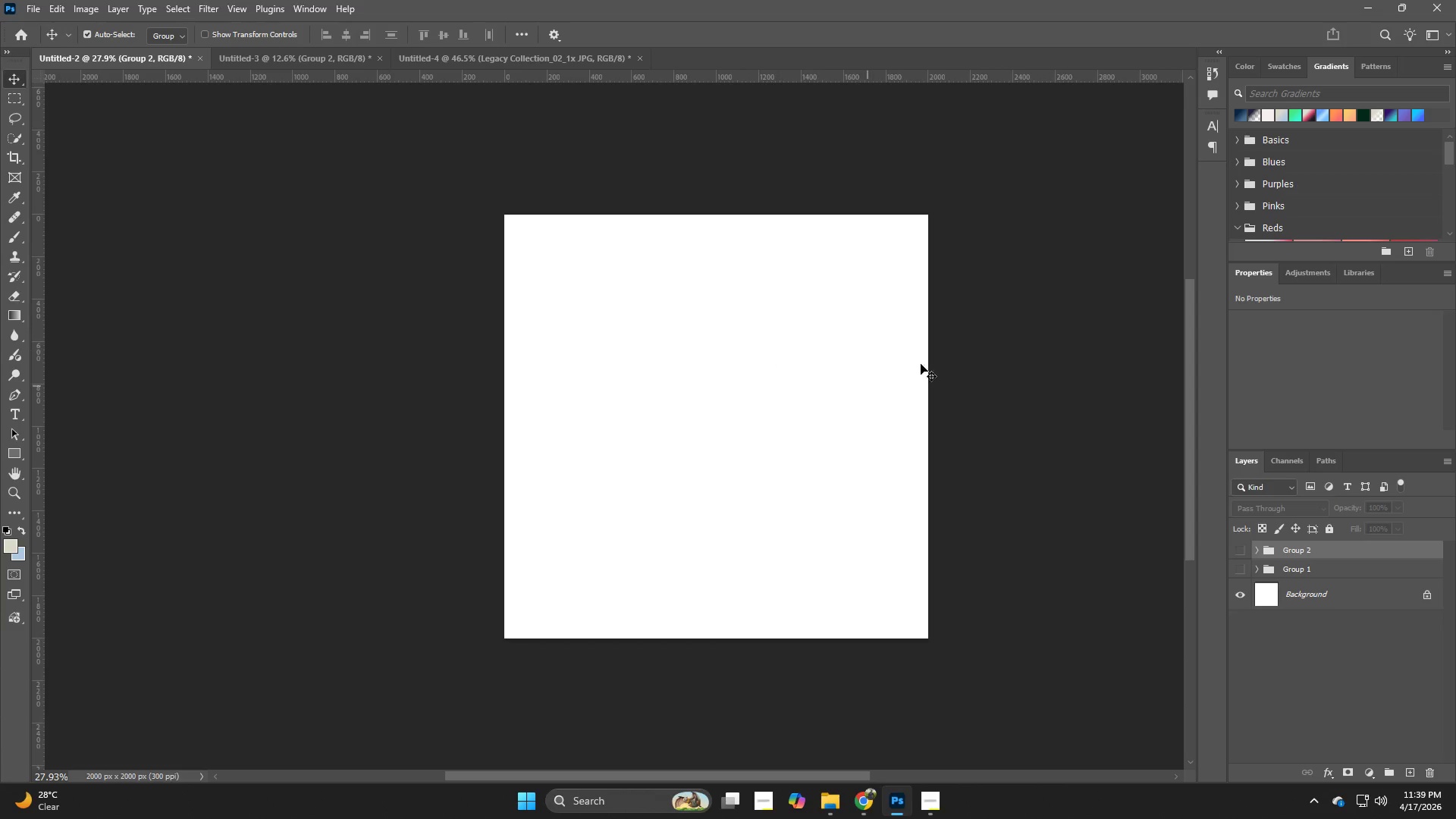 
key(Alt+Tab)
 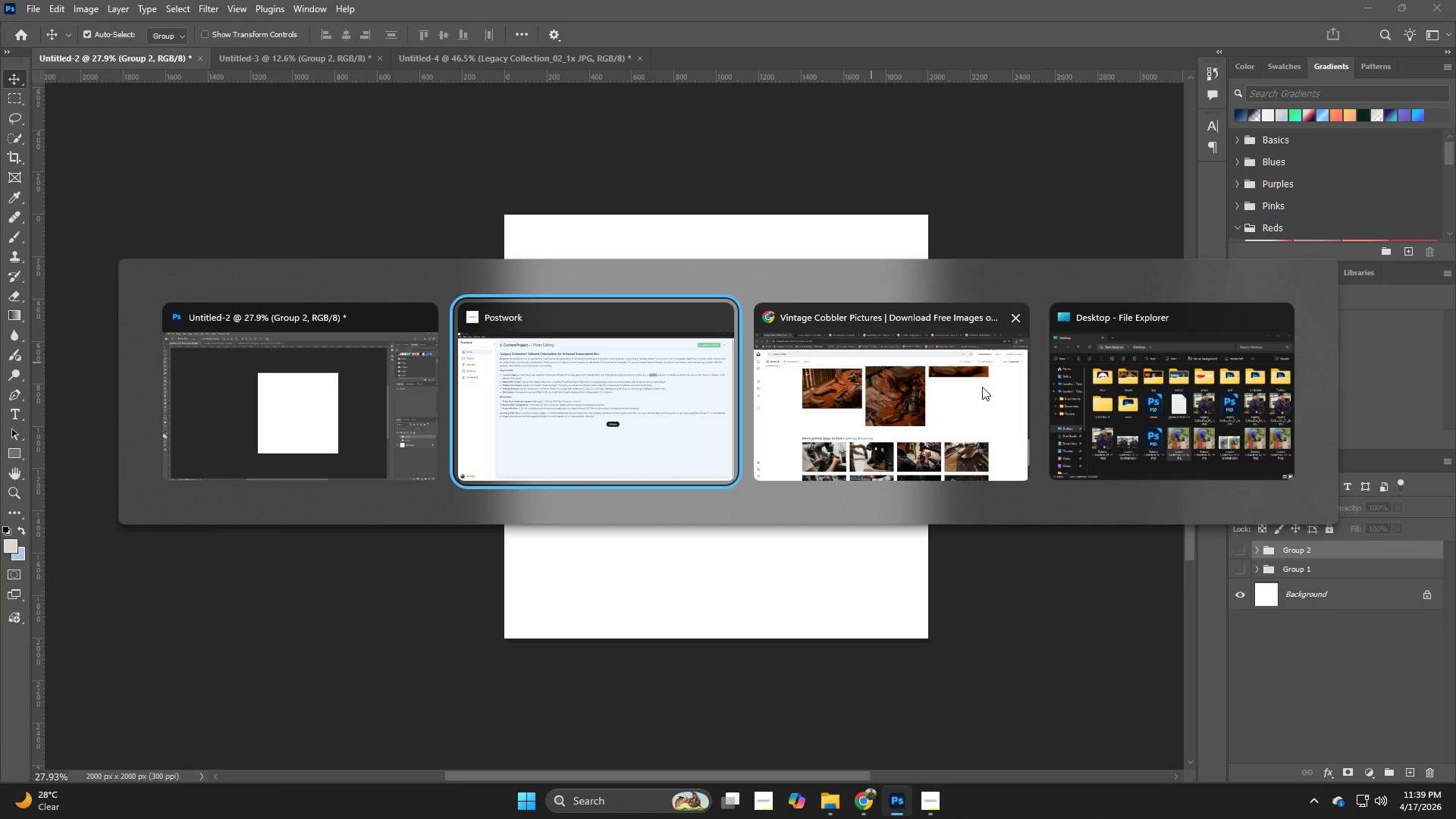 
left_click([1141, 428])
 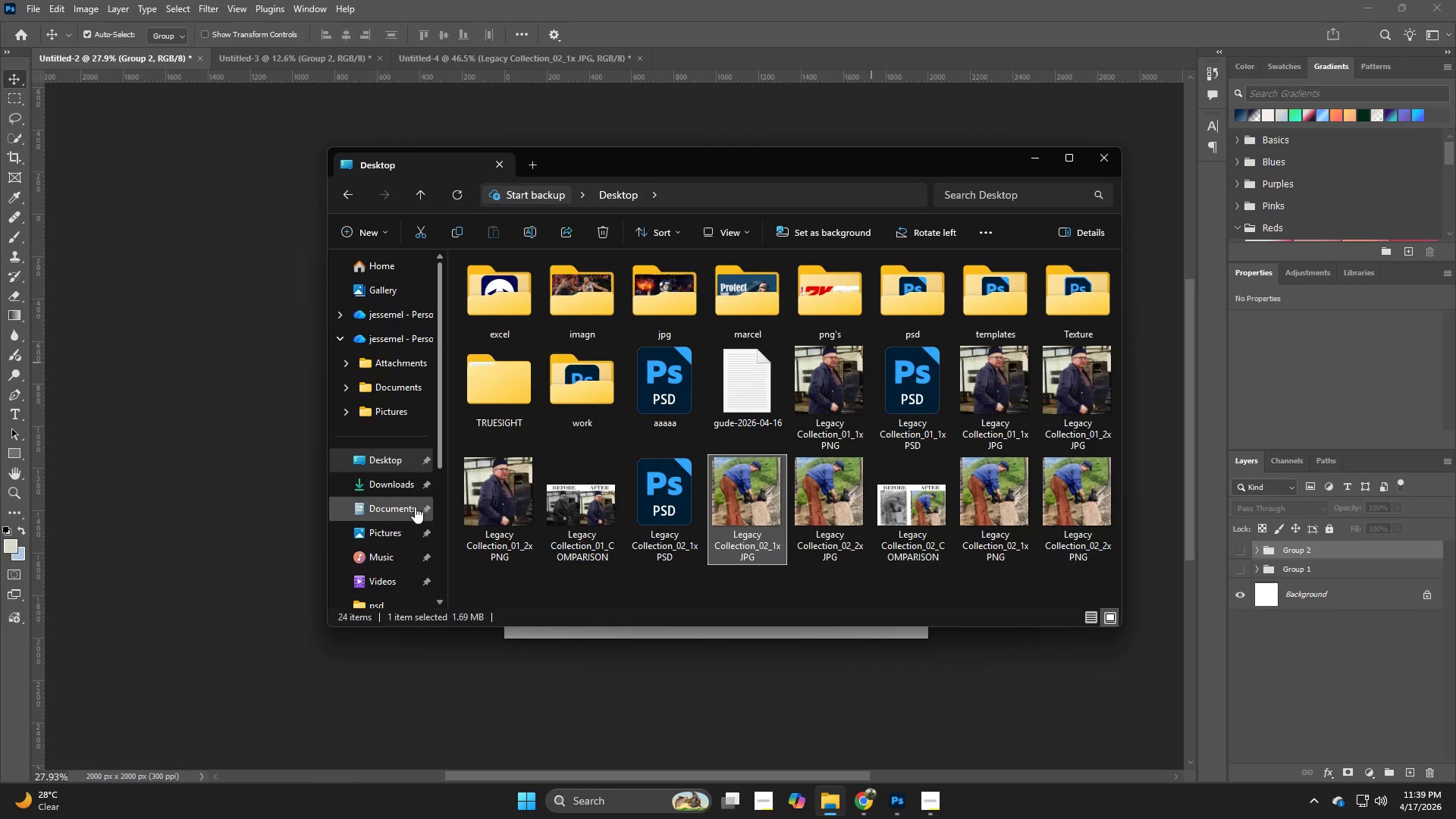 
left_click([394, 482])
 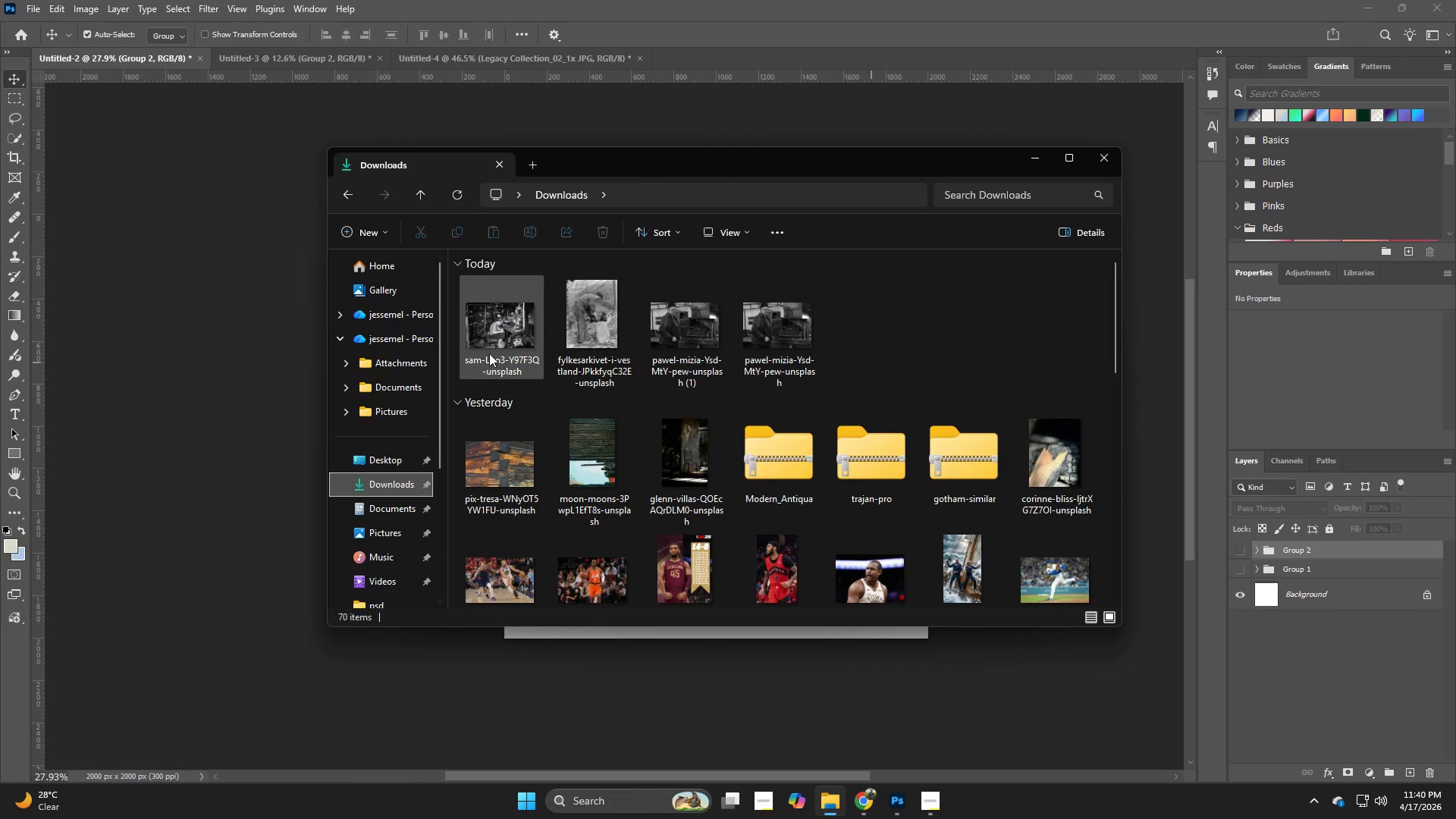 
left_click_drag(start_coordinate=[497, 328], to_coordinate=[195, 382])
 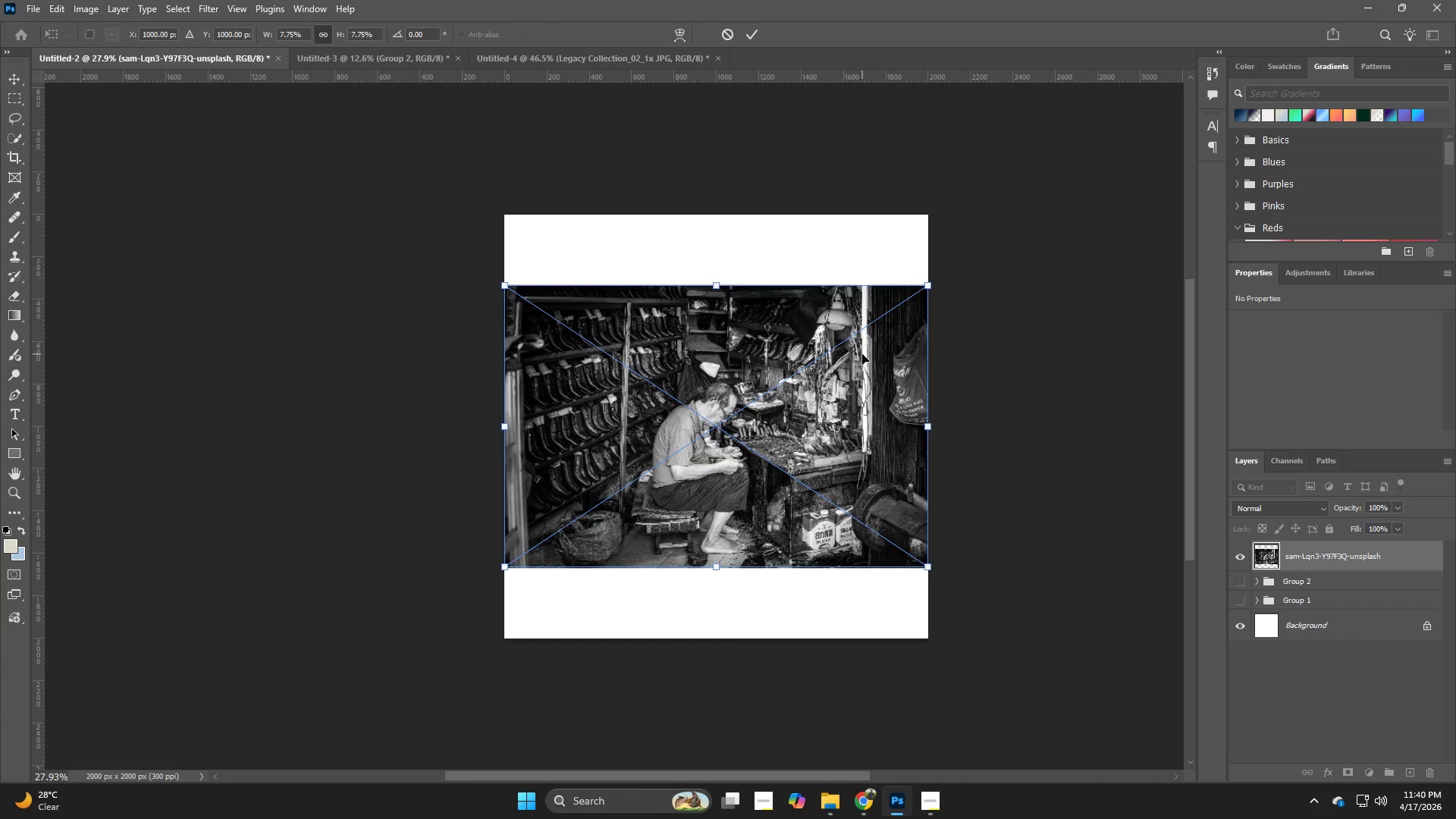 
key(NumpadEnter)
 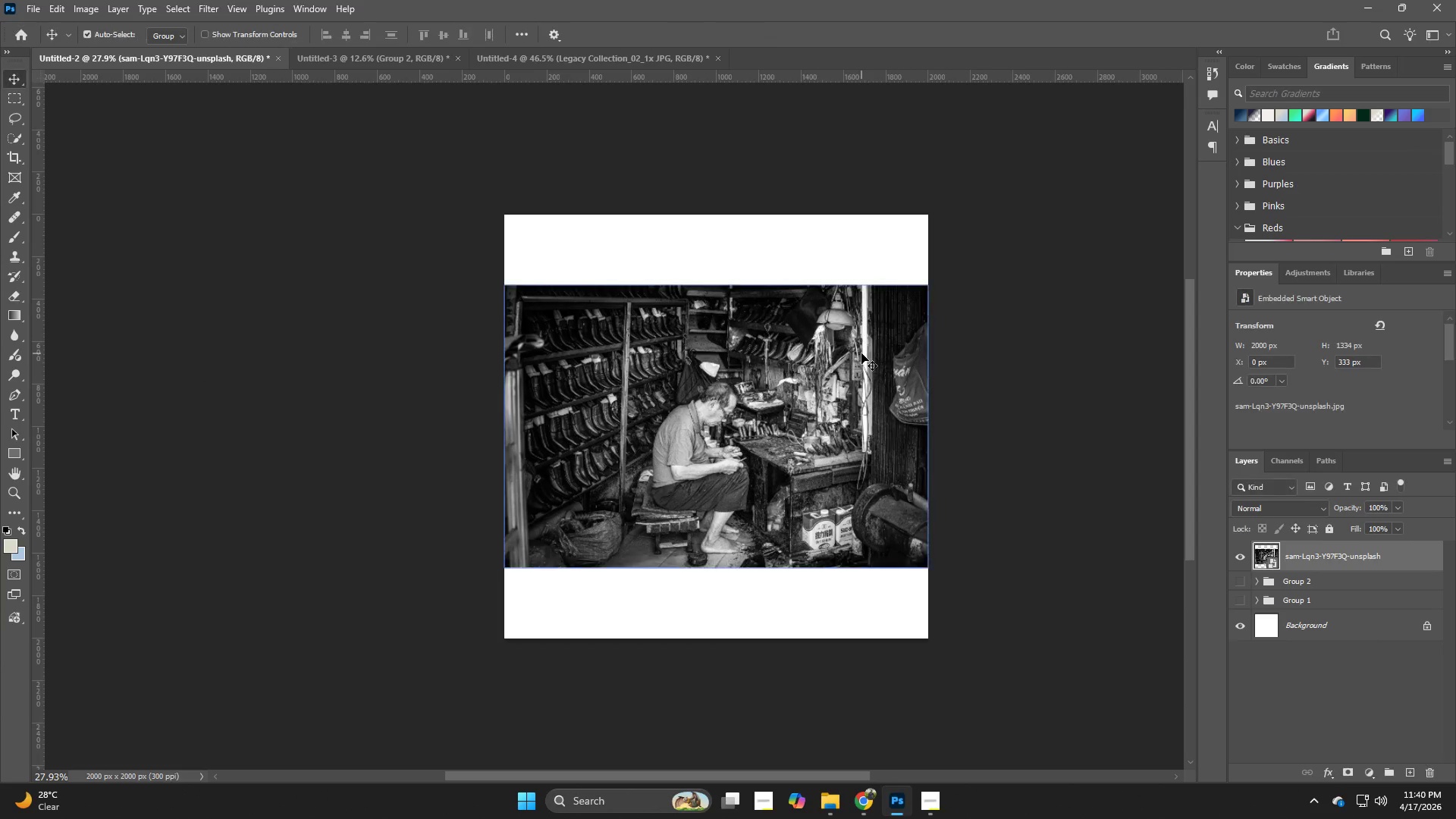 
hold_key(key=Z, duration=0.45)
 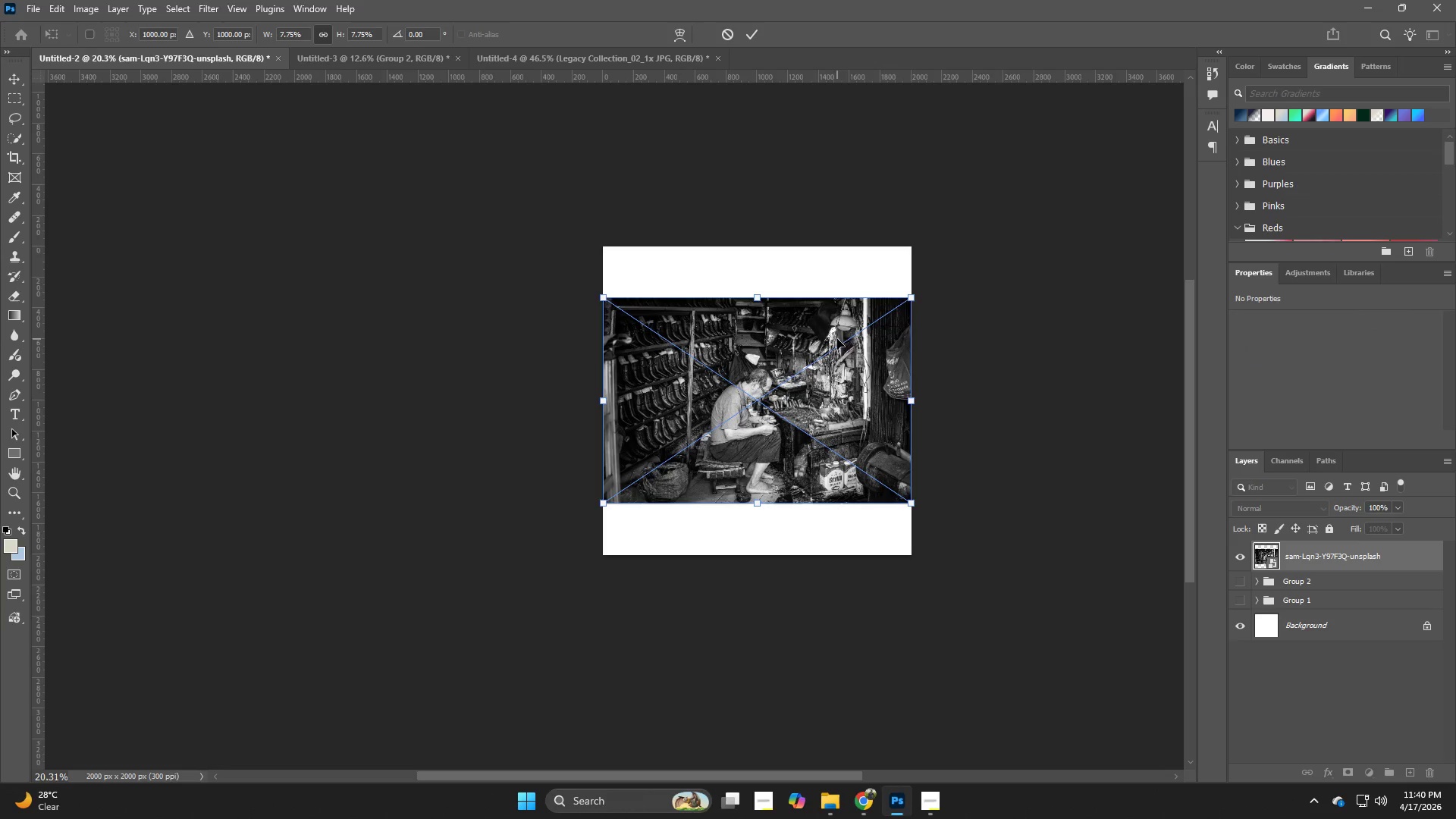 
left_click_drag(start_coordinate=[866, 331], to_coordinate=[837, 339])
 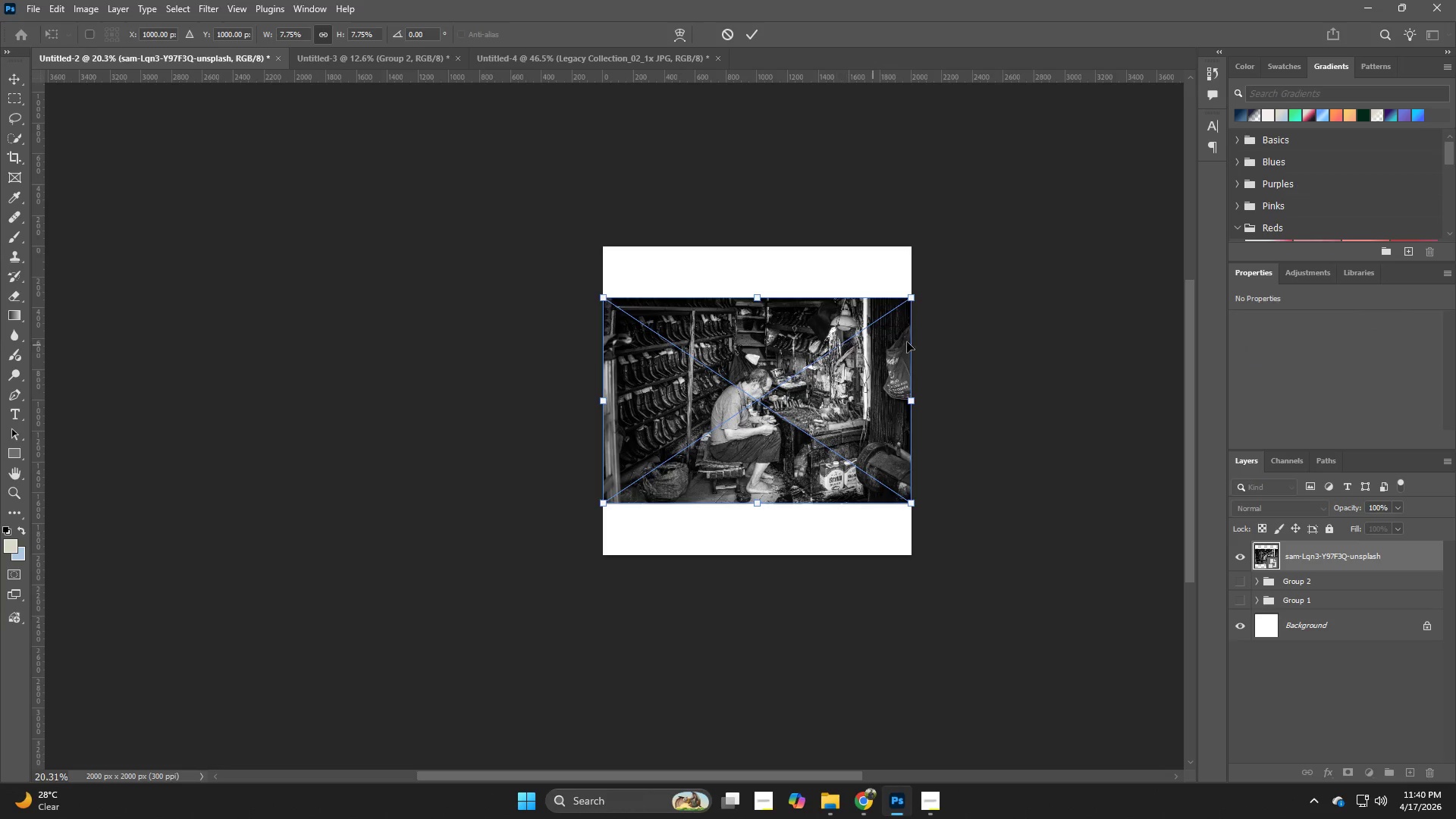 
key(Control+T)
 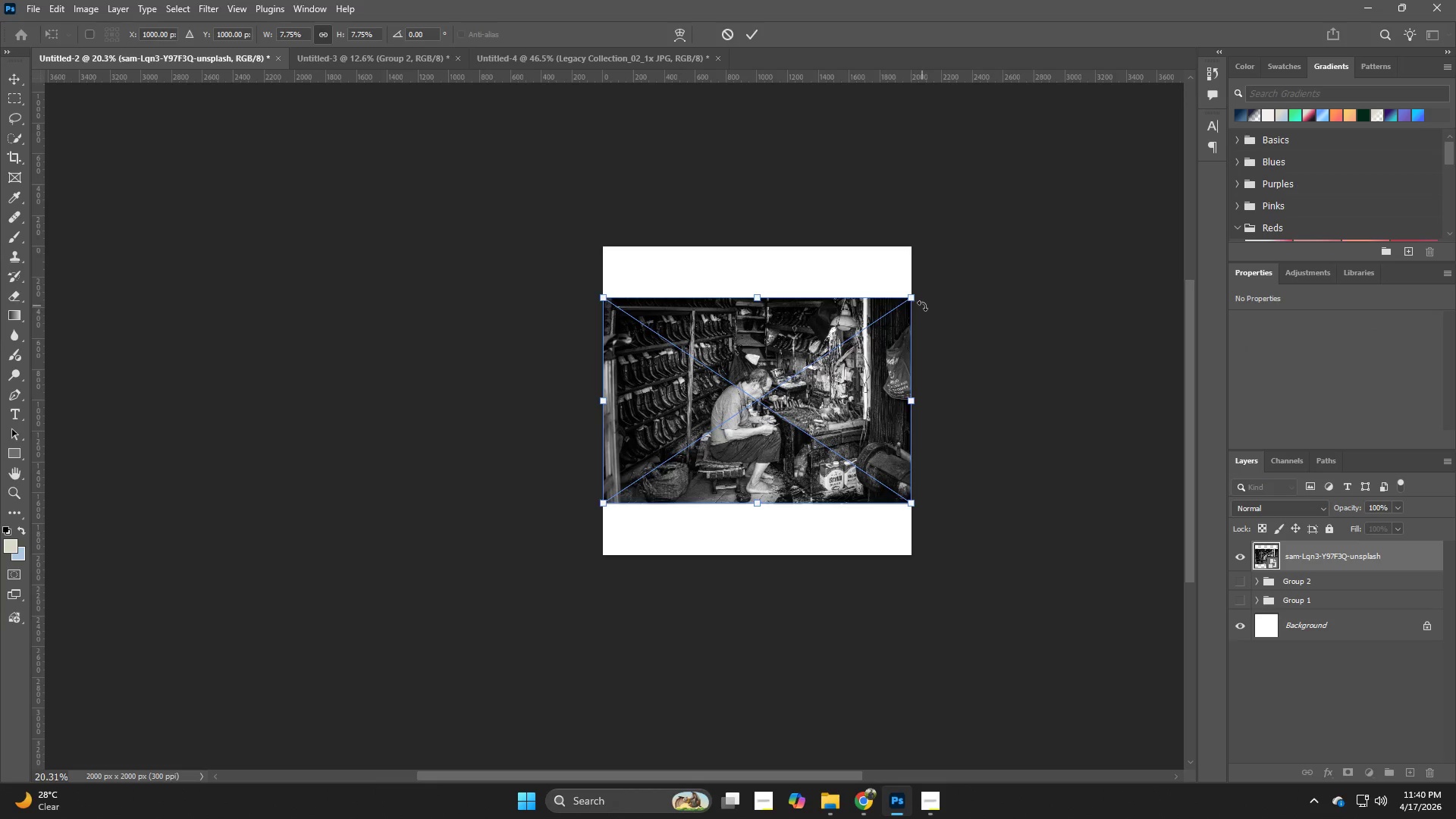 
left_click_drag(start_coordinate=[913, 299], to_coordinate=[985, 215])
 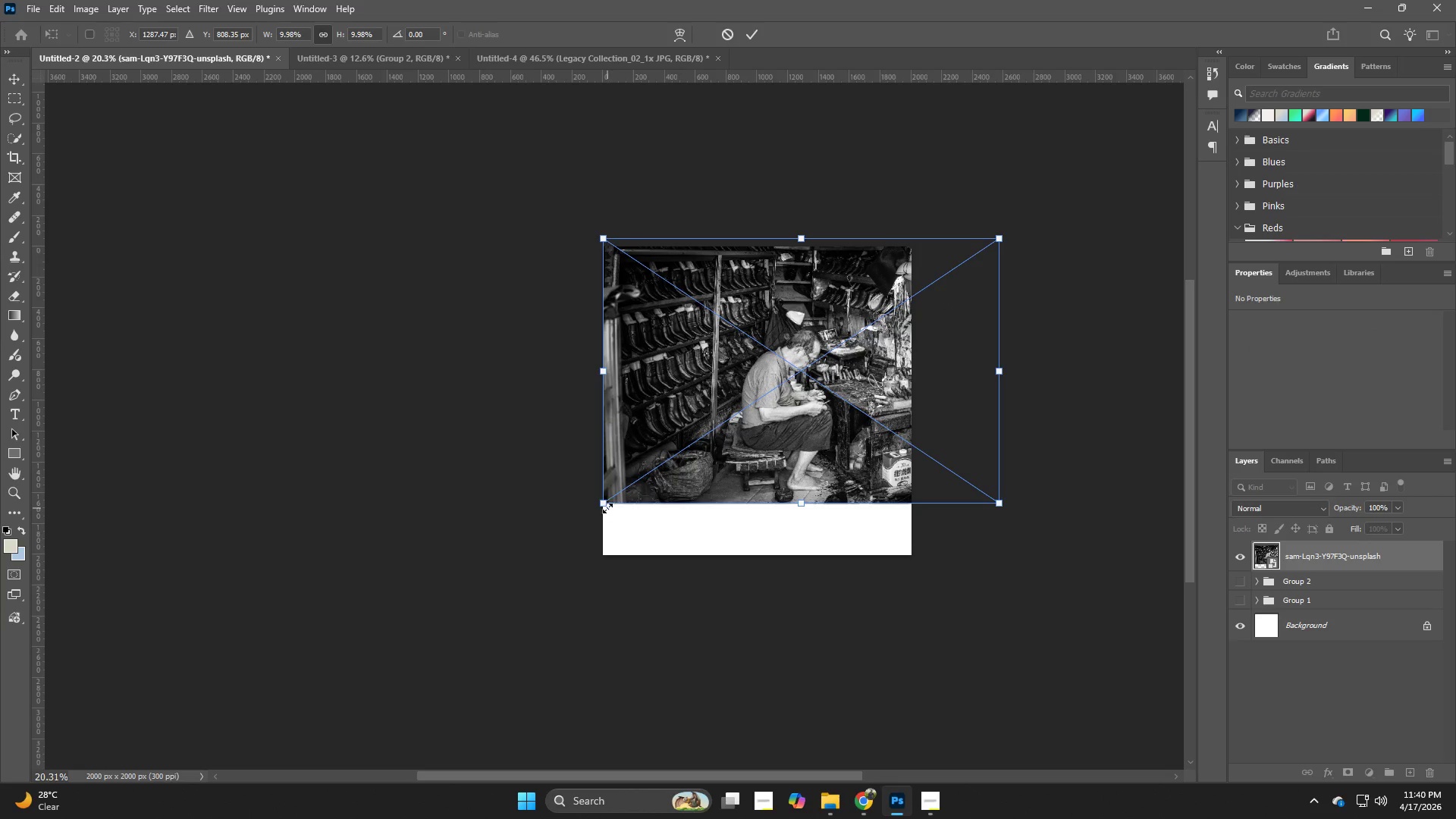 
left_click_drag(start_coordinate=[604, 506], to_coordinate=[535, 579])
 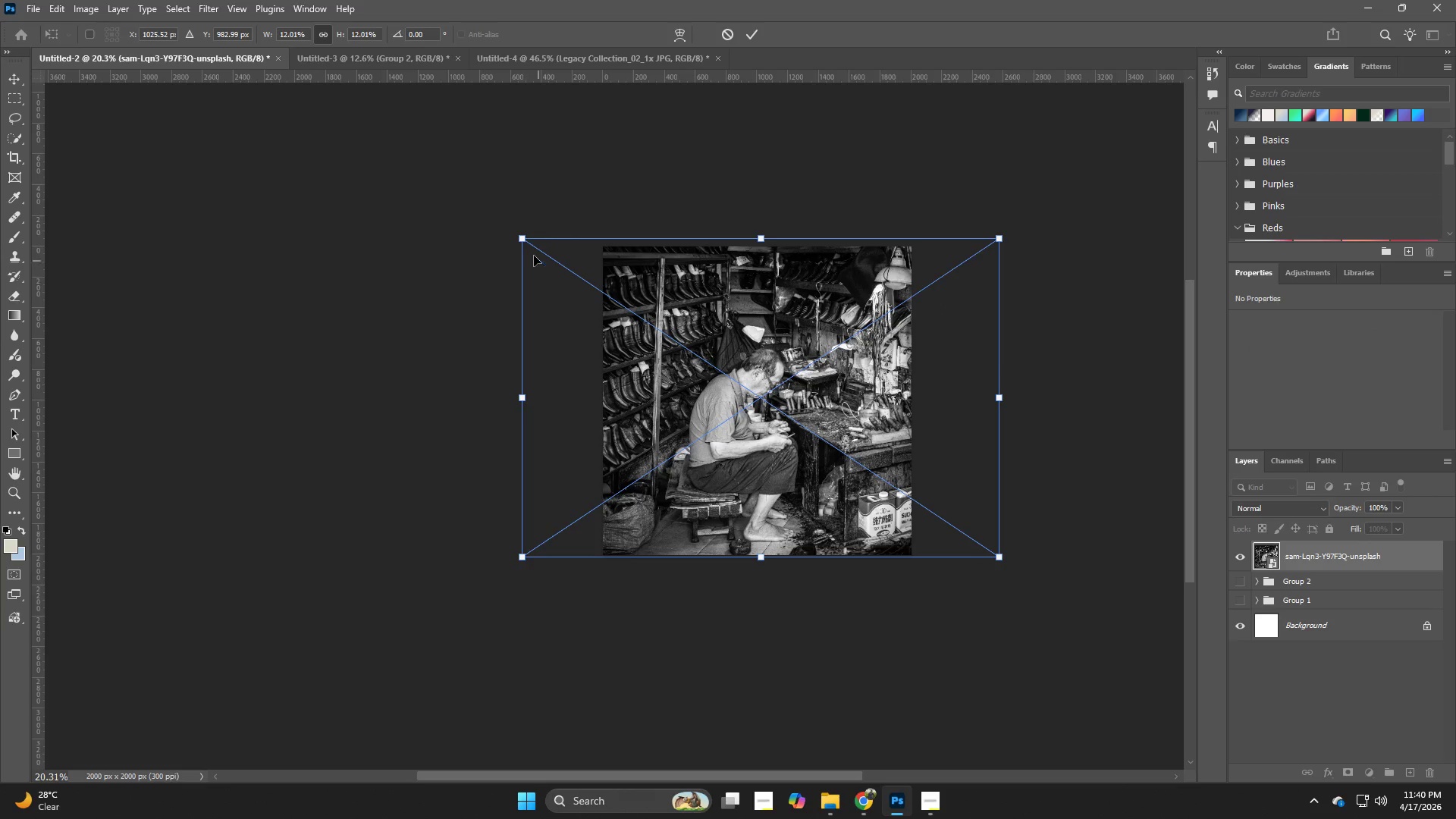 
left_click_drag(start_coordinate=[522, 240], to_coordinate=[529, 246])
 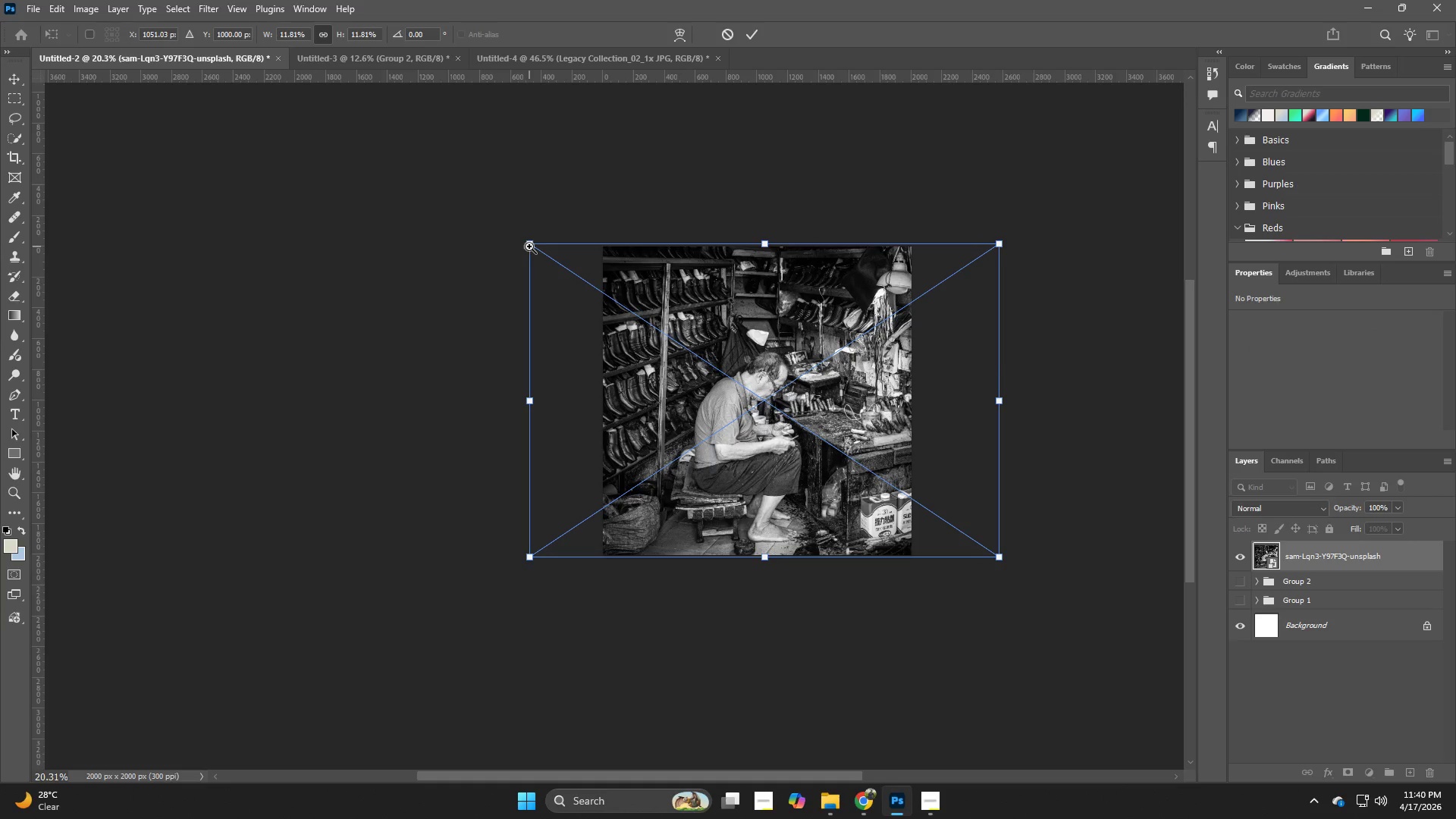 
key(NumpadEnter)
 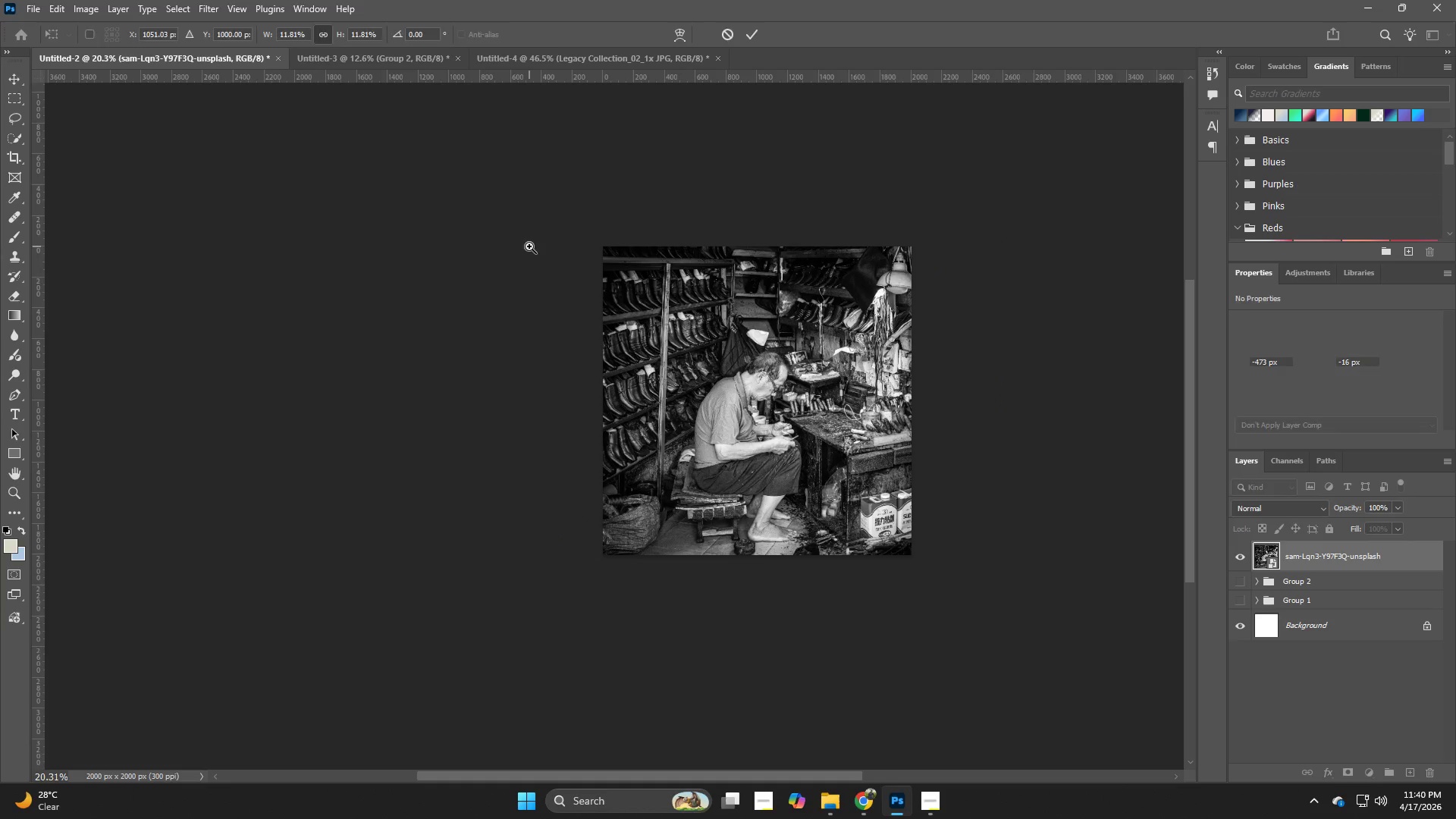 
key(V)
 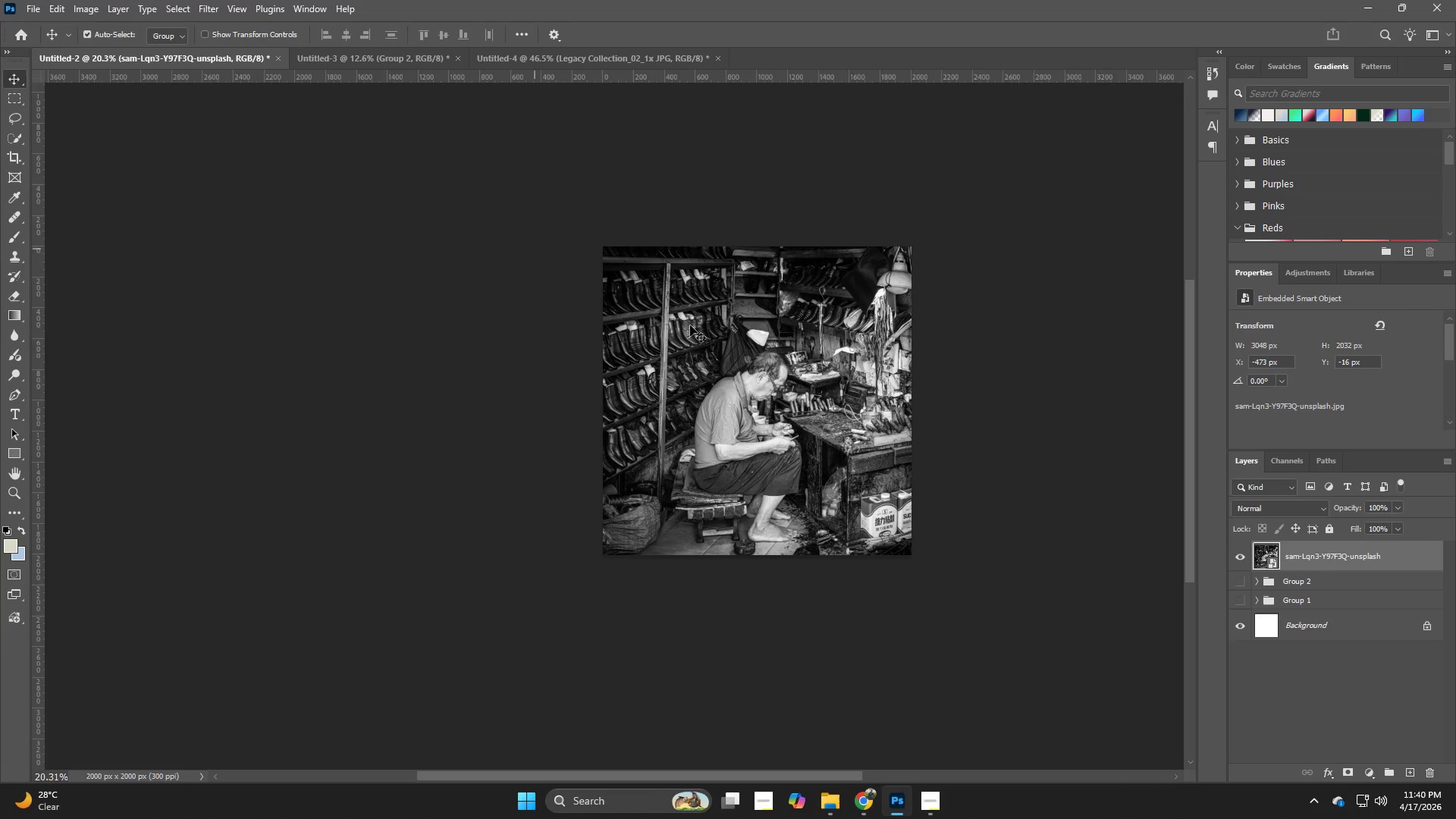 
key(Control+H)
 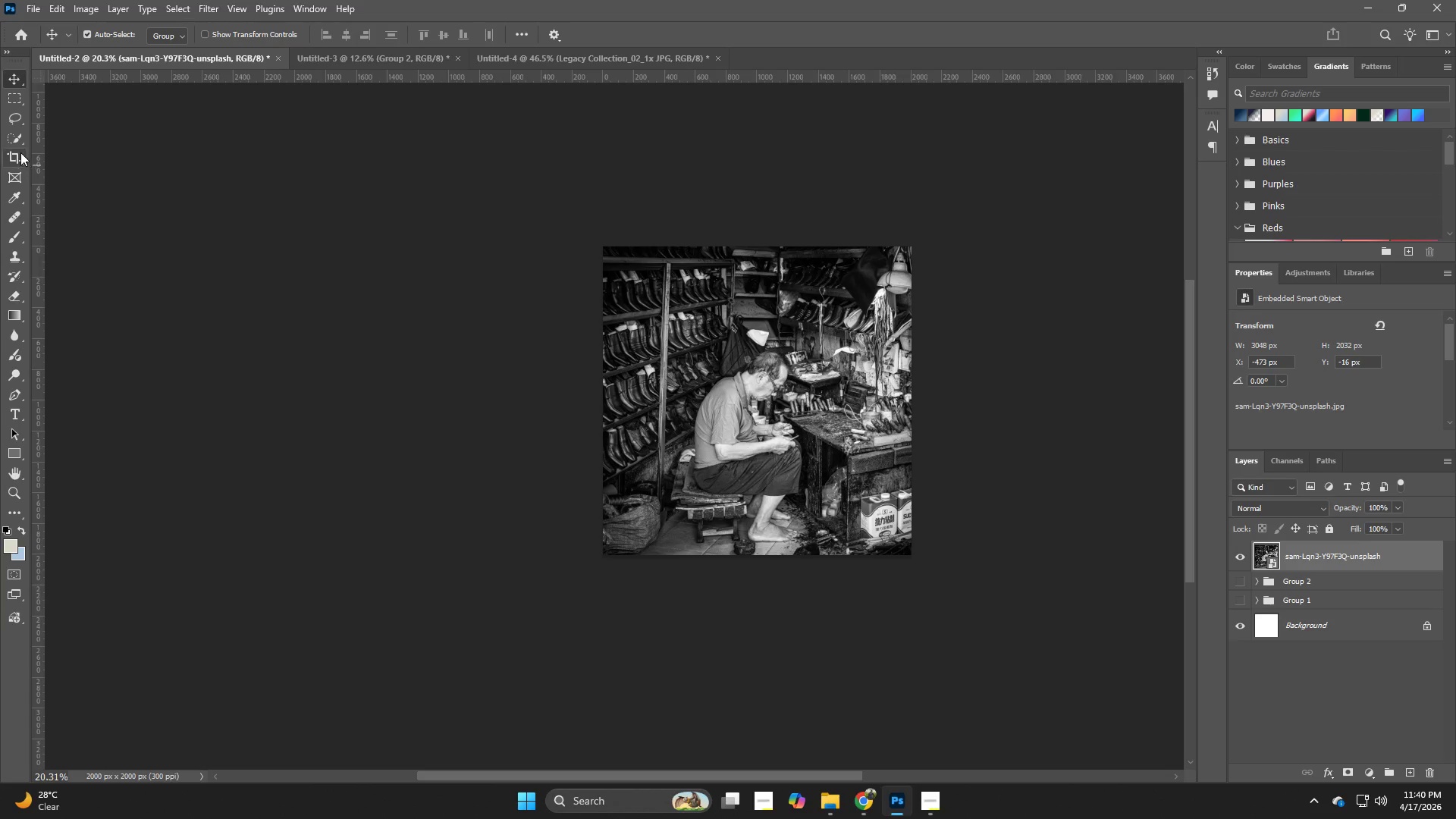 
right_click([13, 115])
 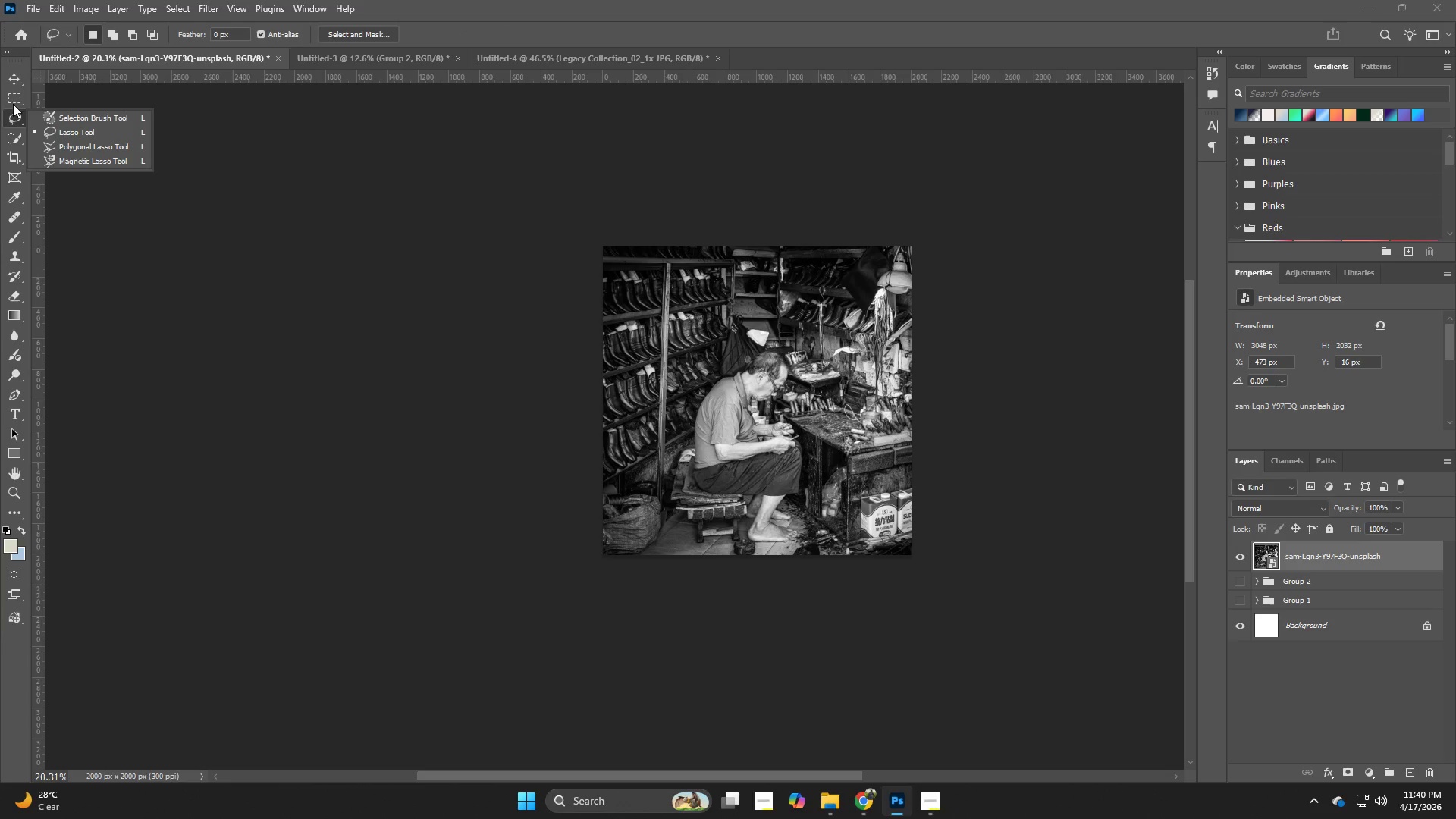 
right_click([13, 99])
 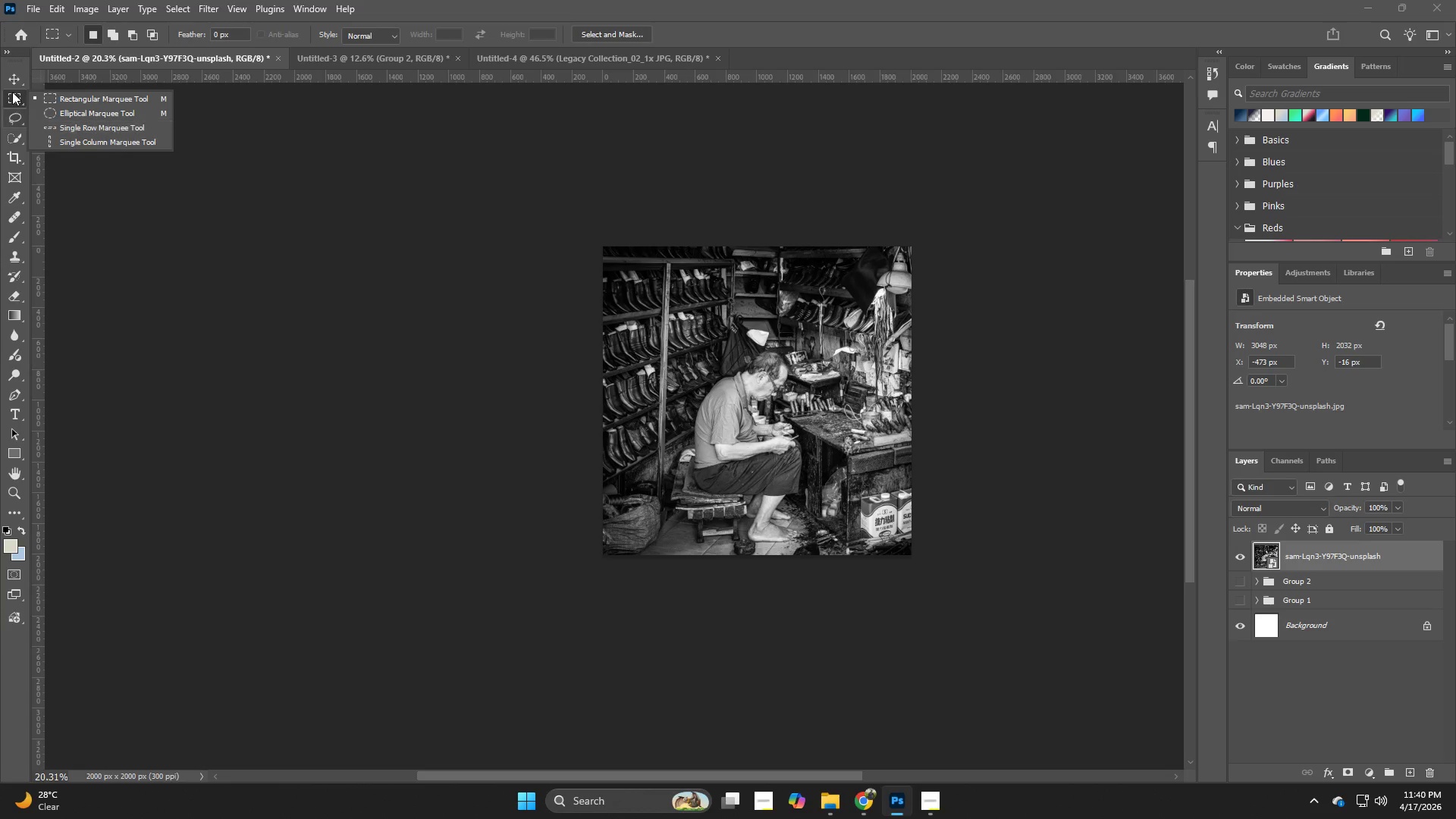 
right_click([12, 75])
 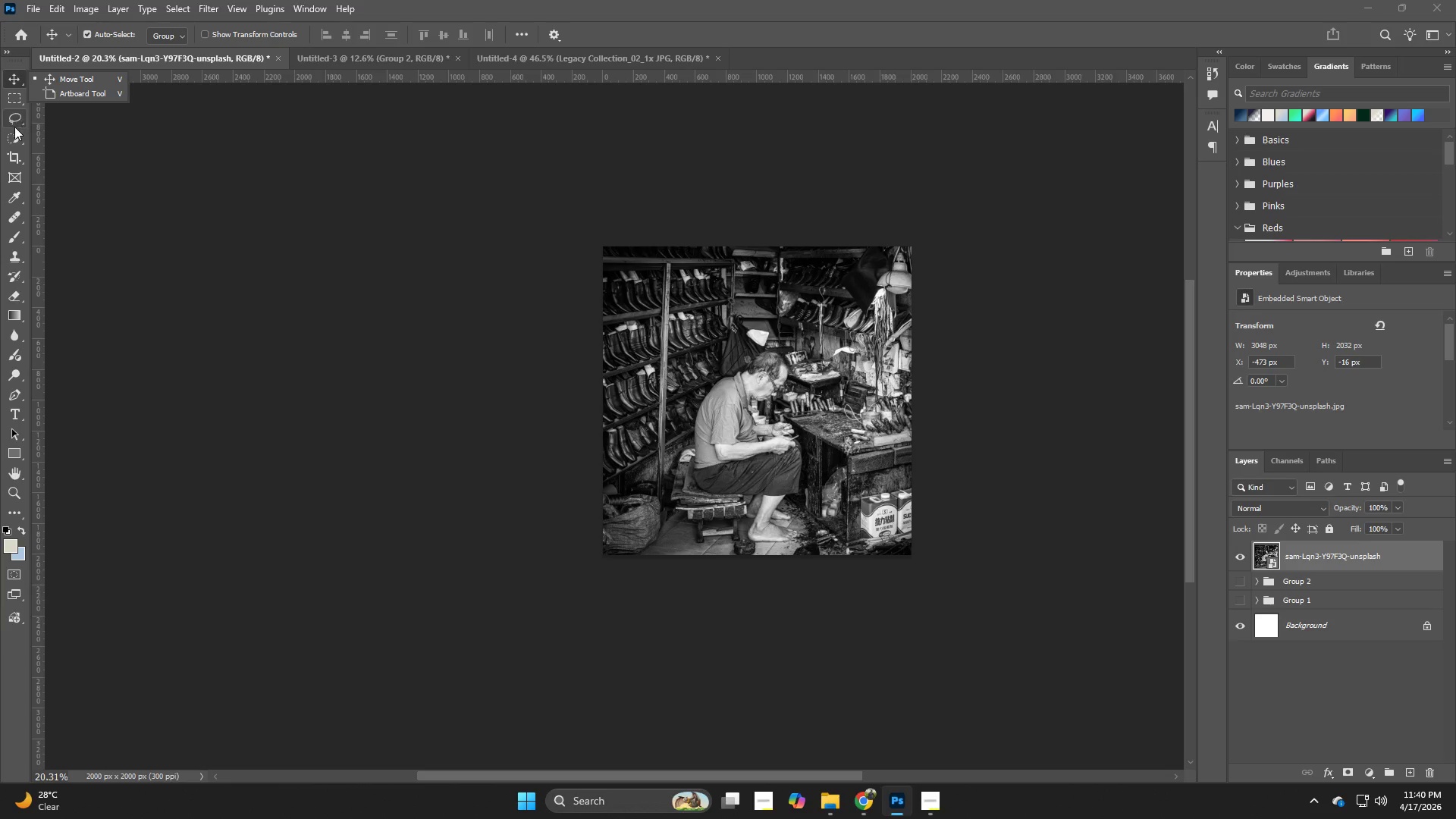 
right_click([14, 138])
 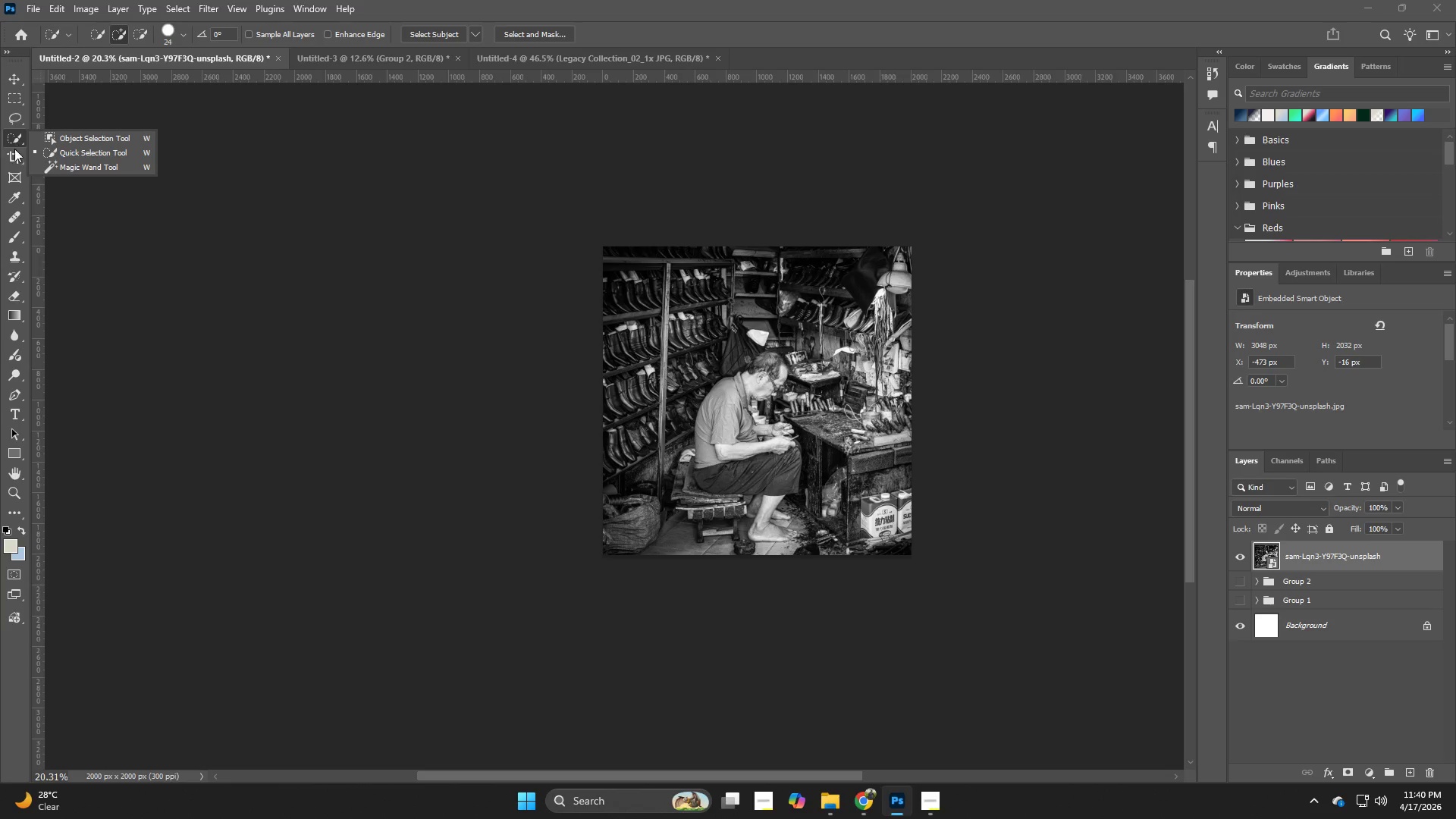 
right_click([14, 154])
 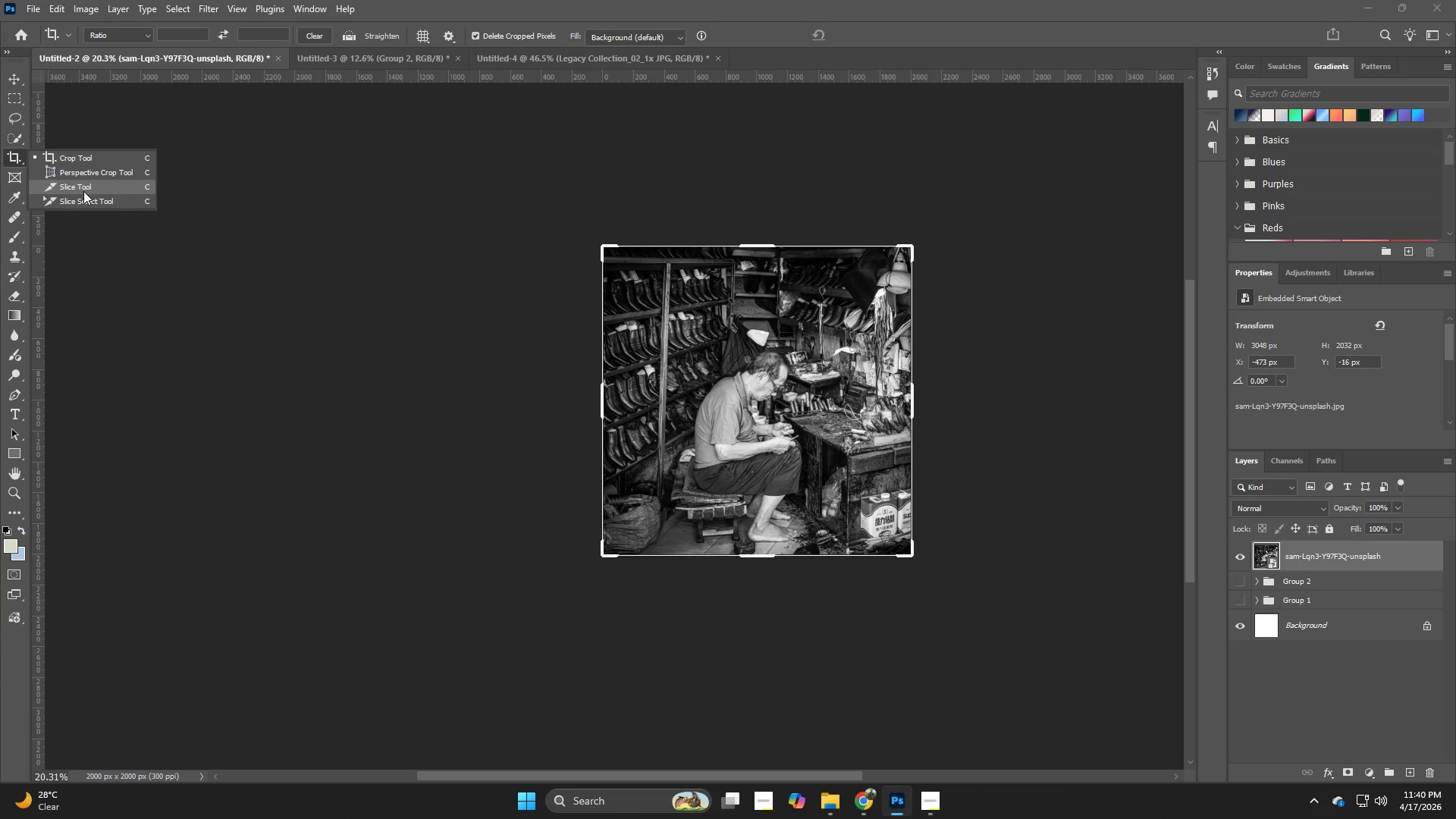 
left_click([83, 192])
 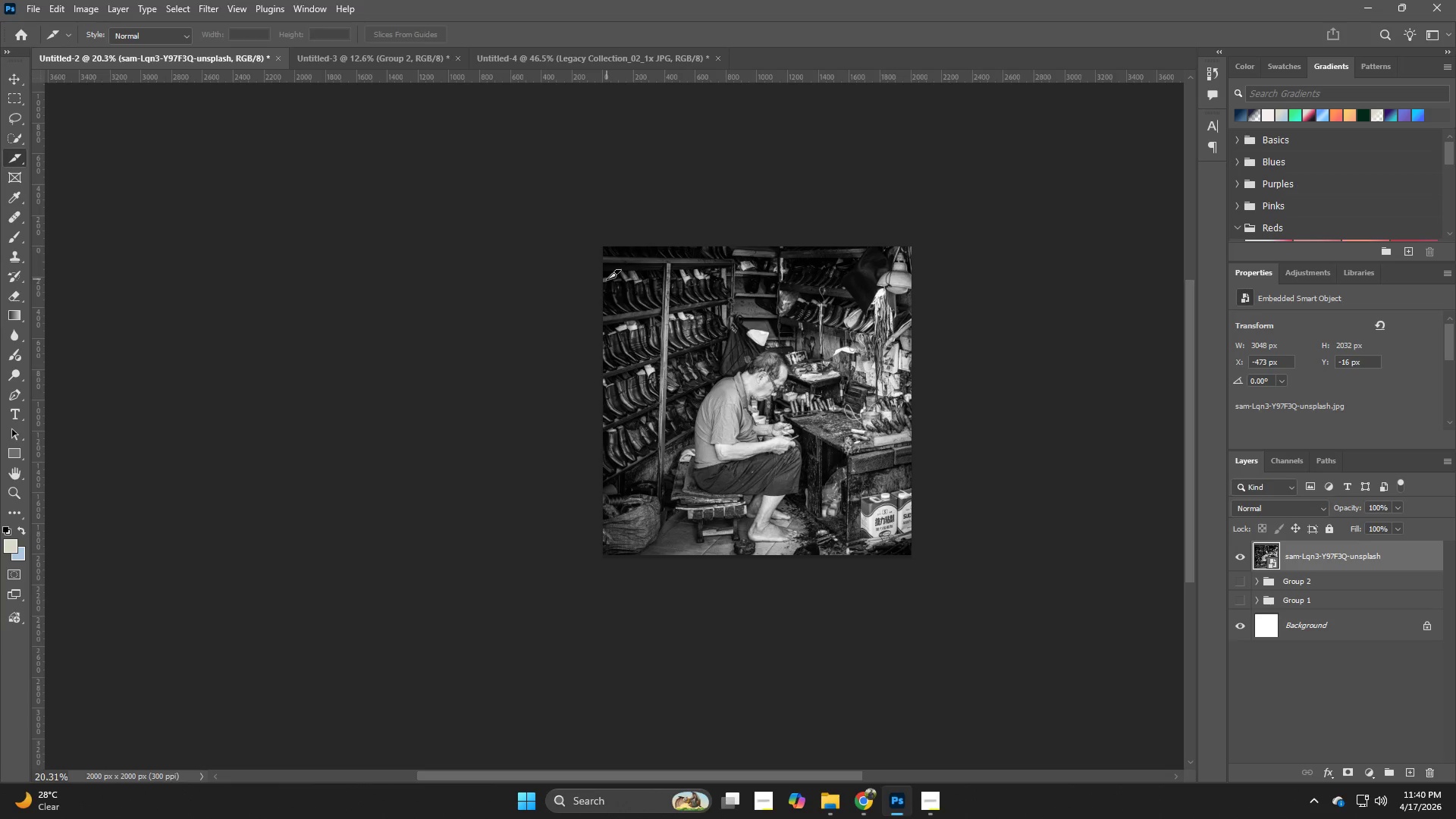 
right_click([690, 298])
 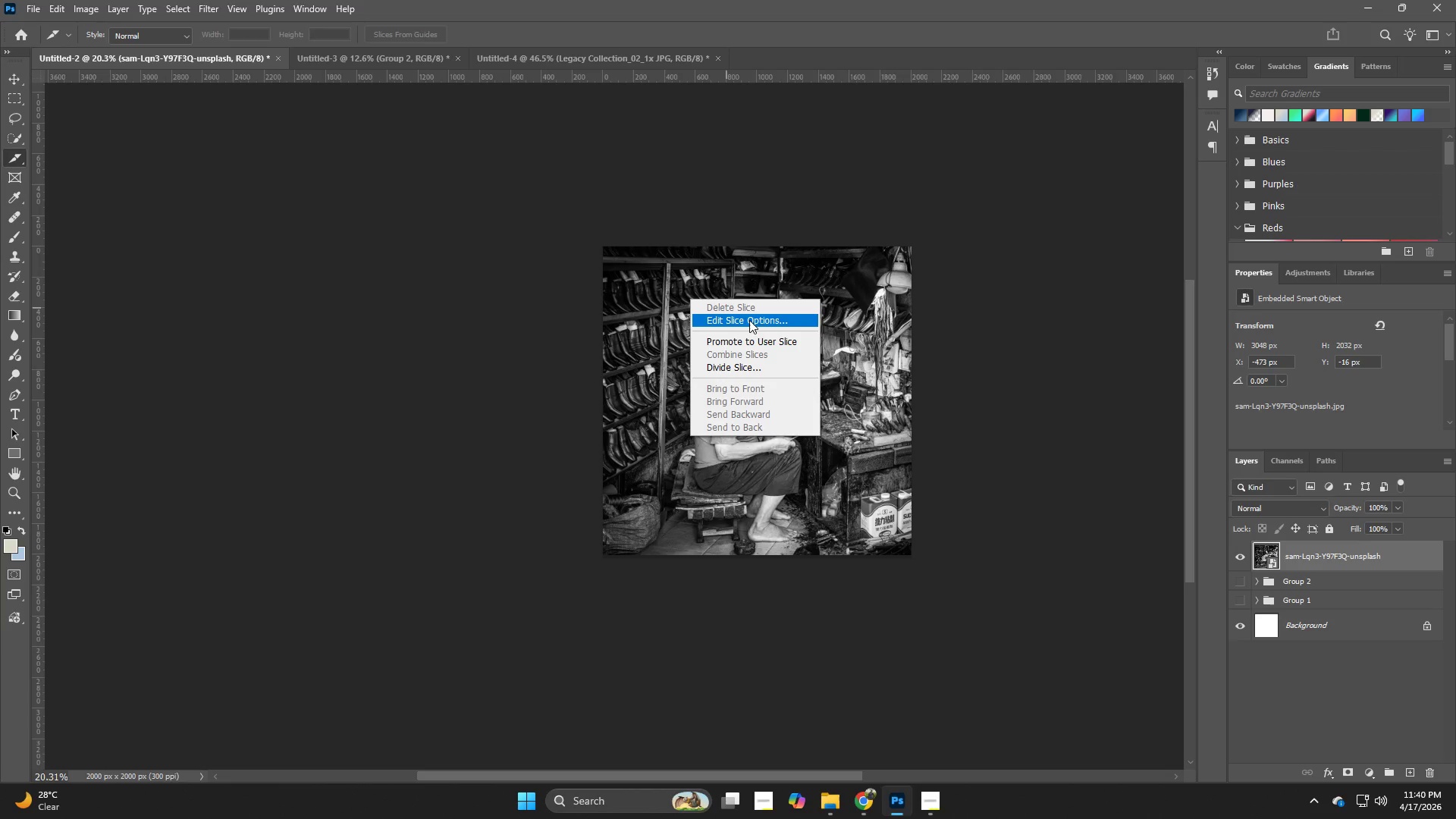 
left_click([749, 318])
 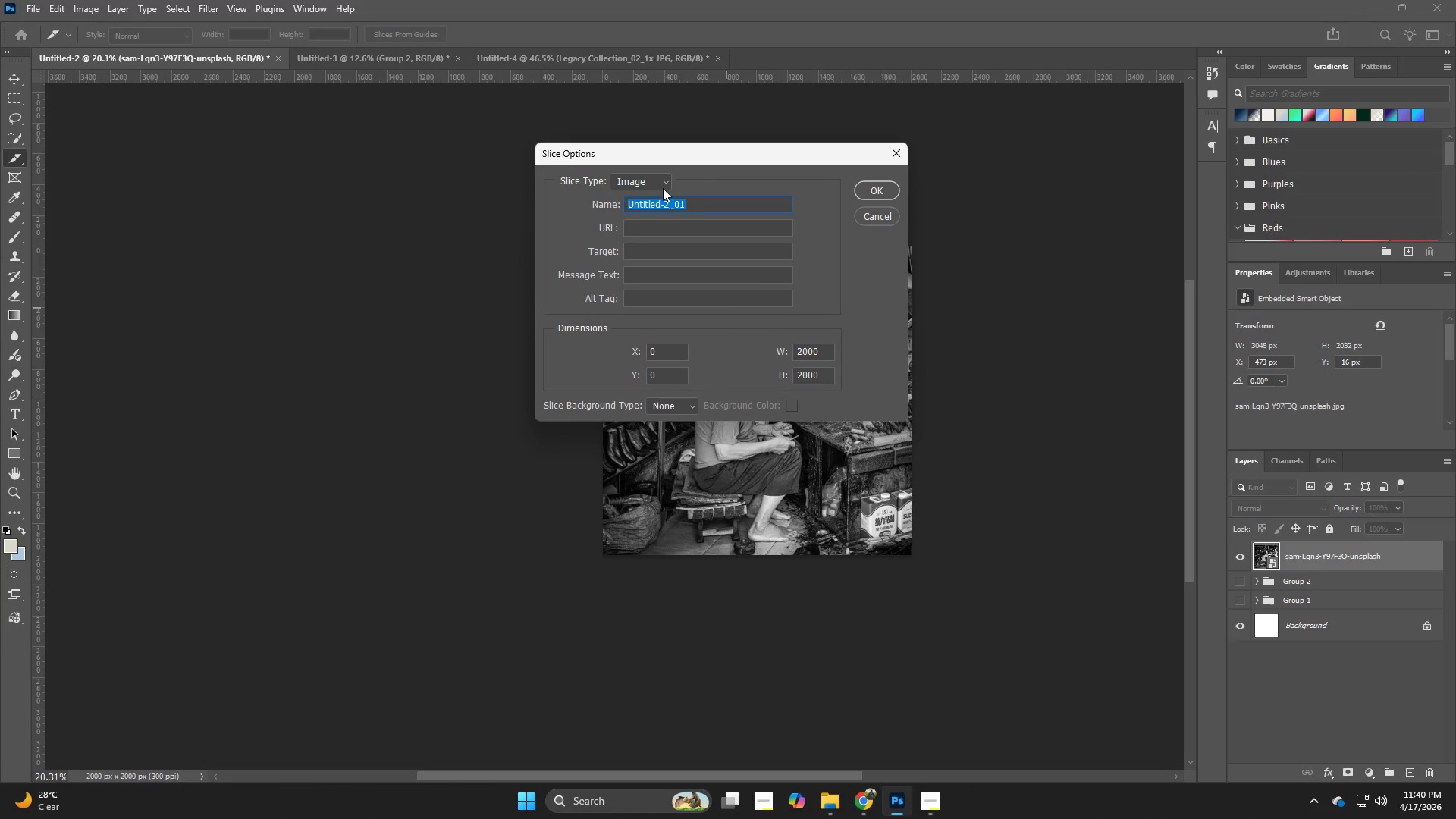 
left_click([659, 177])
 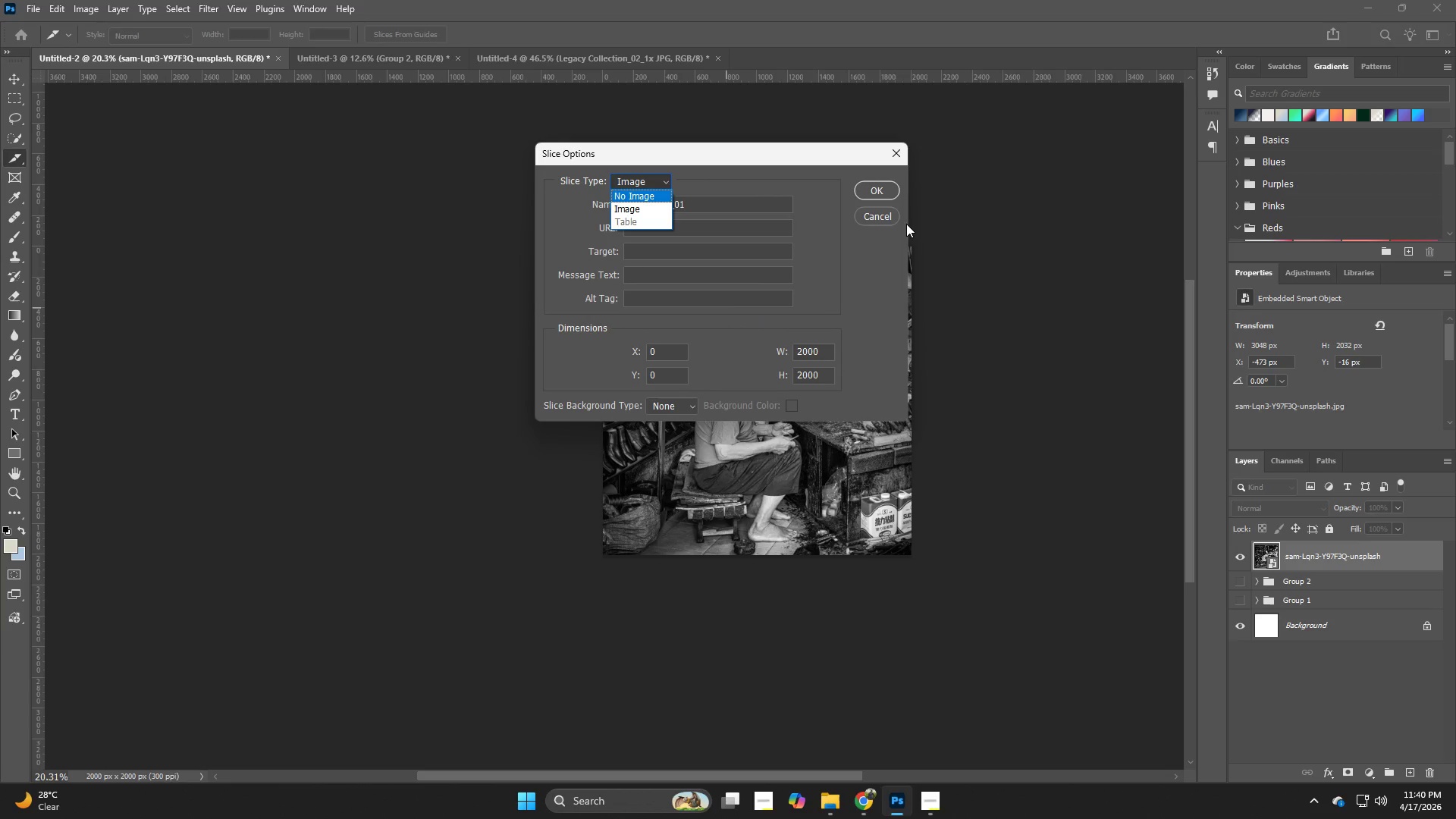 
left_click([878, 212])
 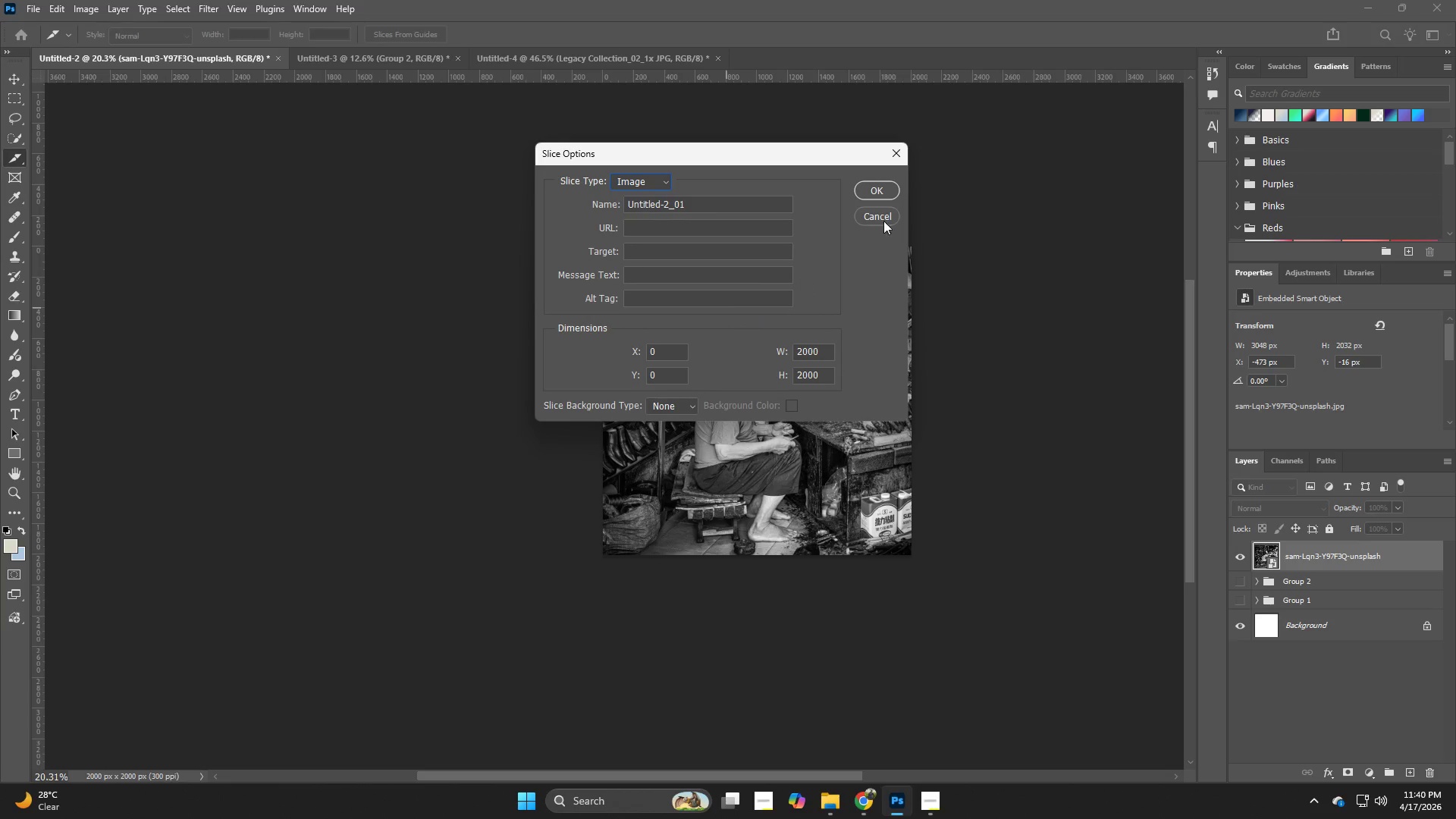 
left_click([890, 212])
 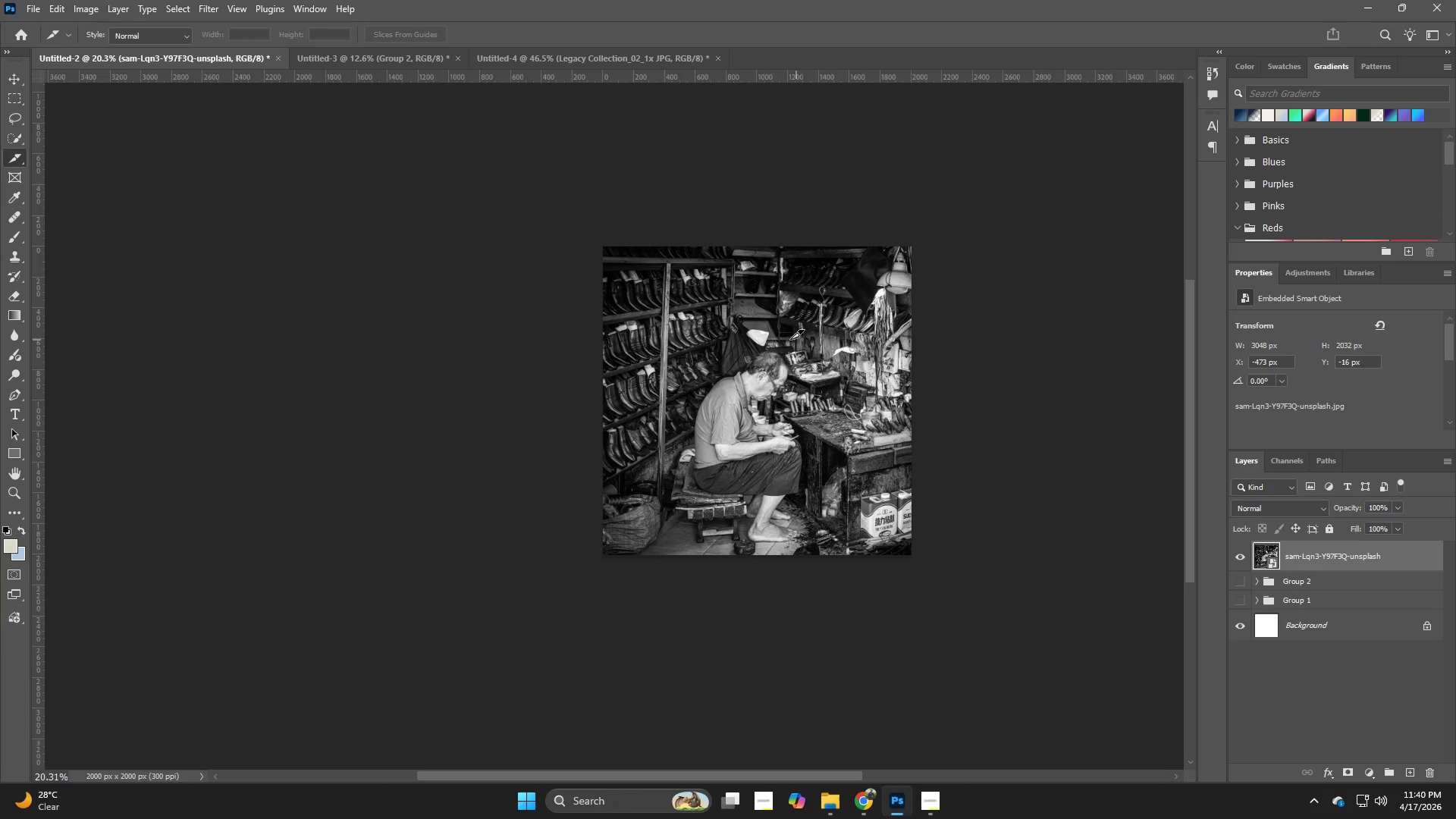 
right_click([752, 328])
 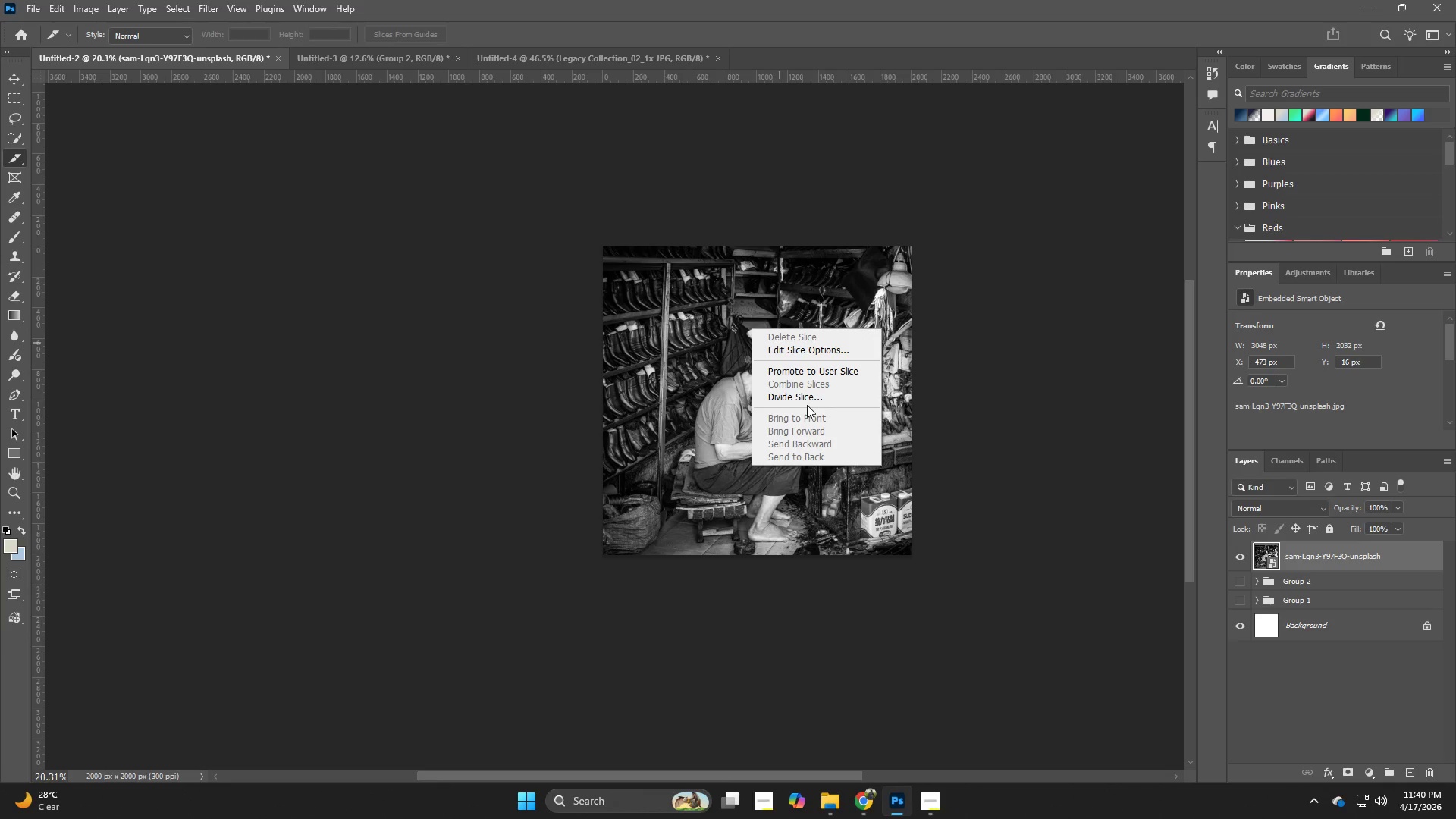 
left_click([810, 398])
 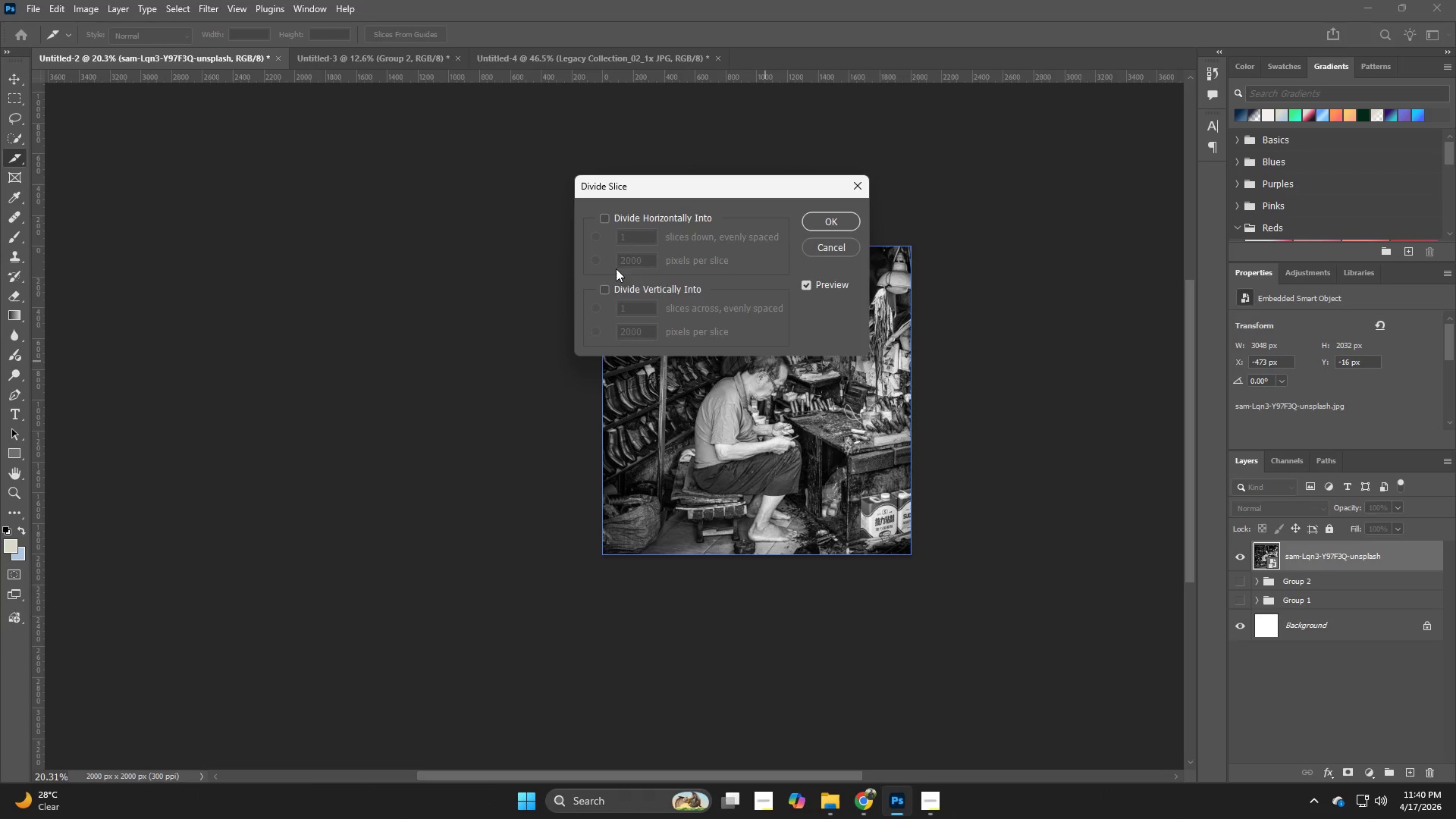 
left_click([598, 235])
 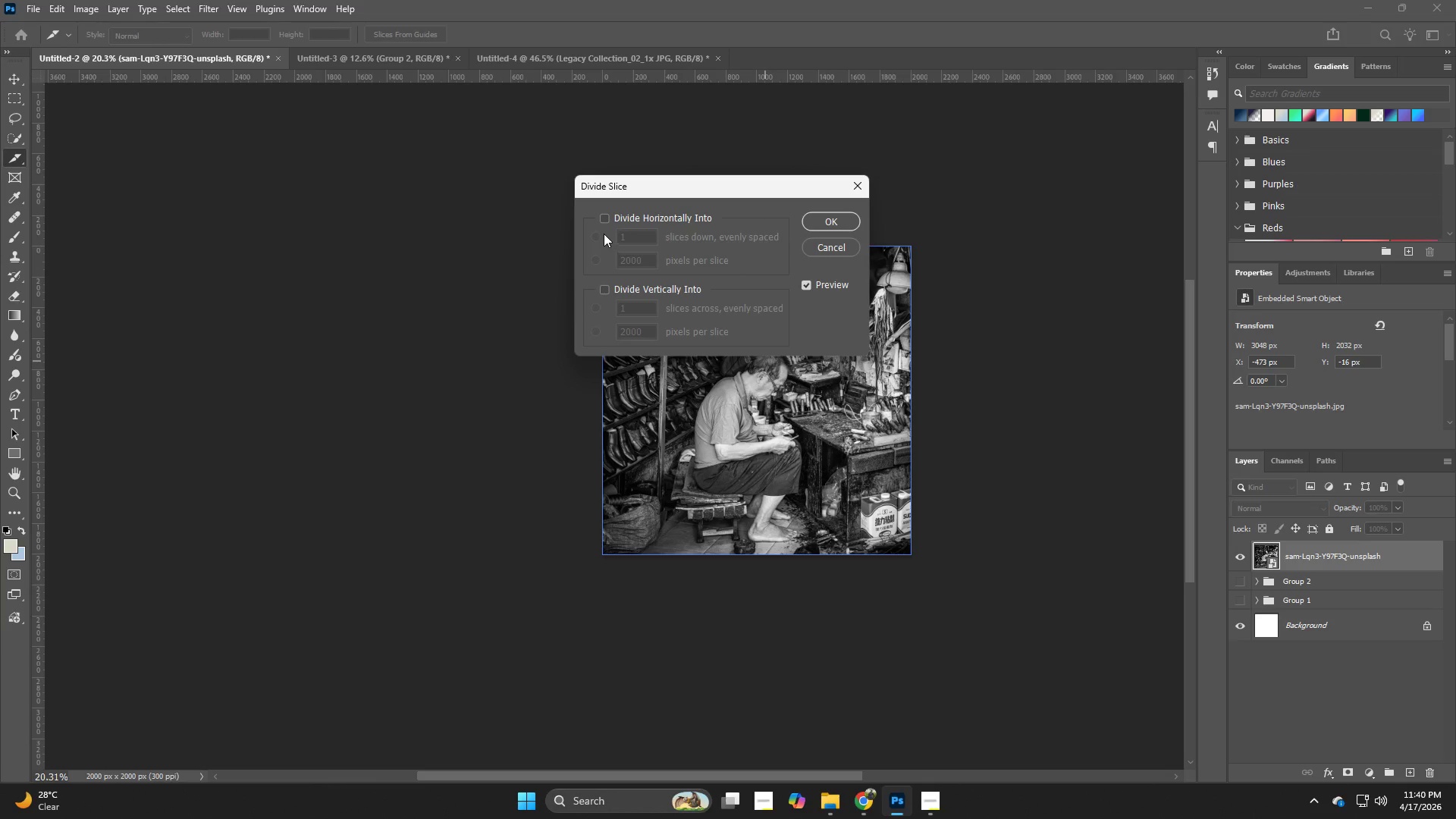 
left_click([604, 223])
 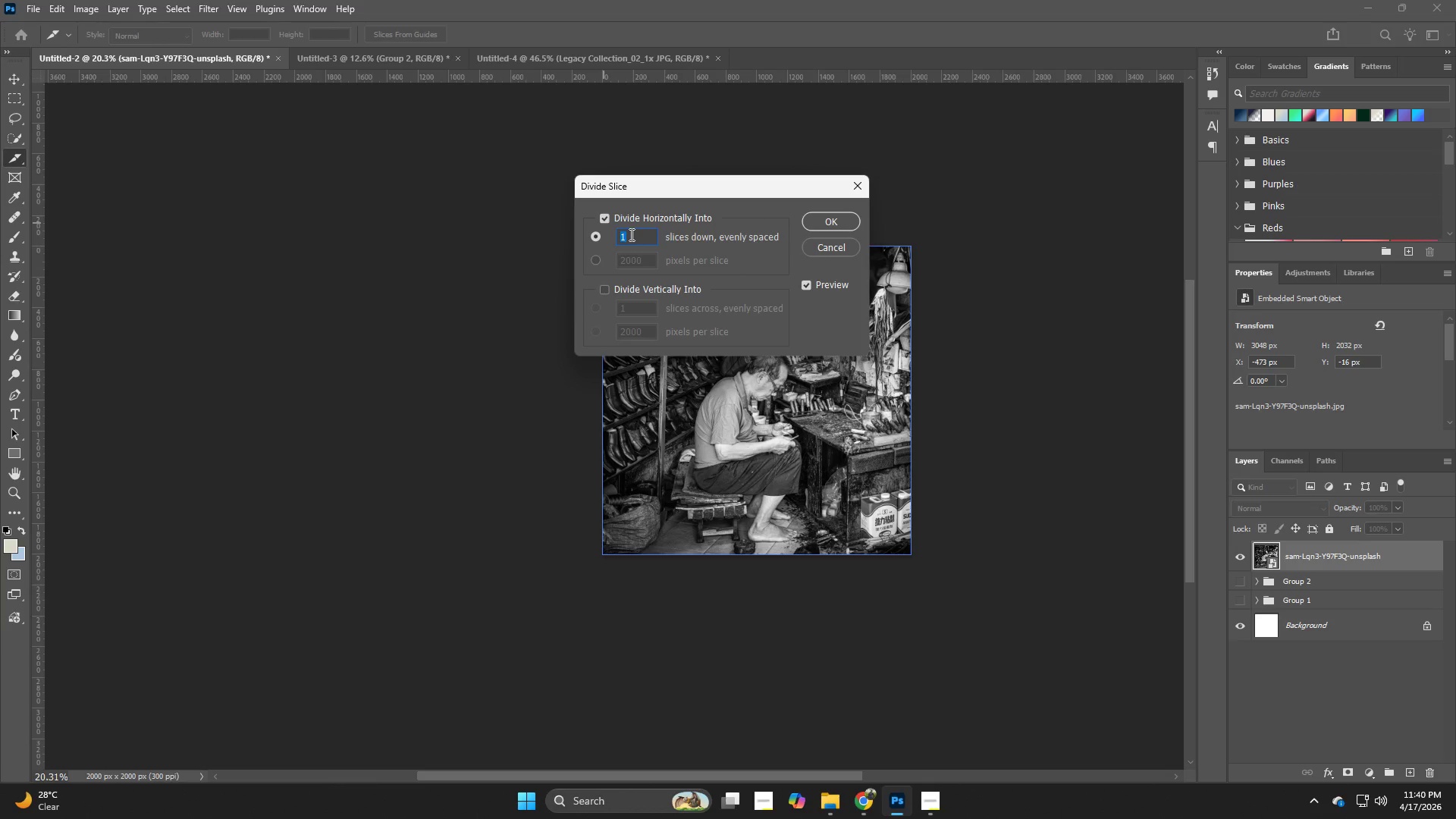 
key(Numpad2)
 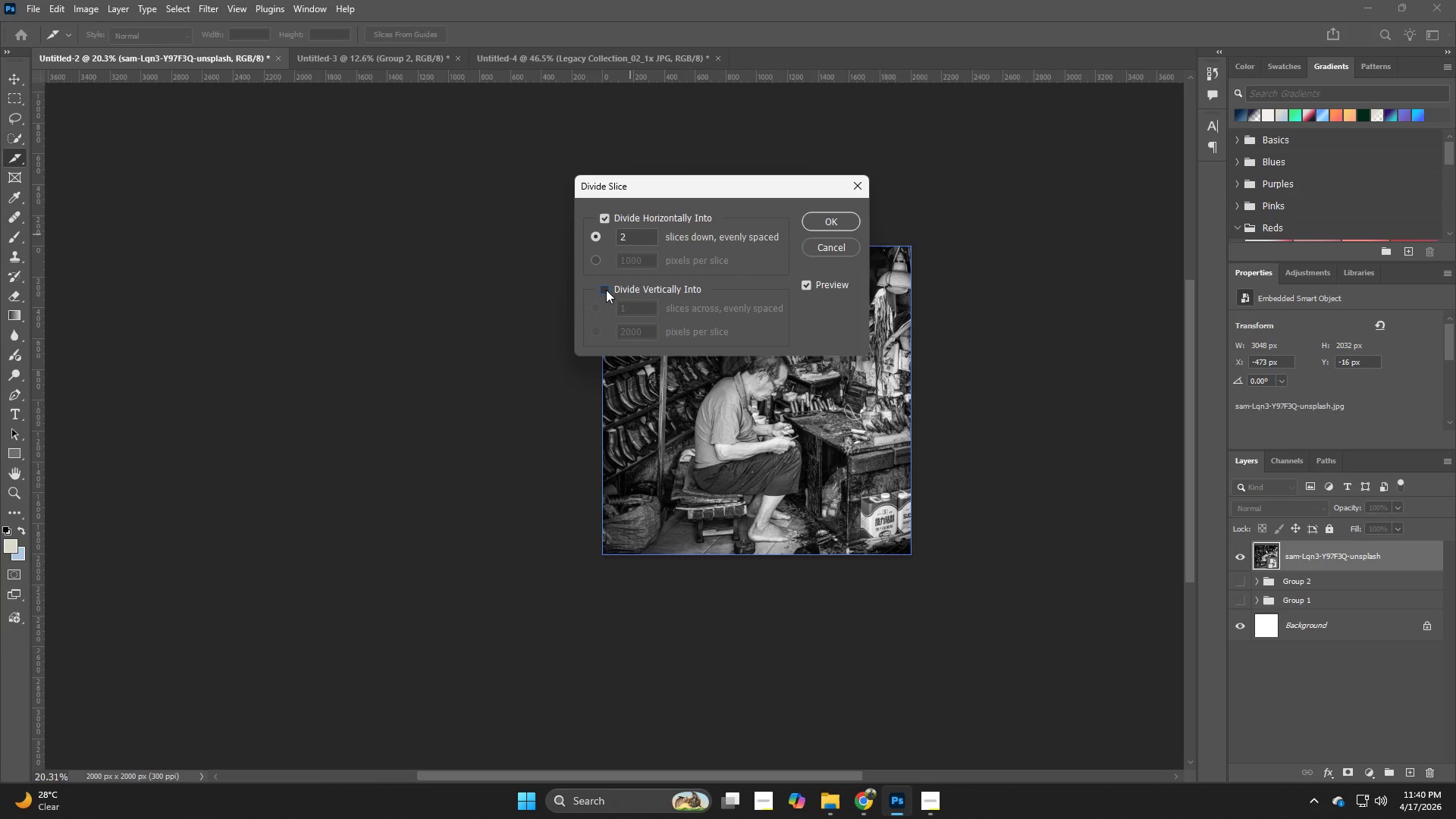 
double_click([633, 306])
 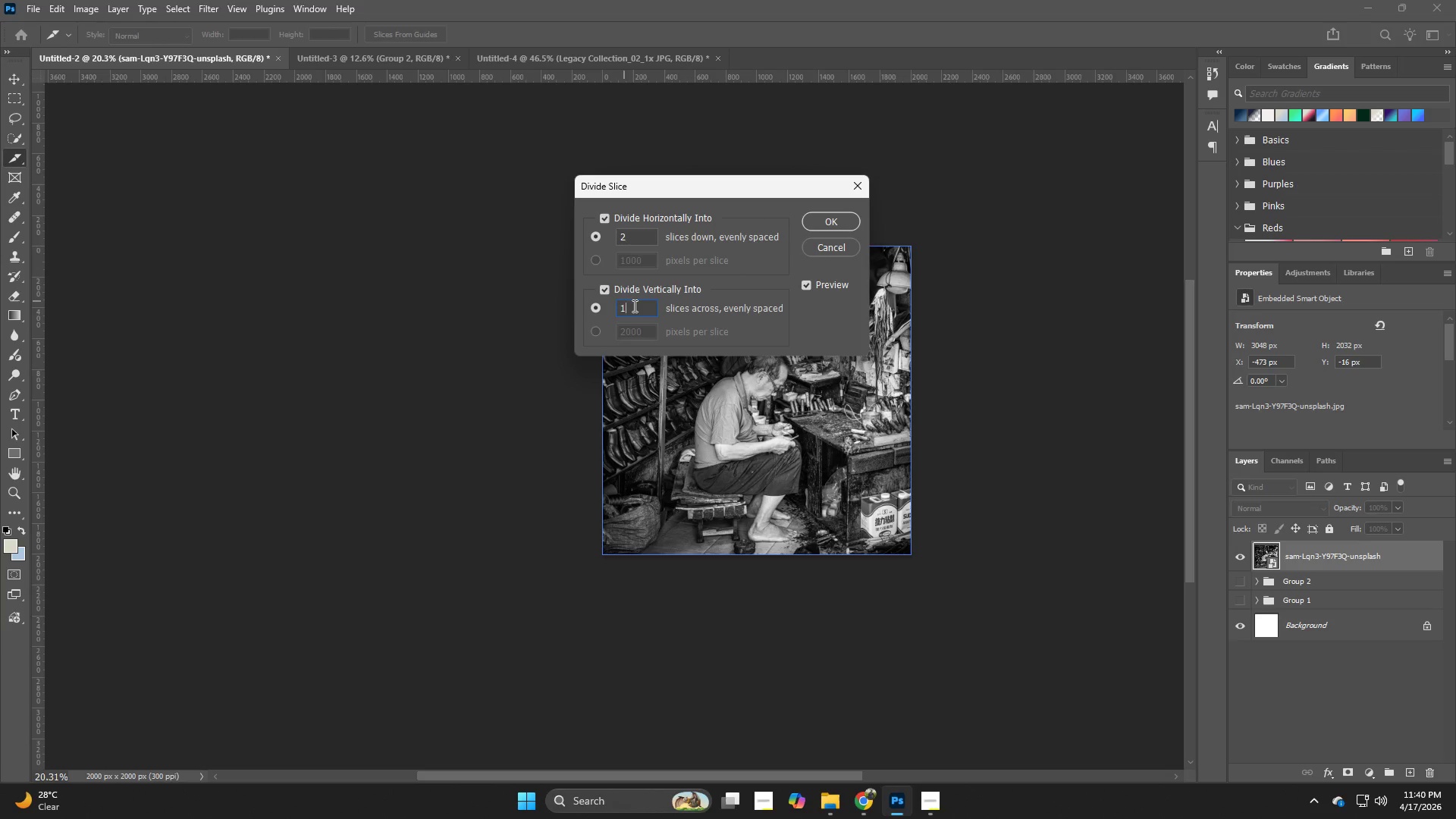 
key(Backspace)
 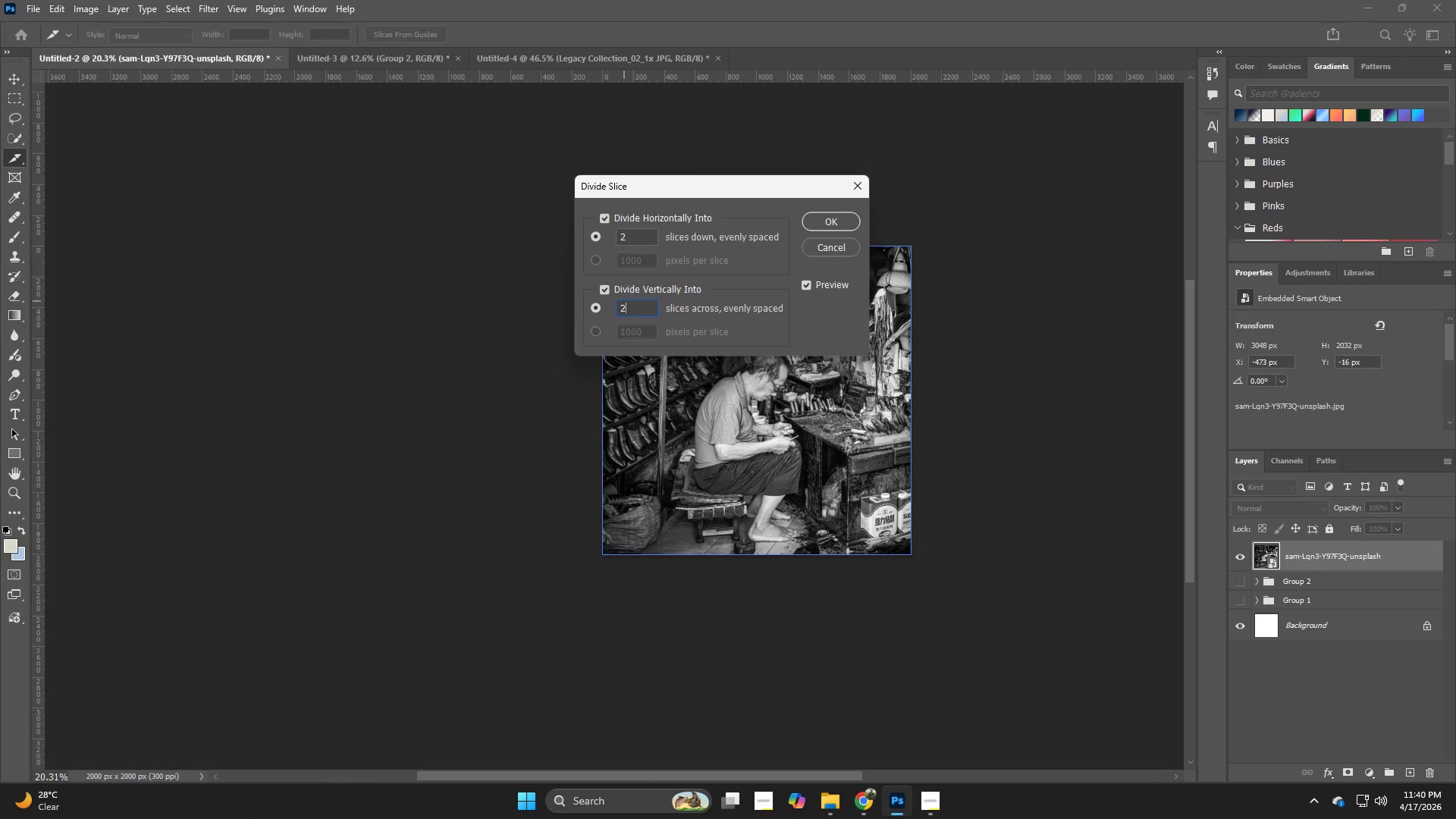 
key(Numpad2)
 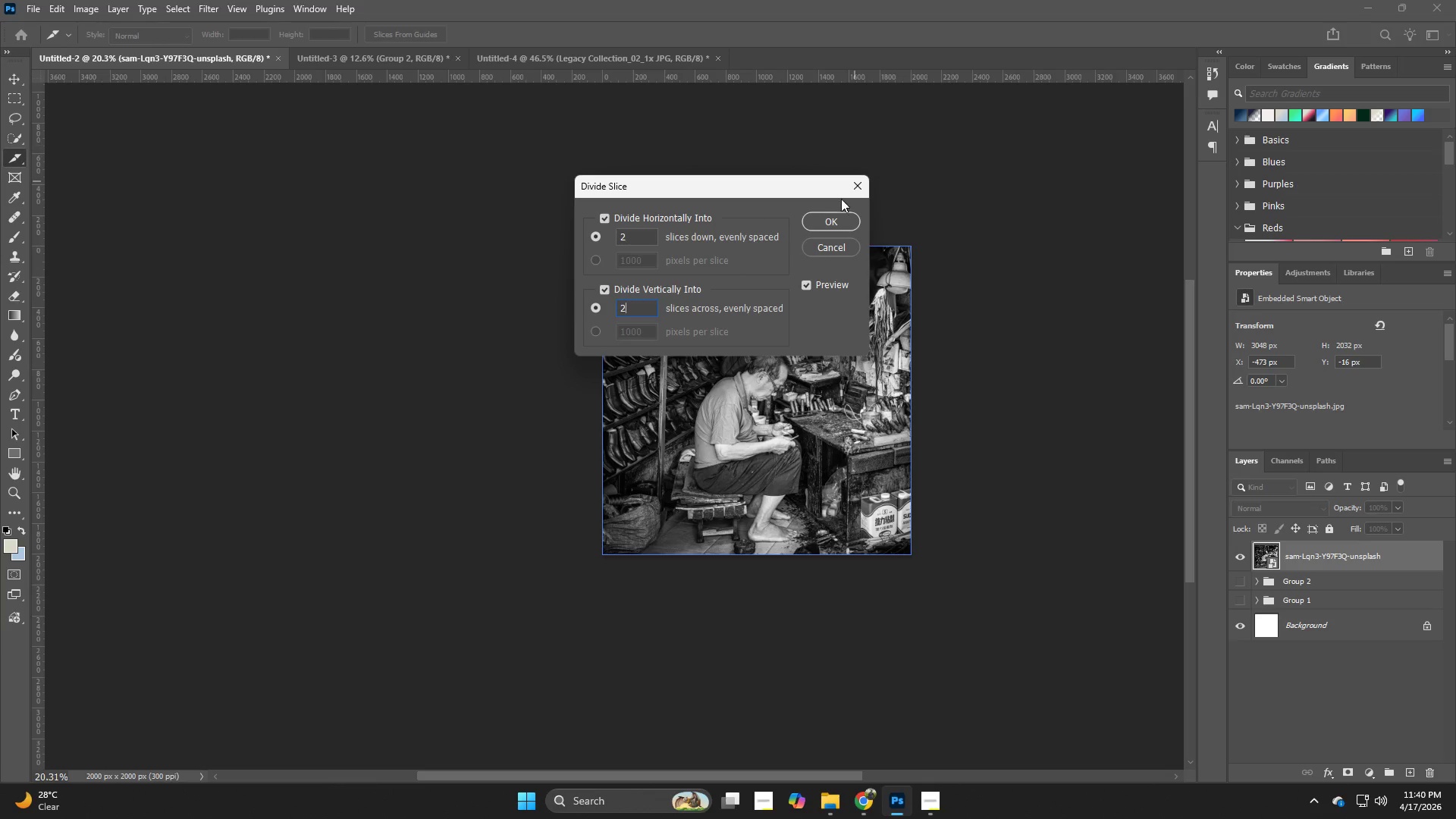 
left_click([836, 221])
 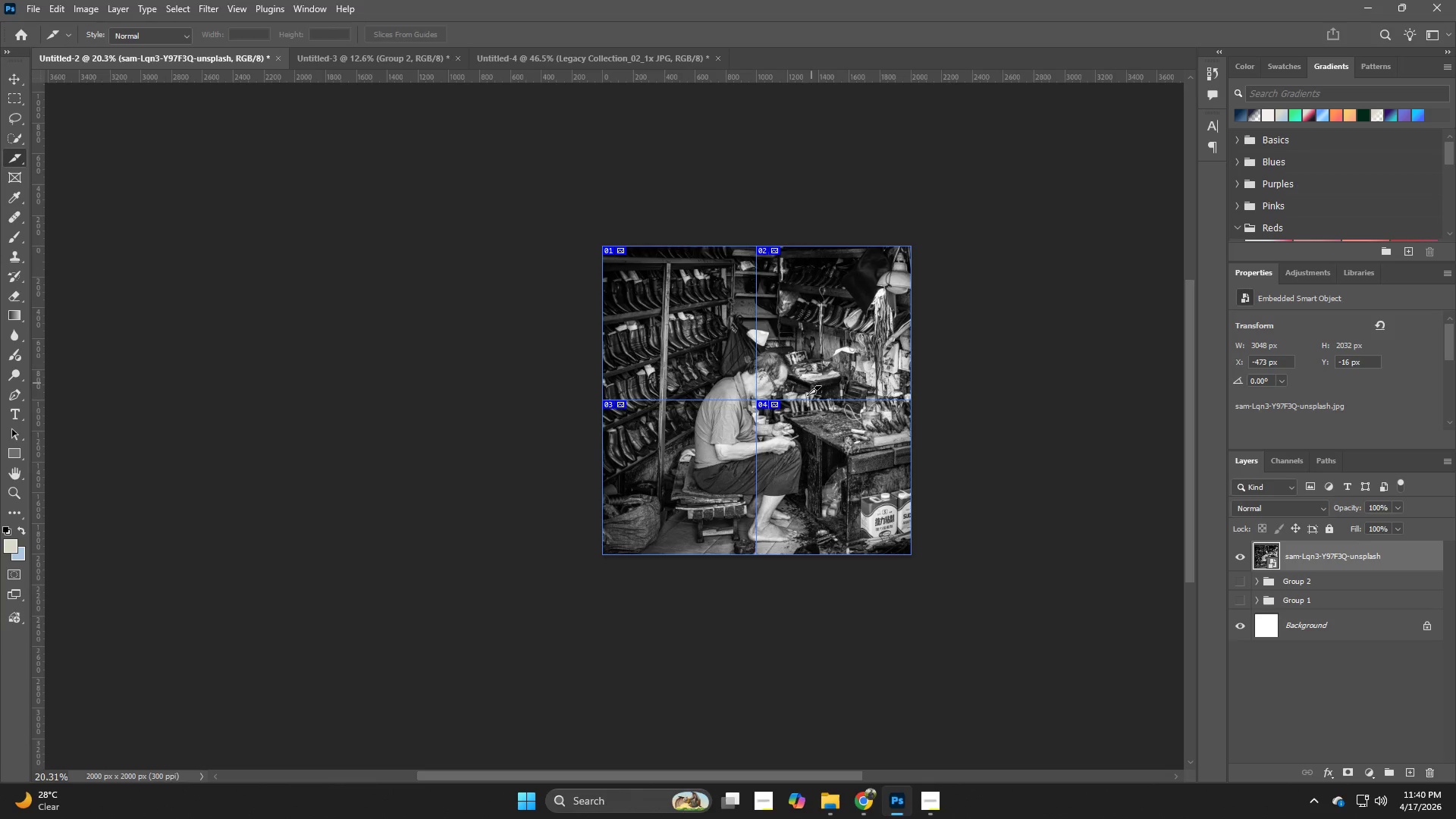 
hold_key(key=Z, duration=0.34)
 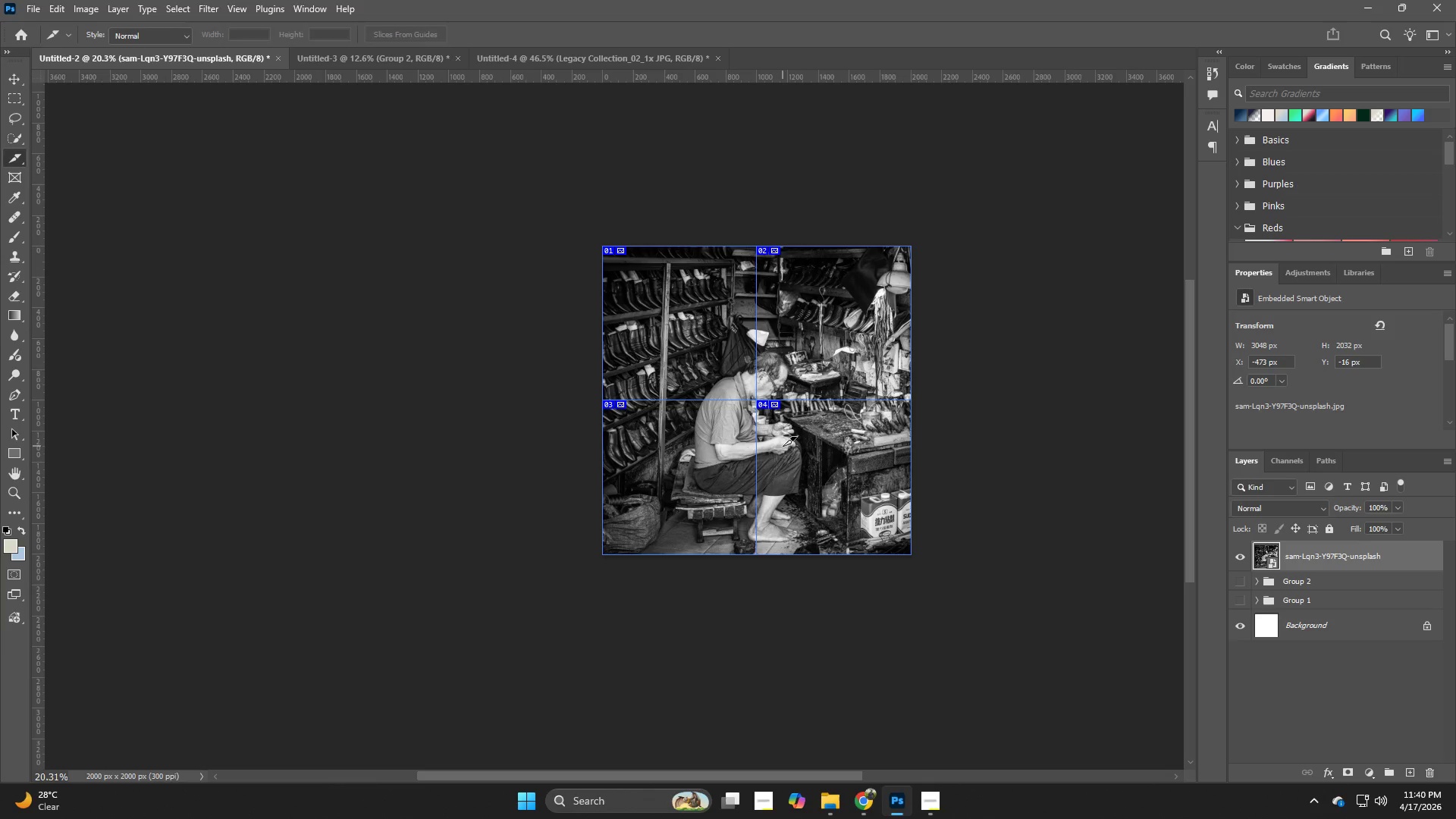 
hold_key(key=Z, duration=0.88)
 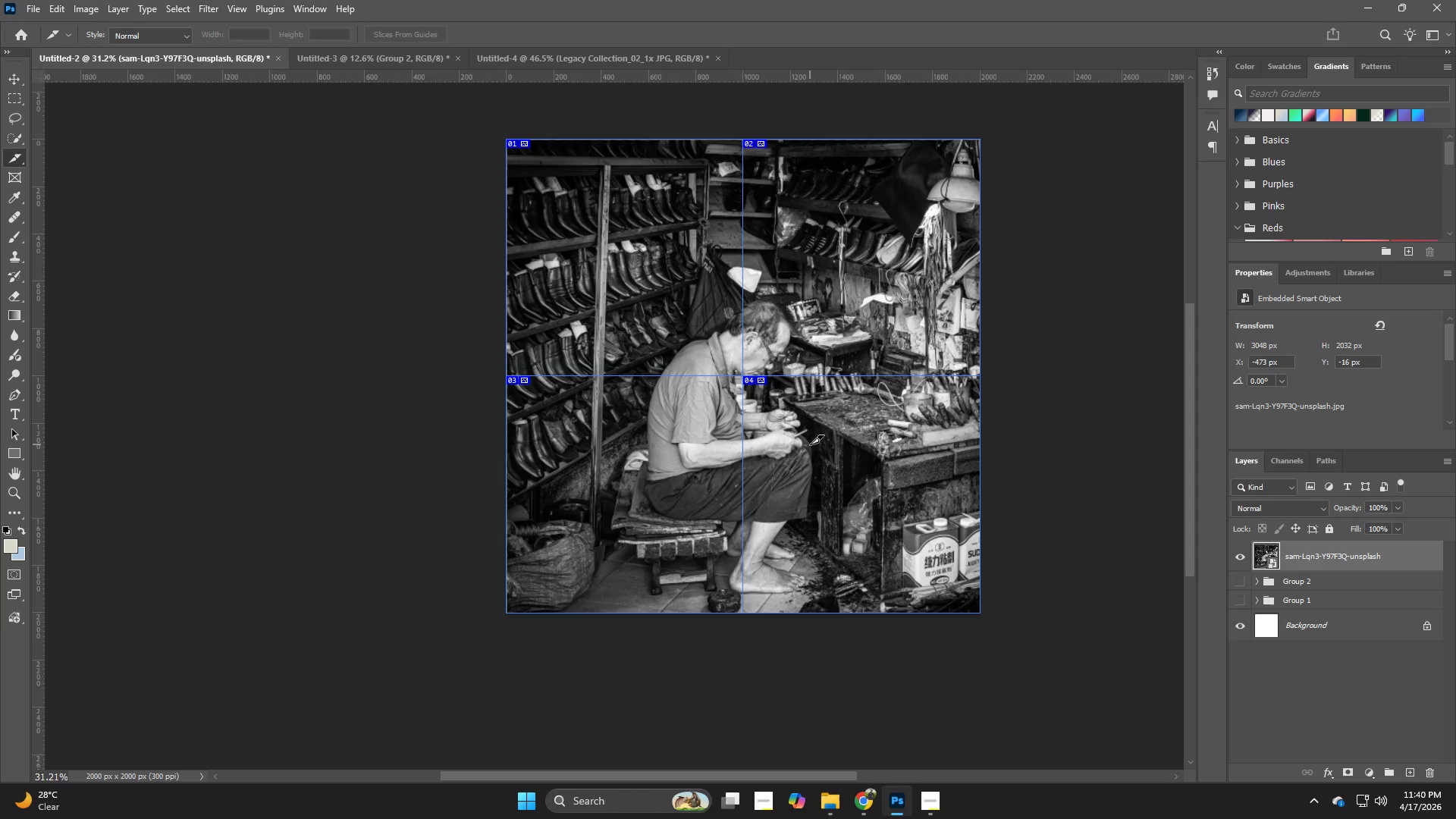 
left_click_drag(start_coordinate=[783, 446], to_coordinate=[815, 444])
 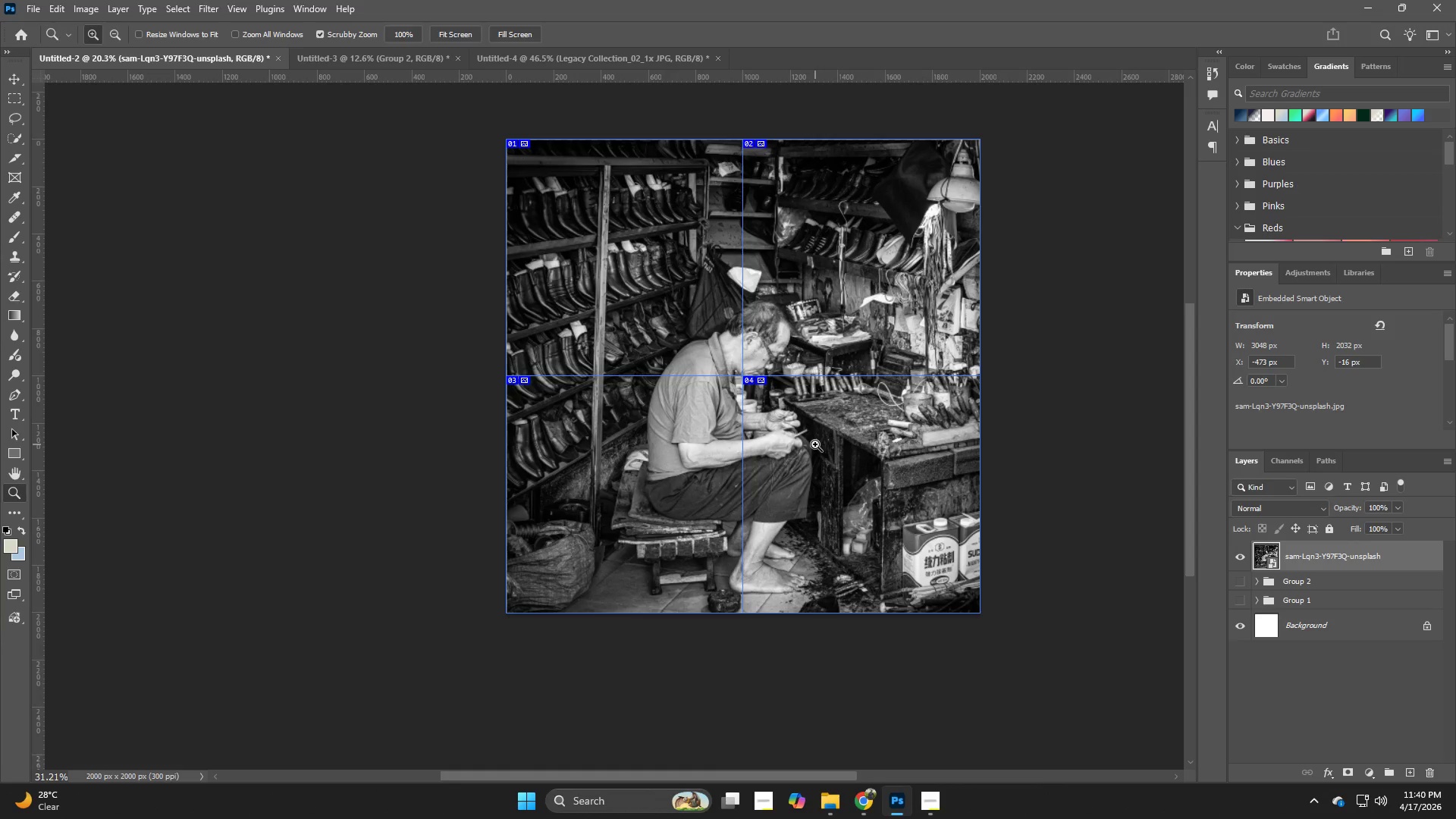 
key(Control+T)
 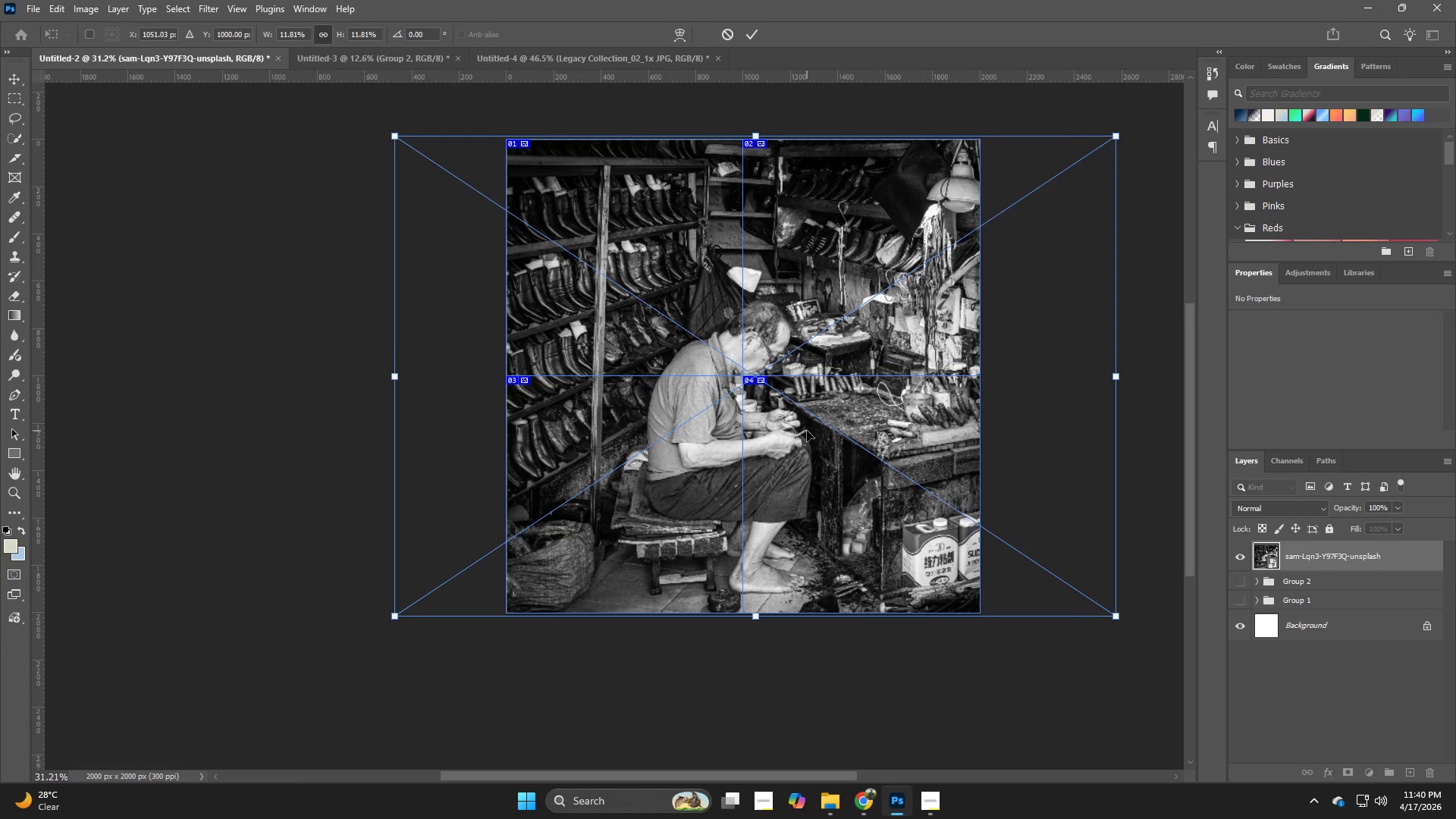 
key(ArrowLeft)
 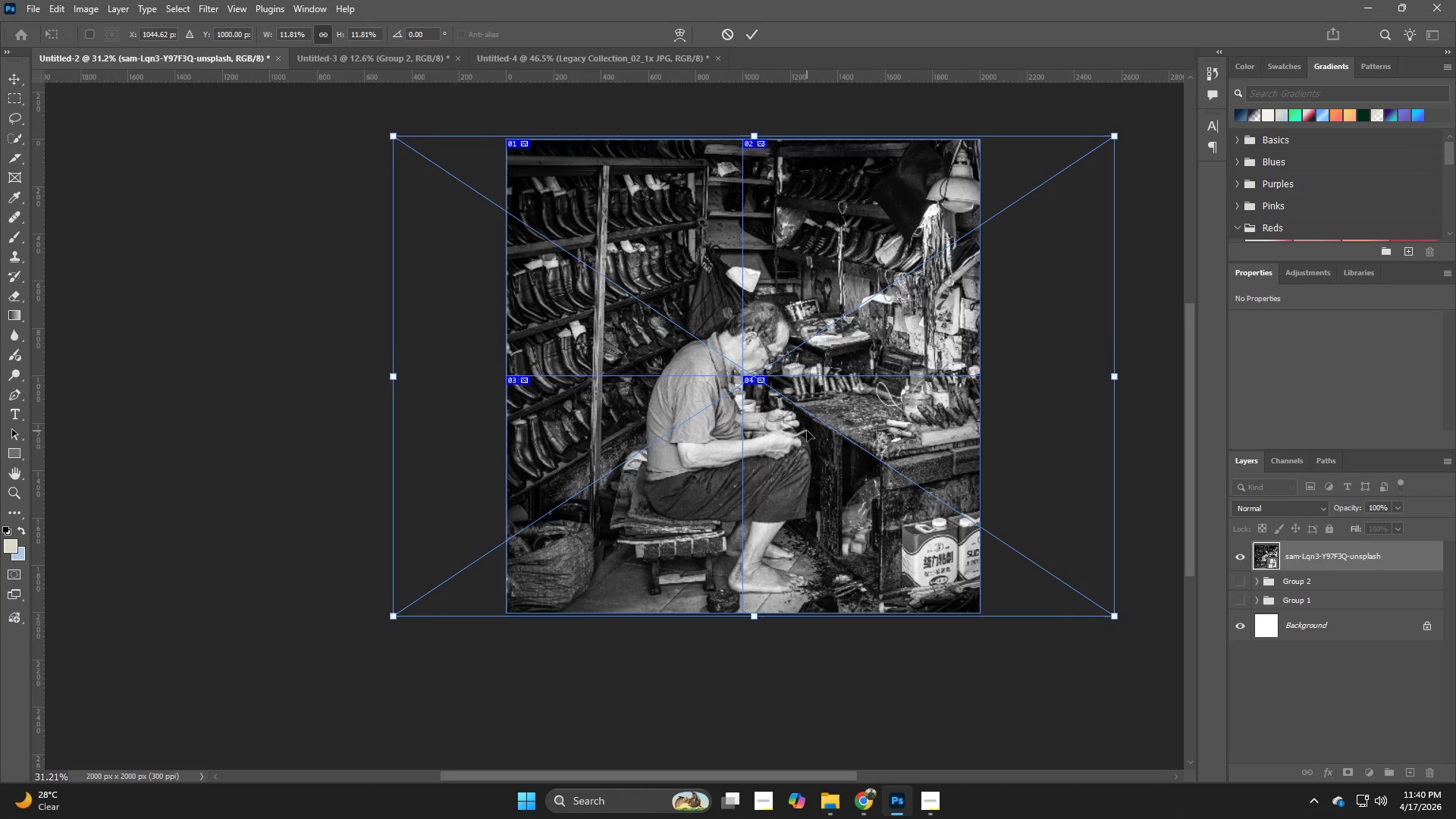 
key(ArrowLeft)
 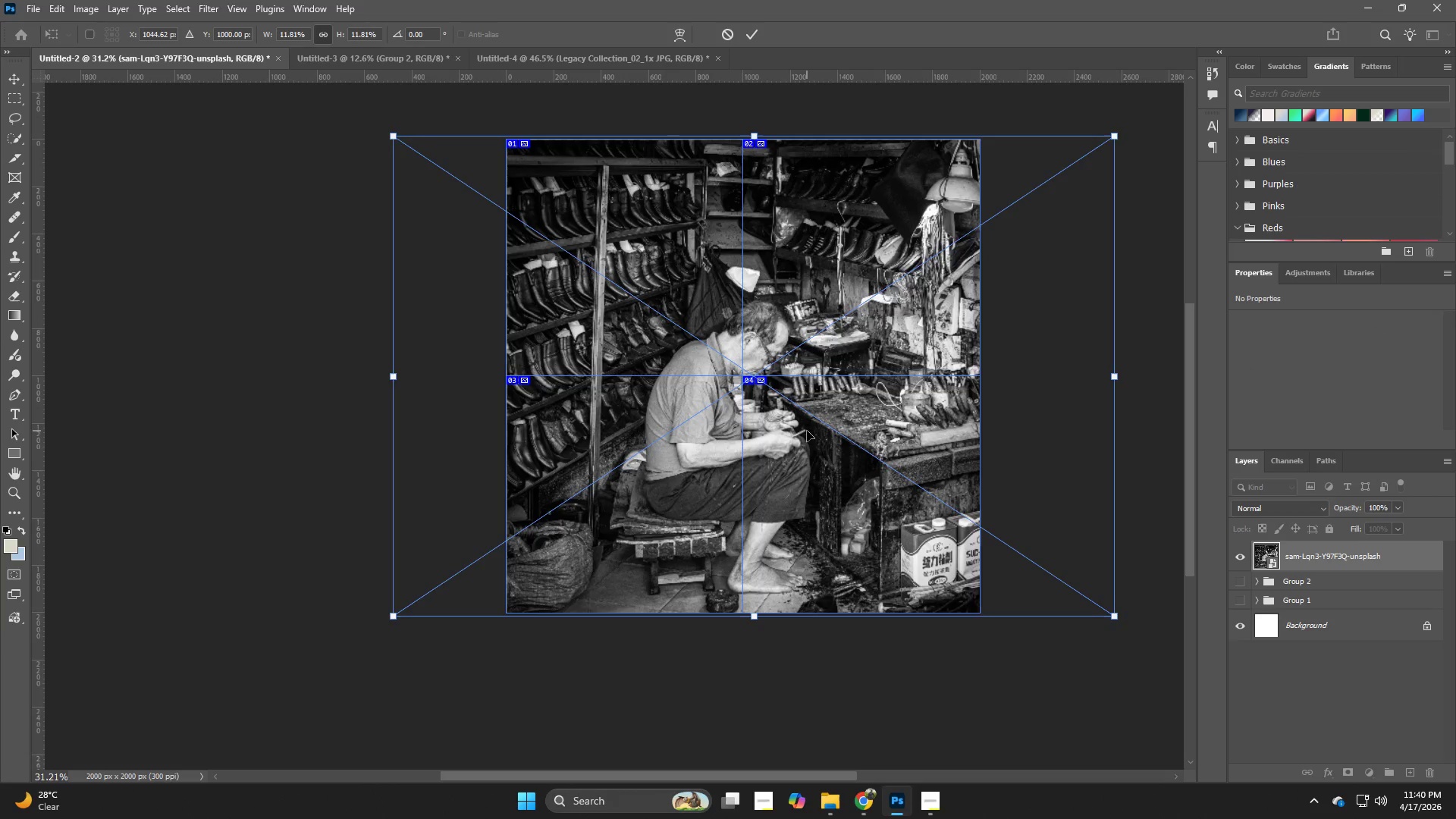 
key(ArrowLeft)
 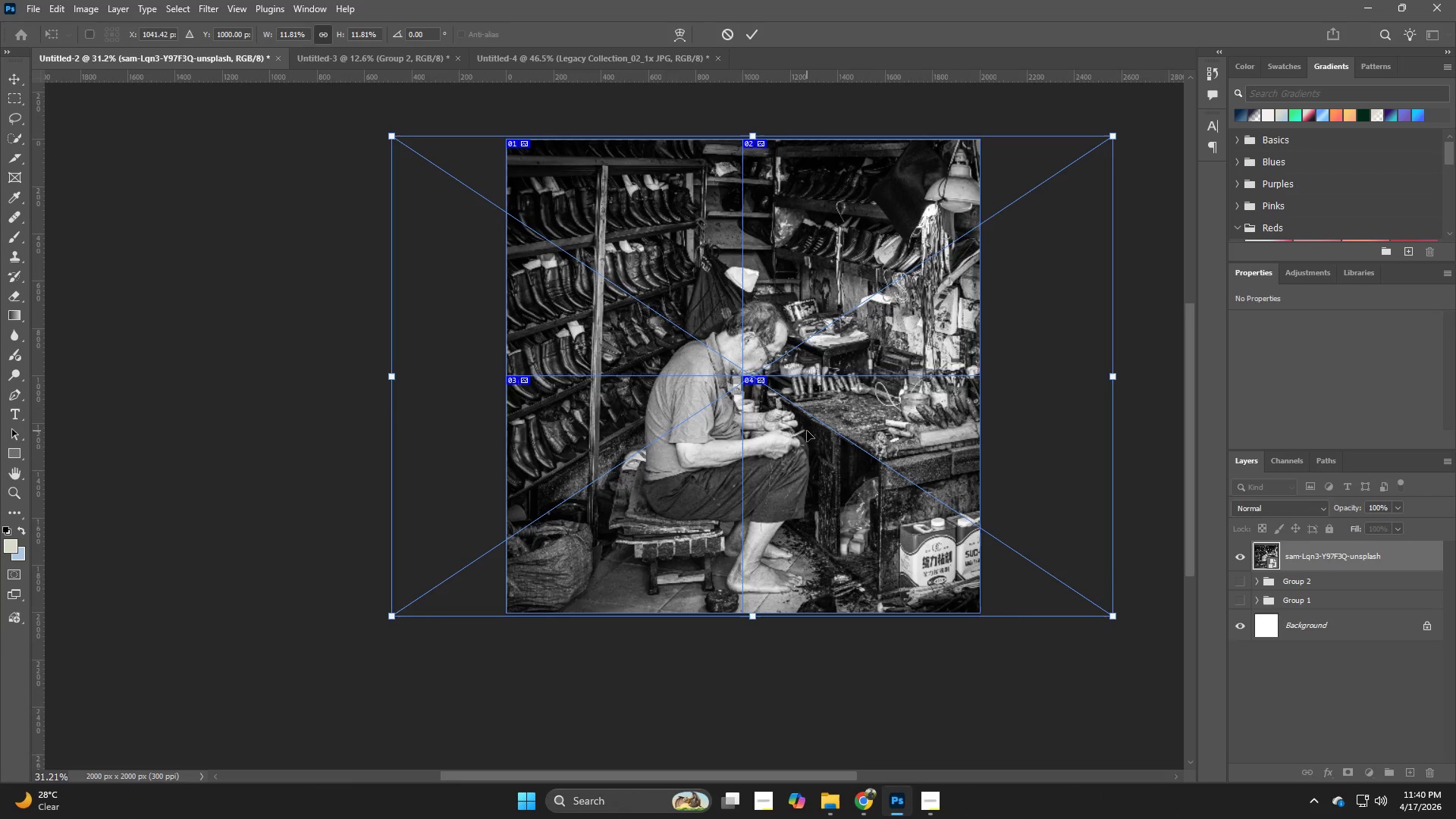 
key(ArrowLeft)
 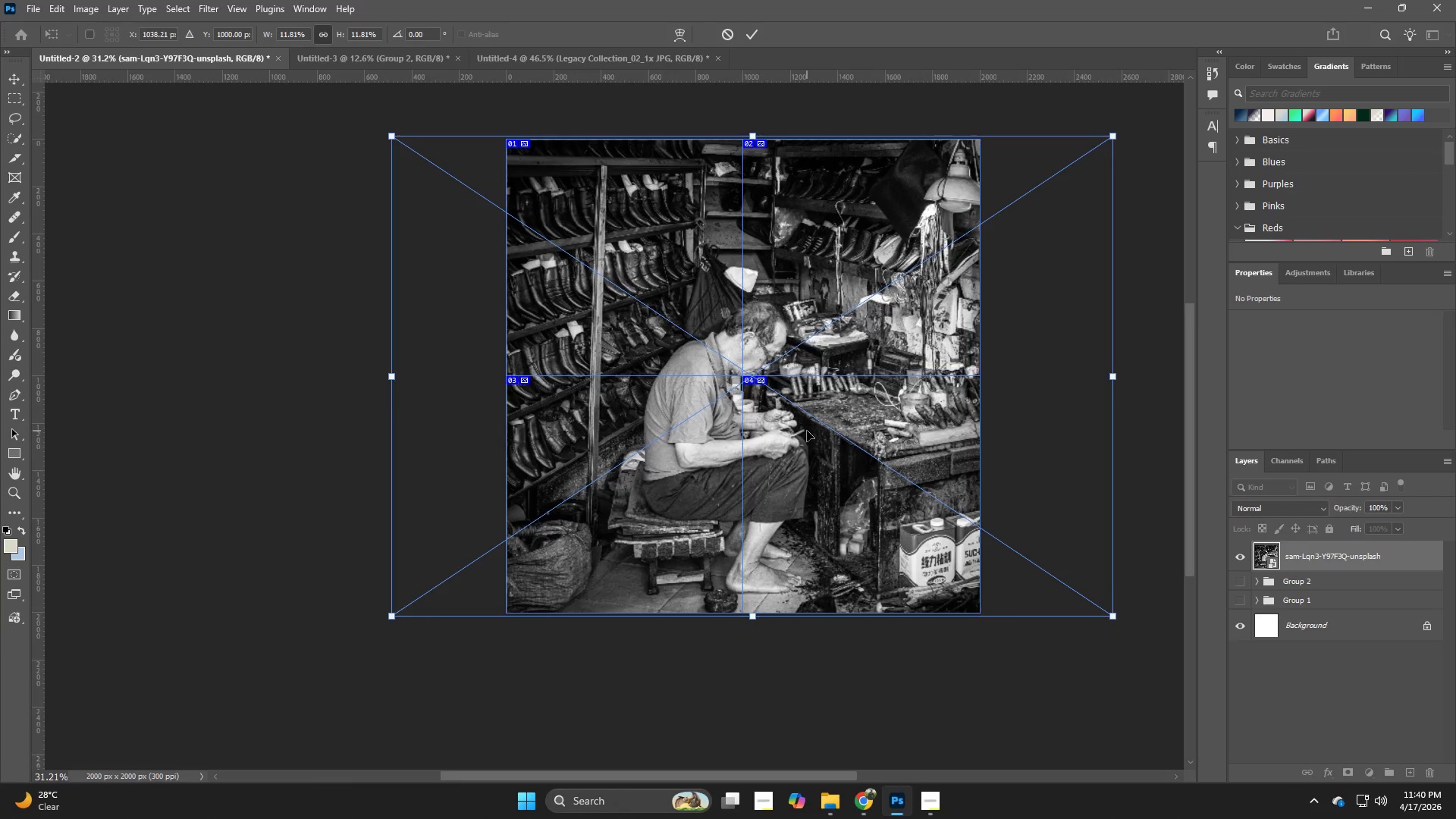 
key(ArrowLeft)
 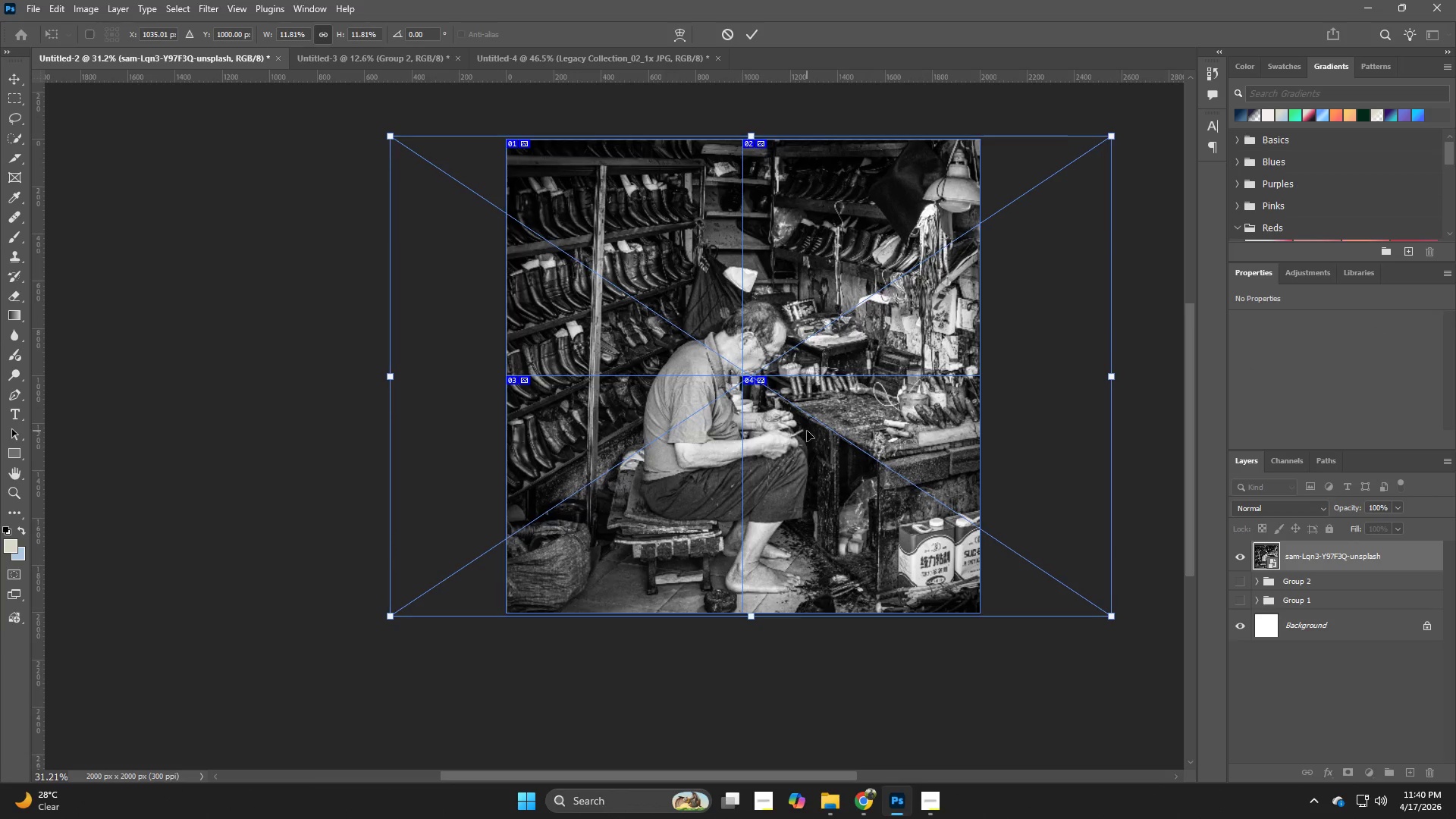 
key(ArrowLeft)
 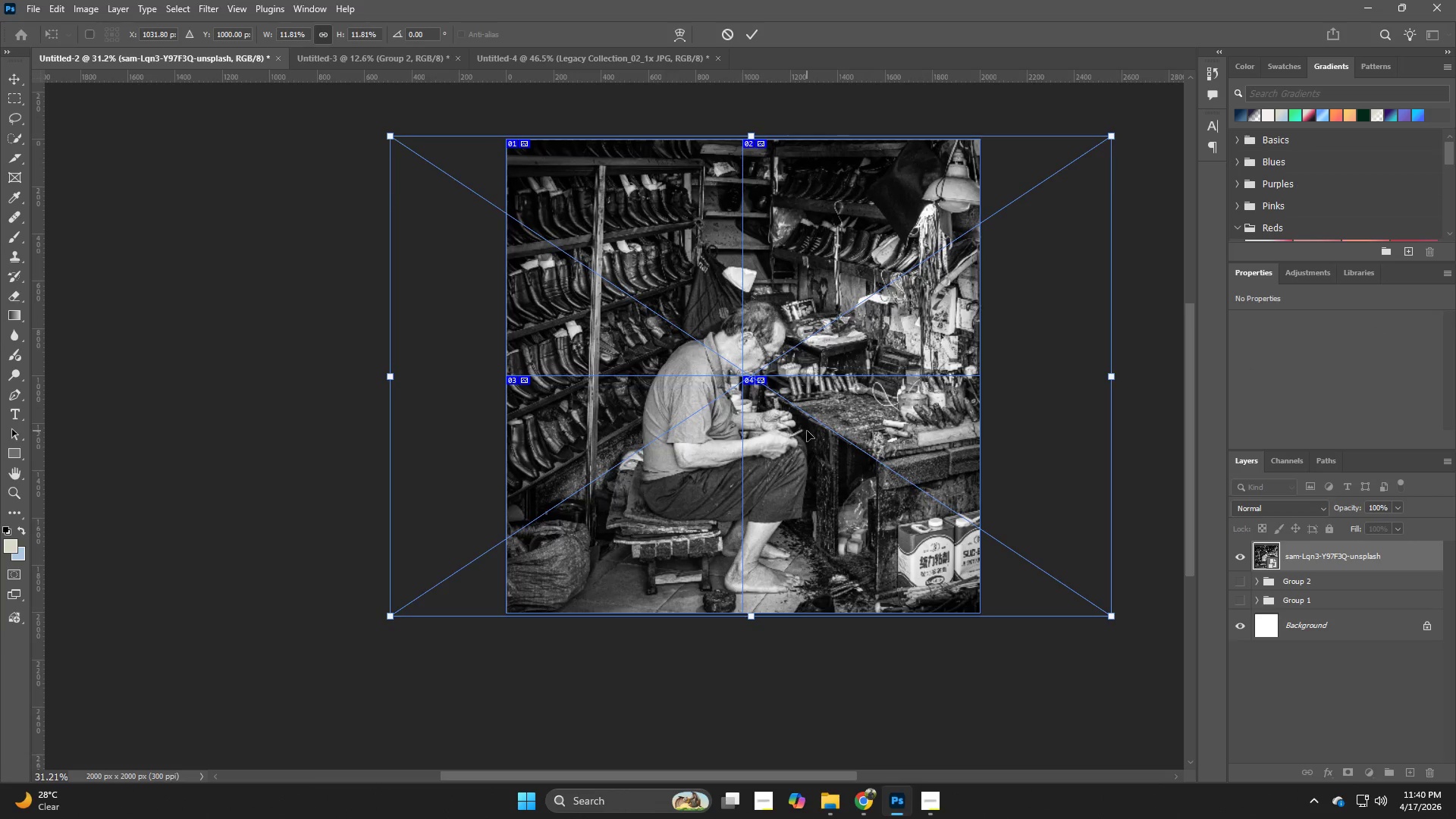 
key(ArrowLeft)
 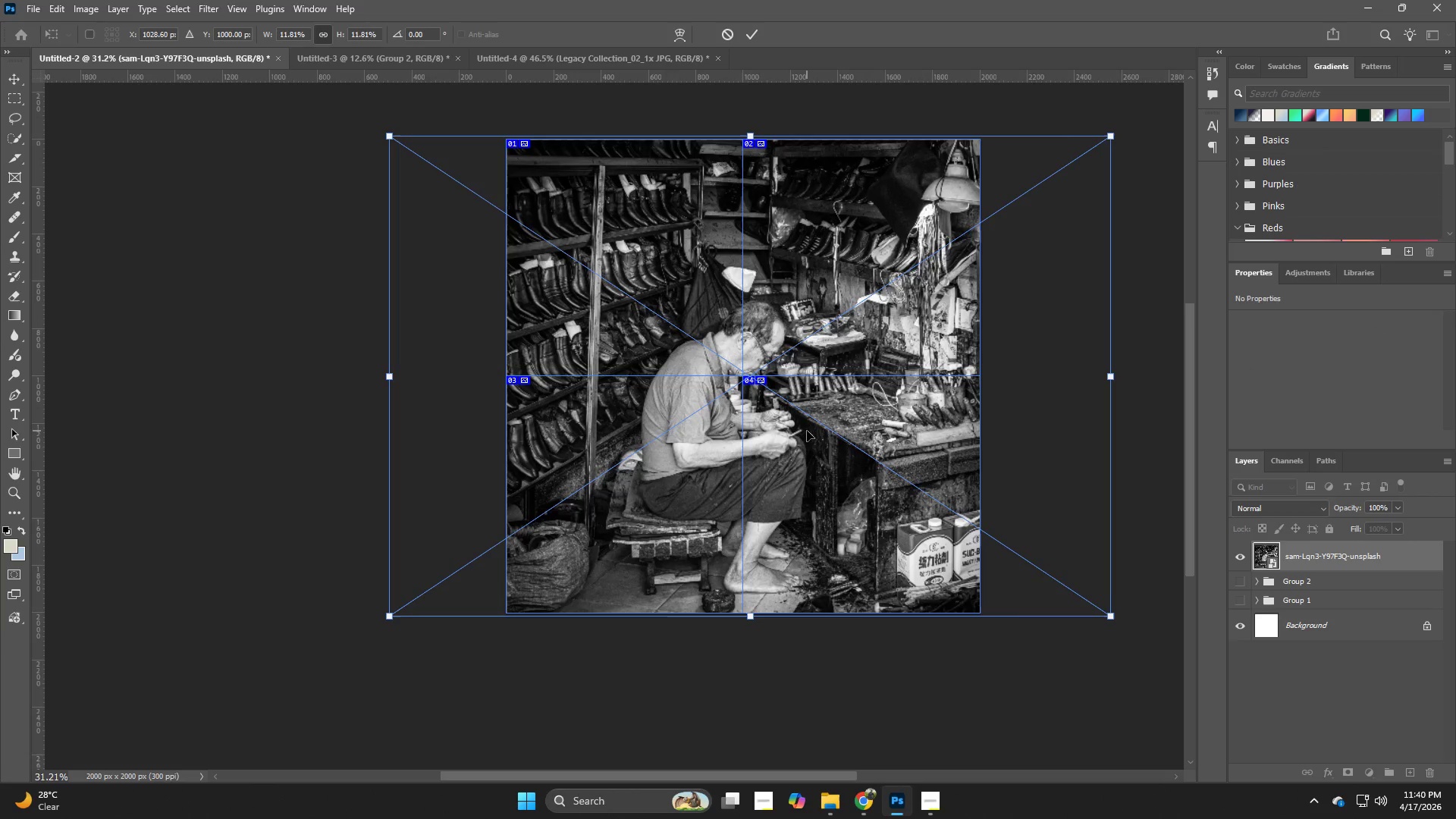 
key(ArrowLeft)
 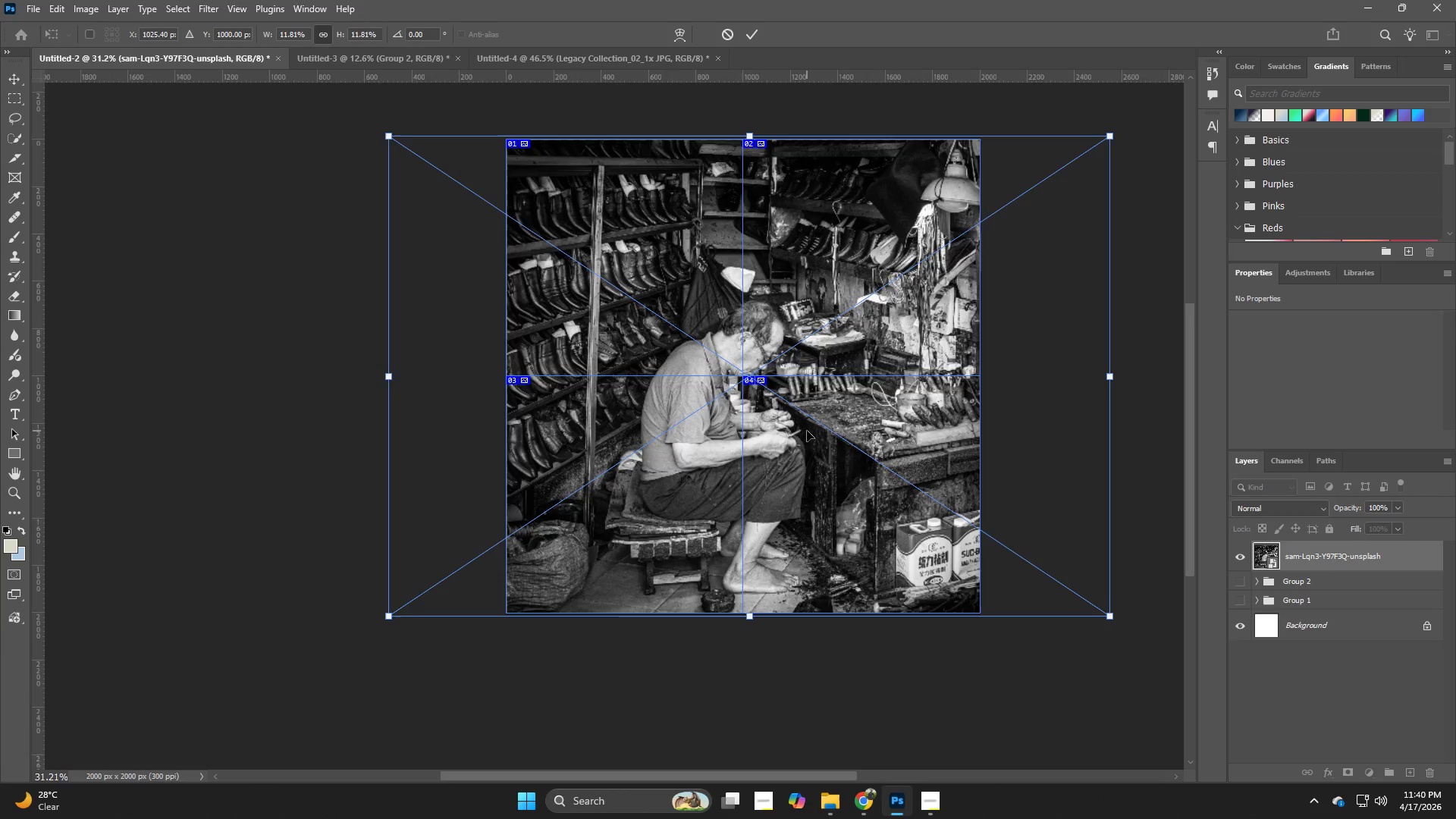 
key(ArrowLeft)
 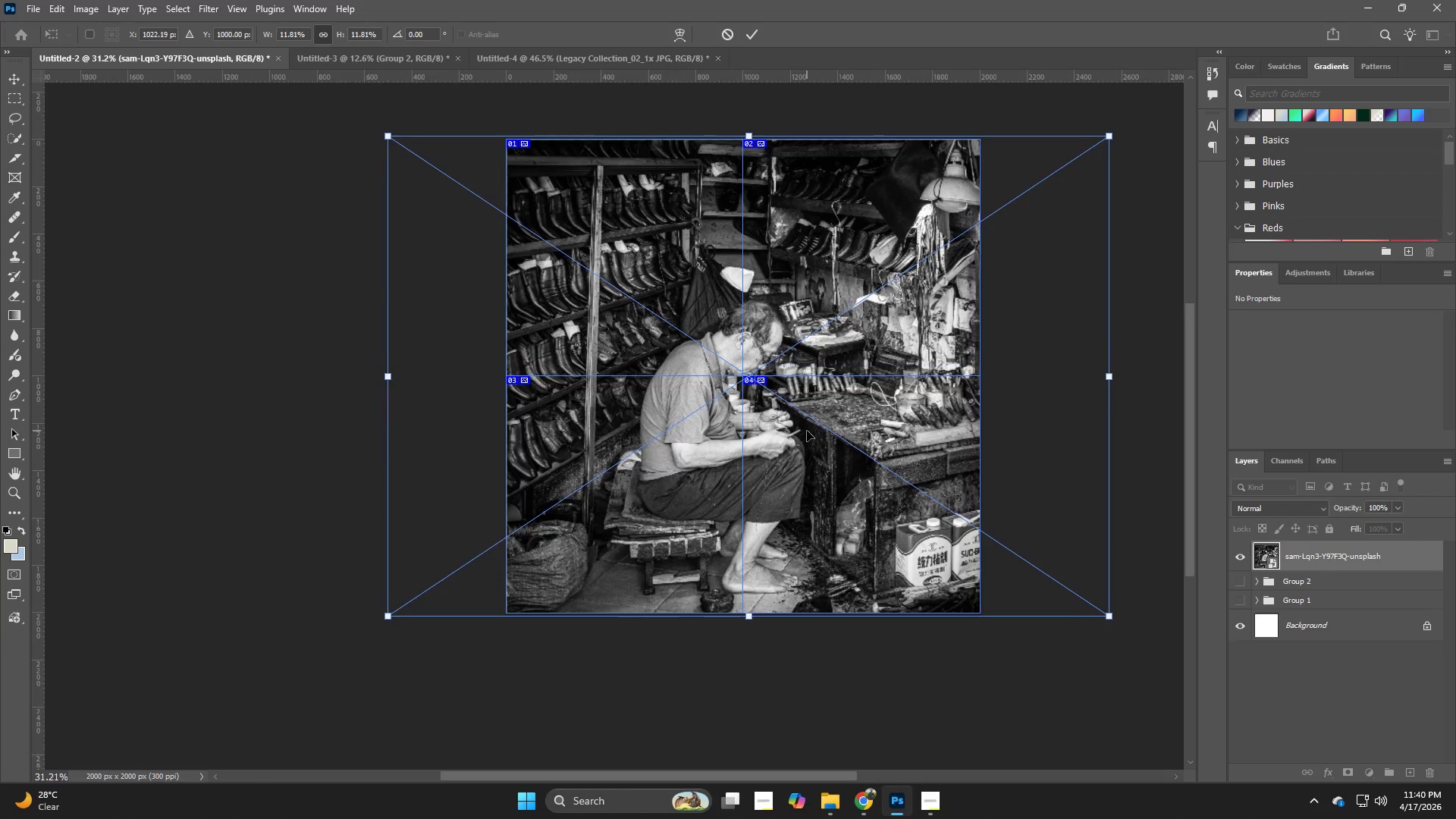 
key(ArrowLeft)
 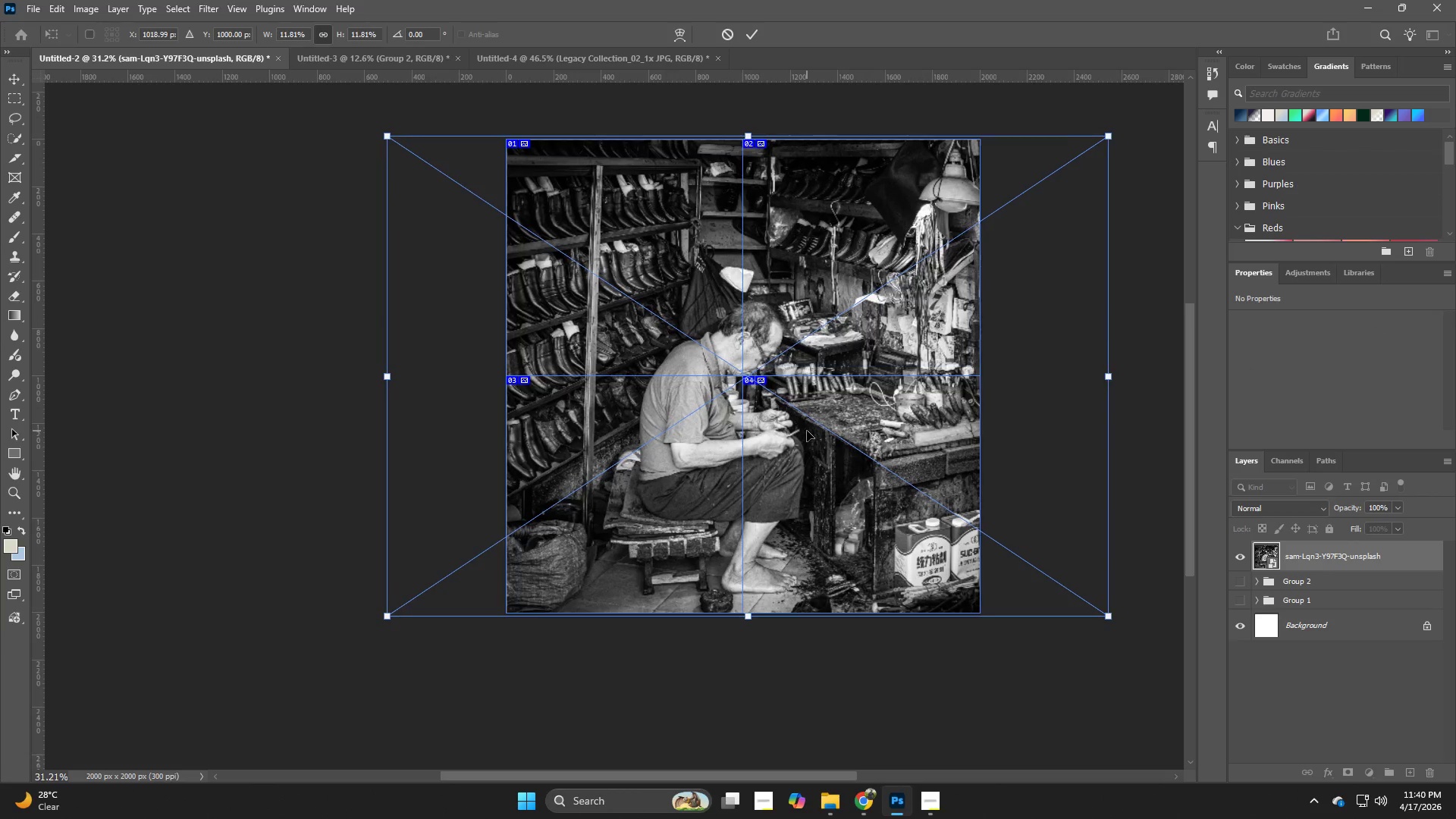 
key(ArrowLeft)
 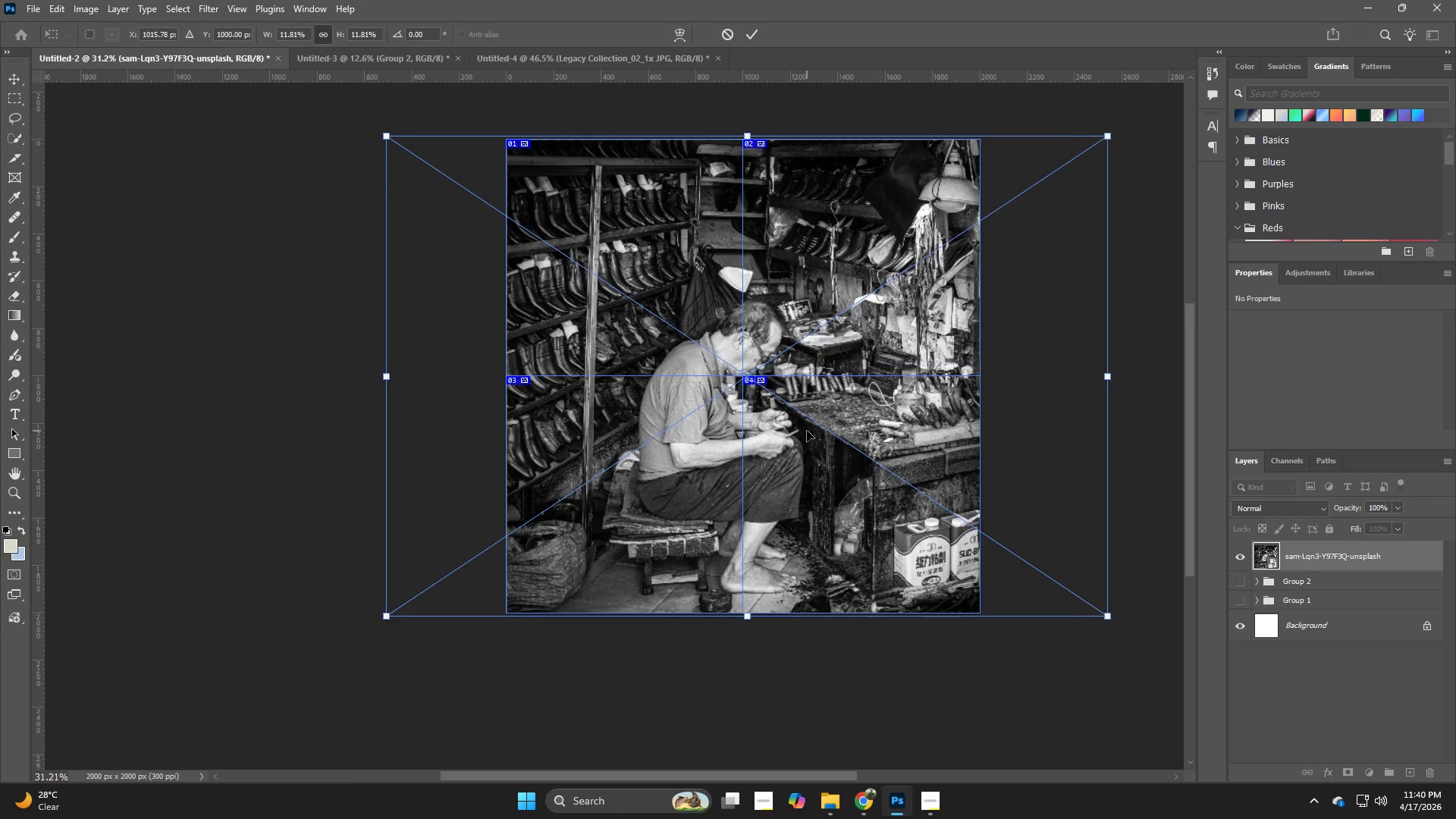 
key(ArrowLeft)
 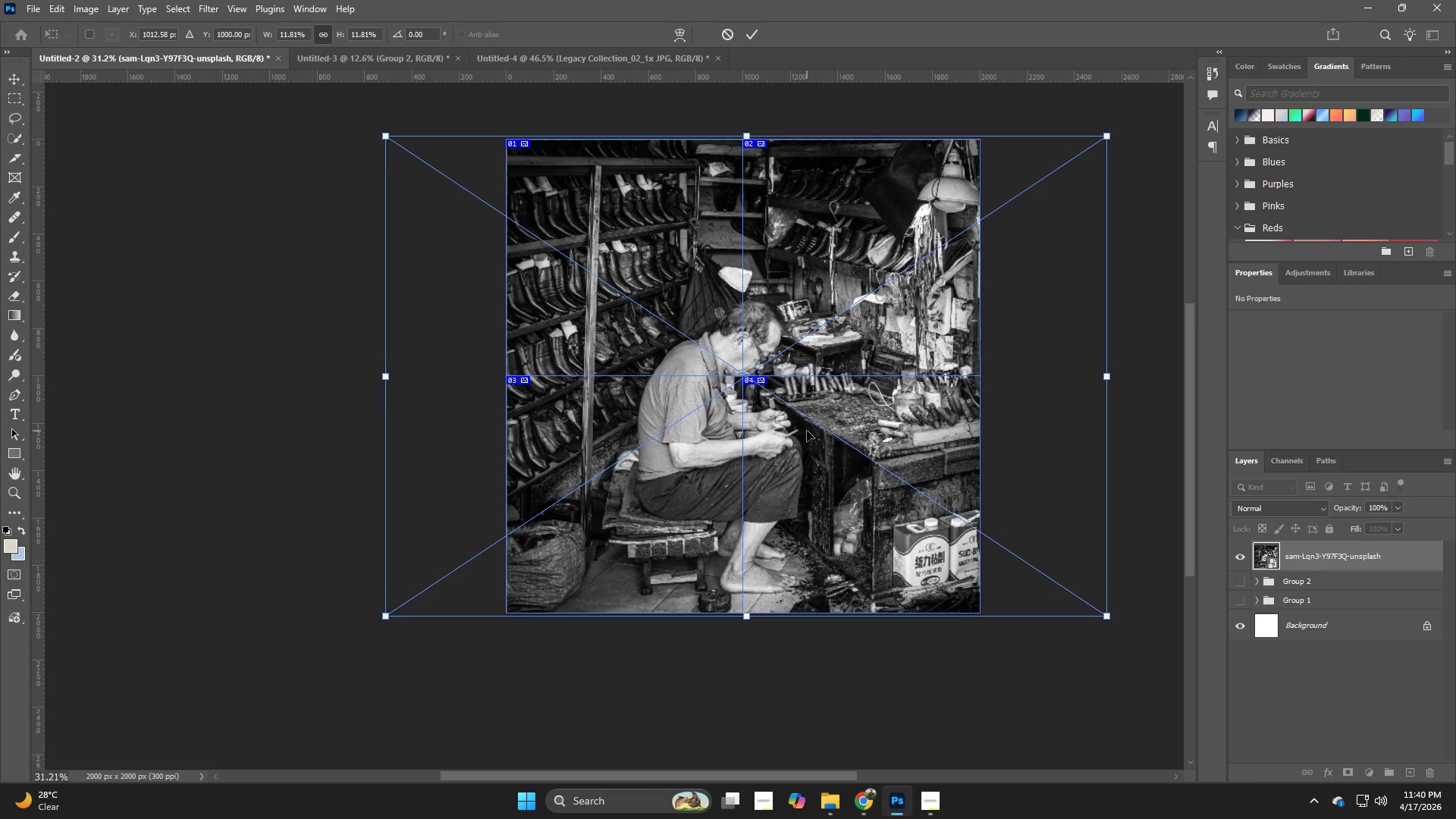 
key(ArrowLeft)
 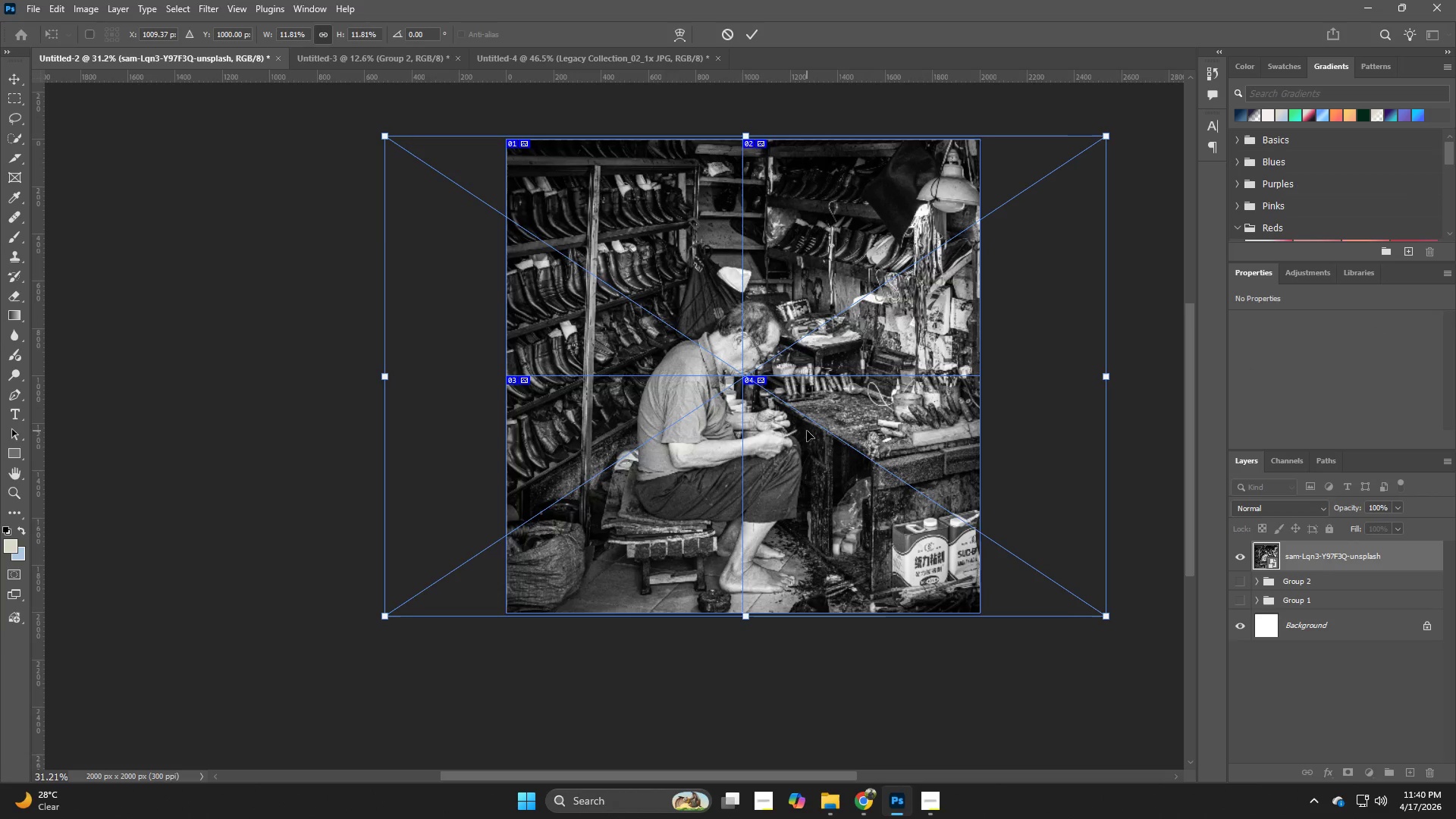 
key(ArrowLeft)
 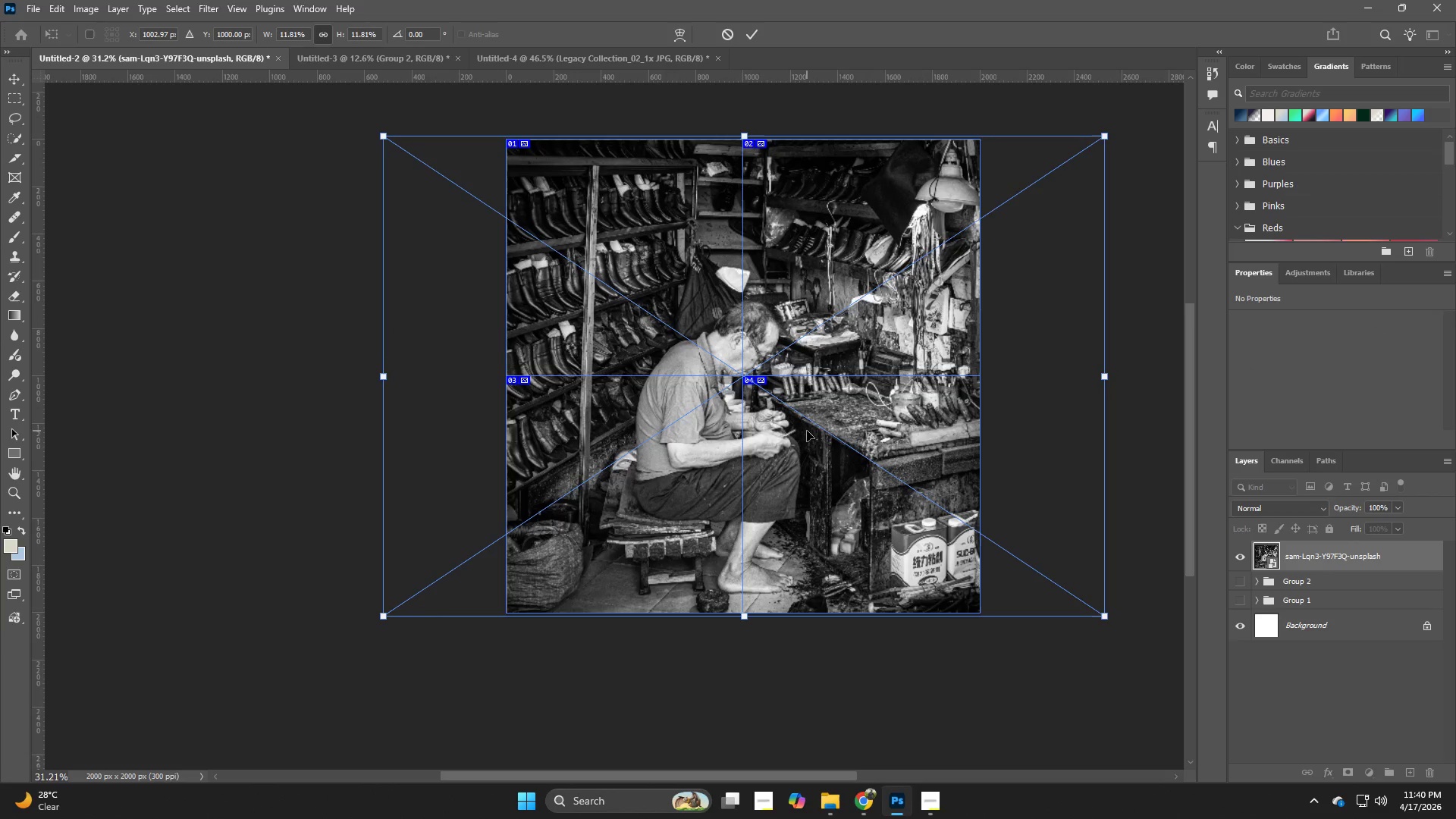 
key(ArrowLeft)
 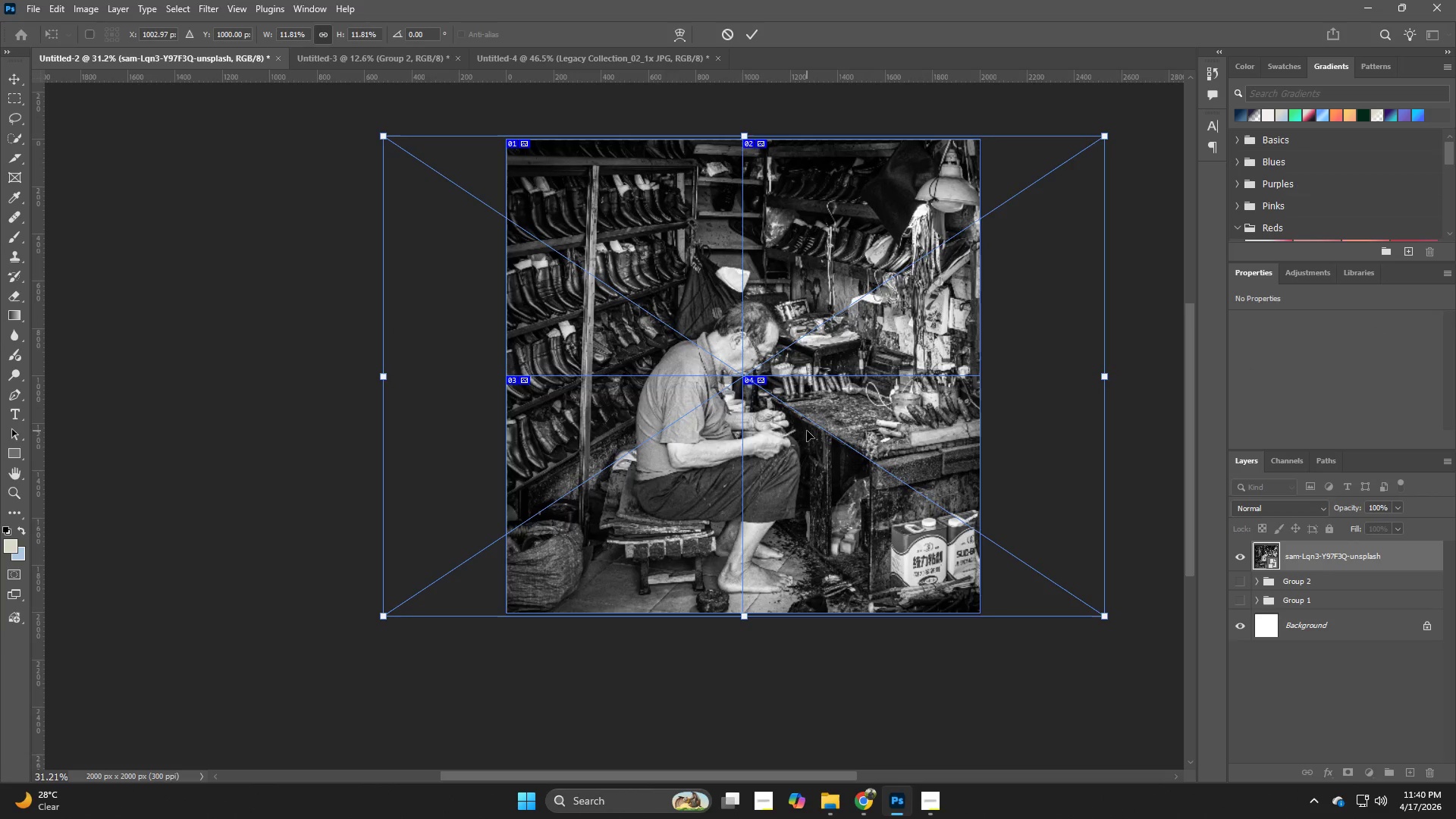 
key(ArrowLeft)
 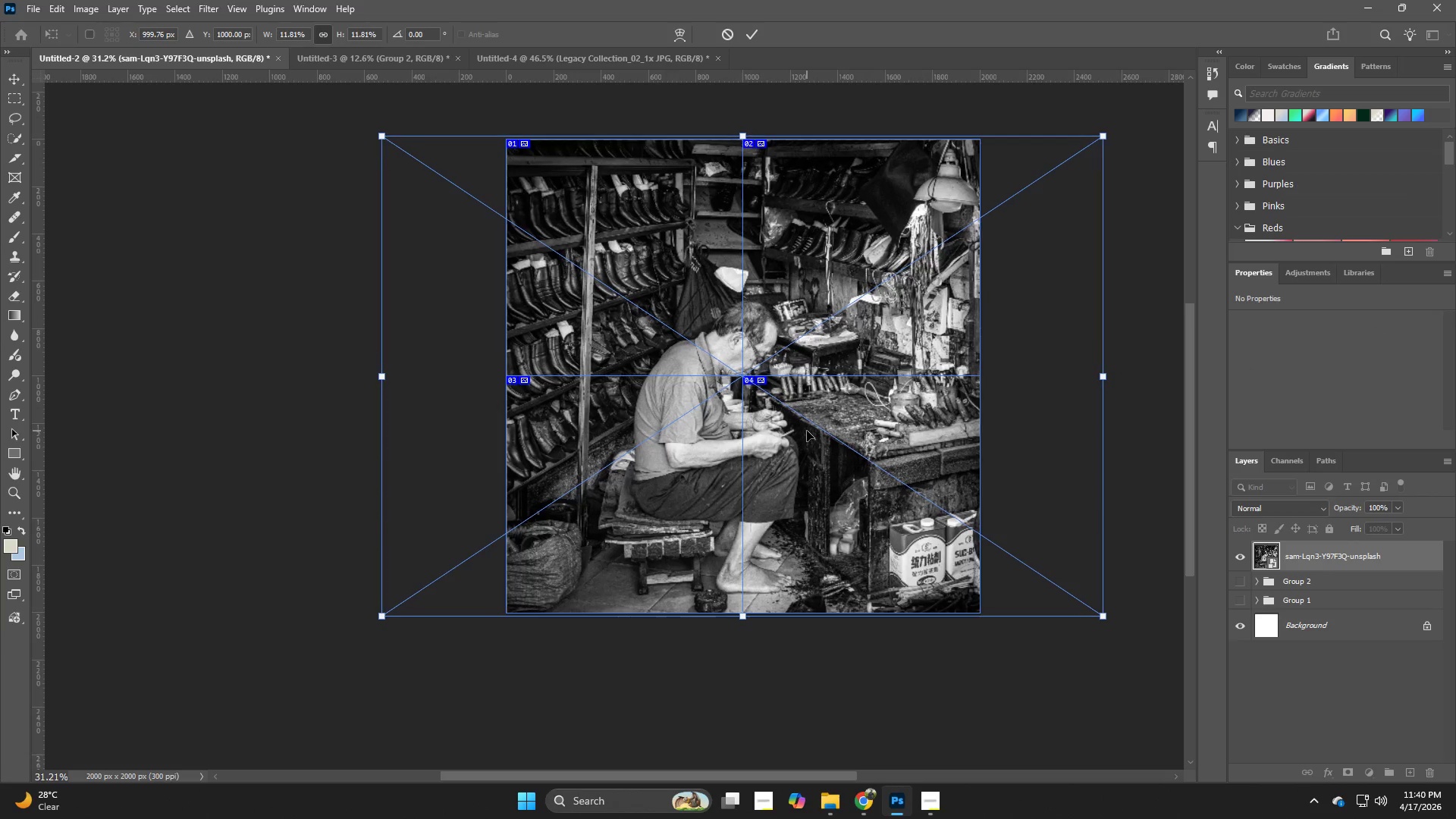 
key(ArrowLeft)
 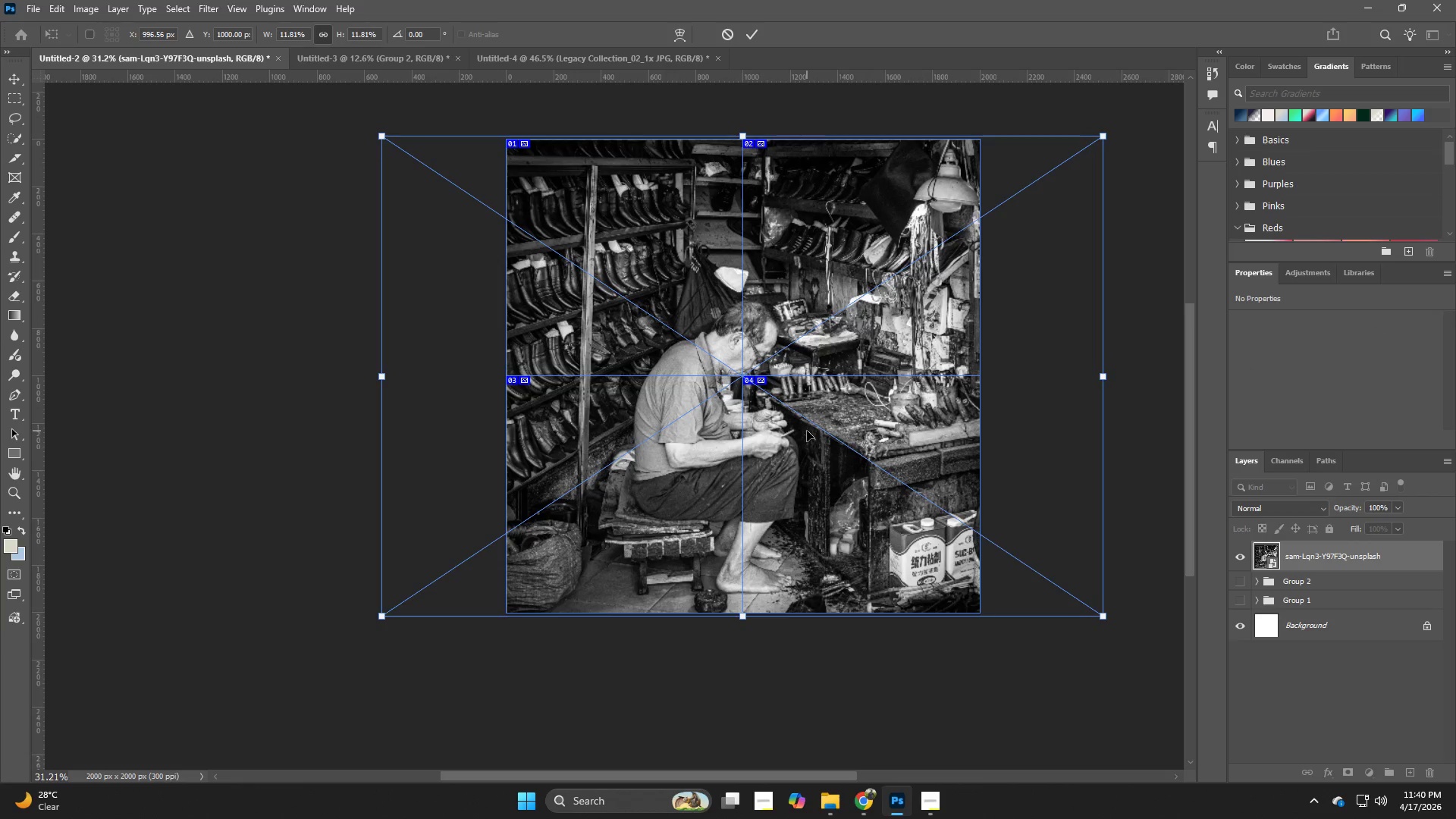 
key(ArrowRight)
 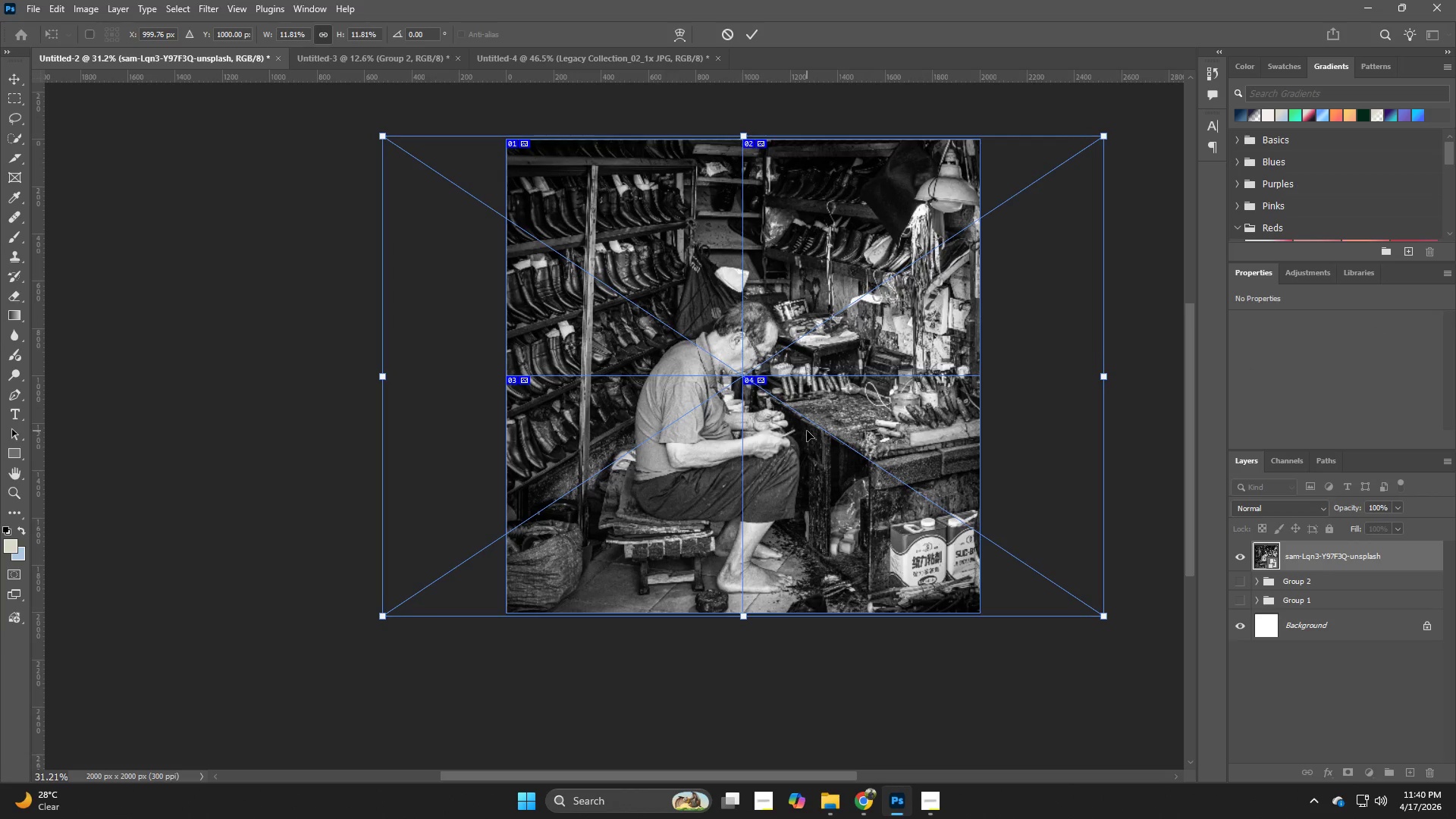 
key(ArrowRight)
 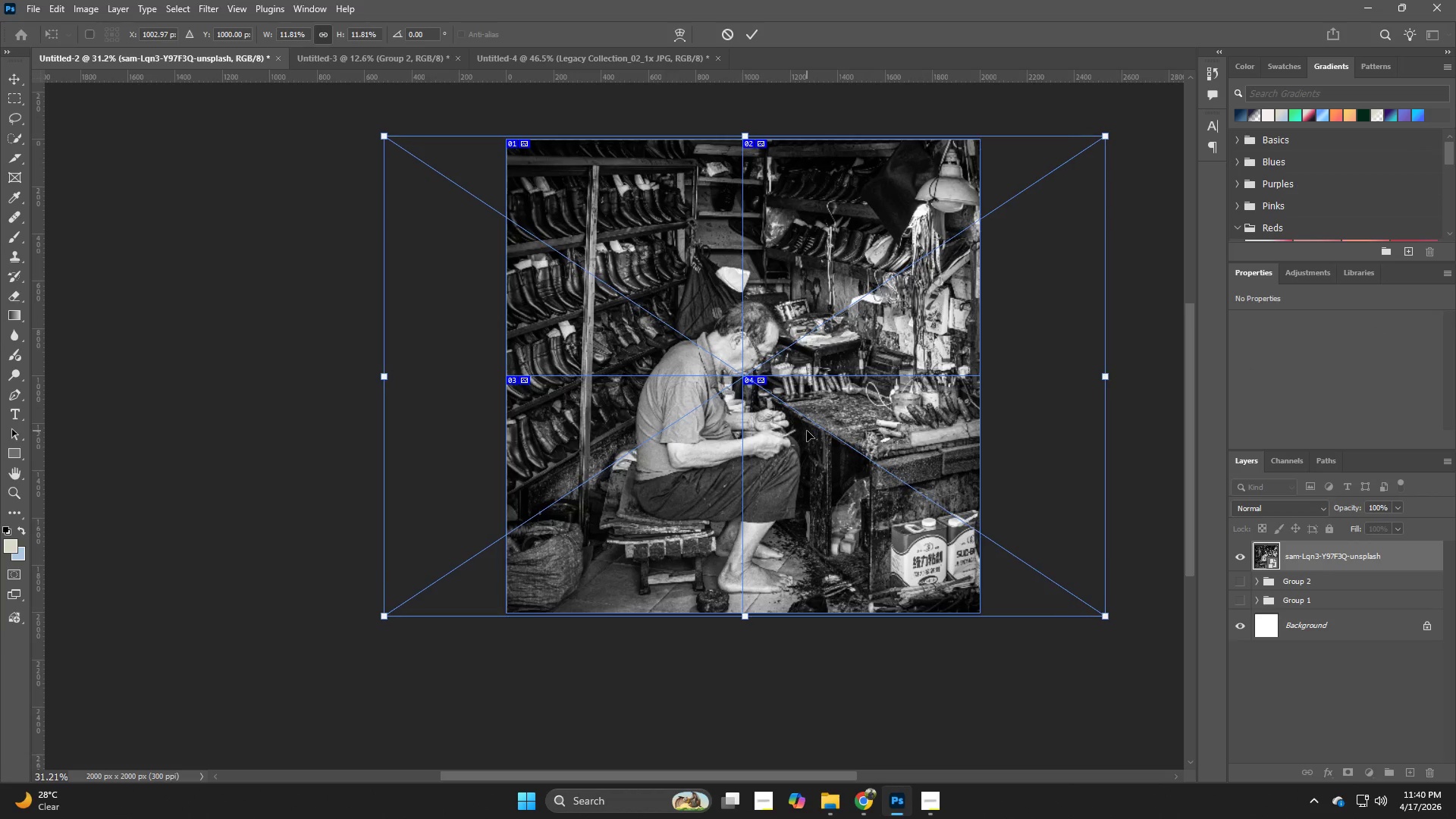 
key(ArrowRight)
 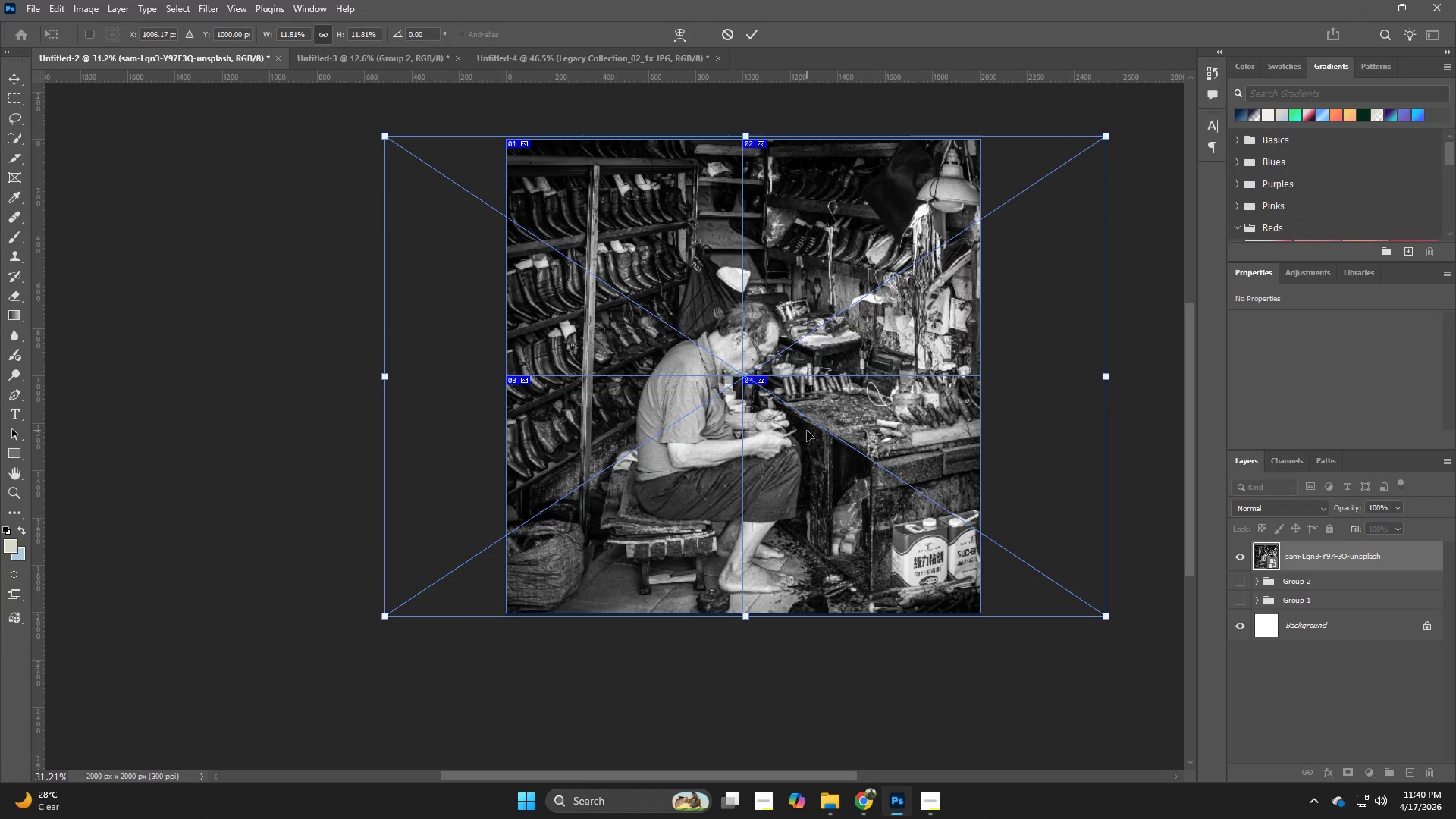 
key(ArrowRight)
 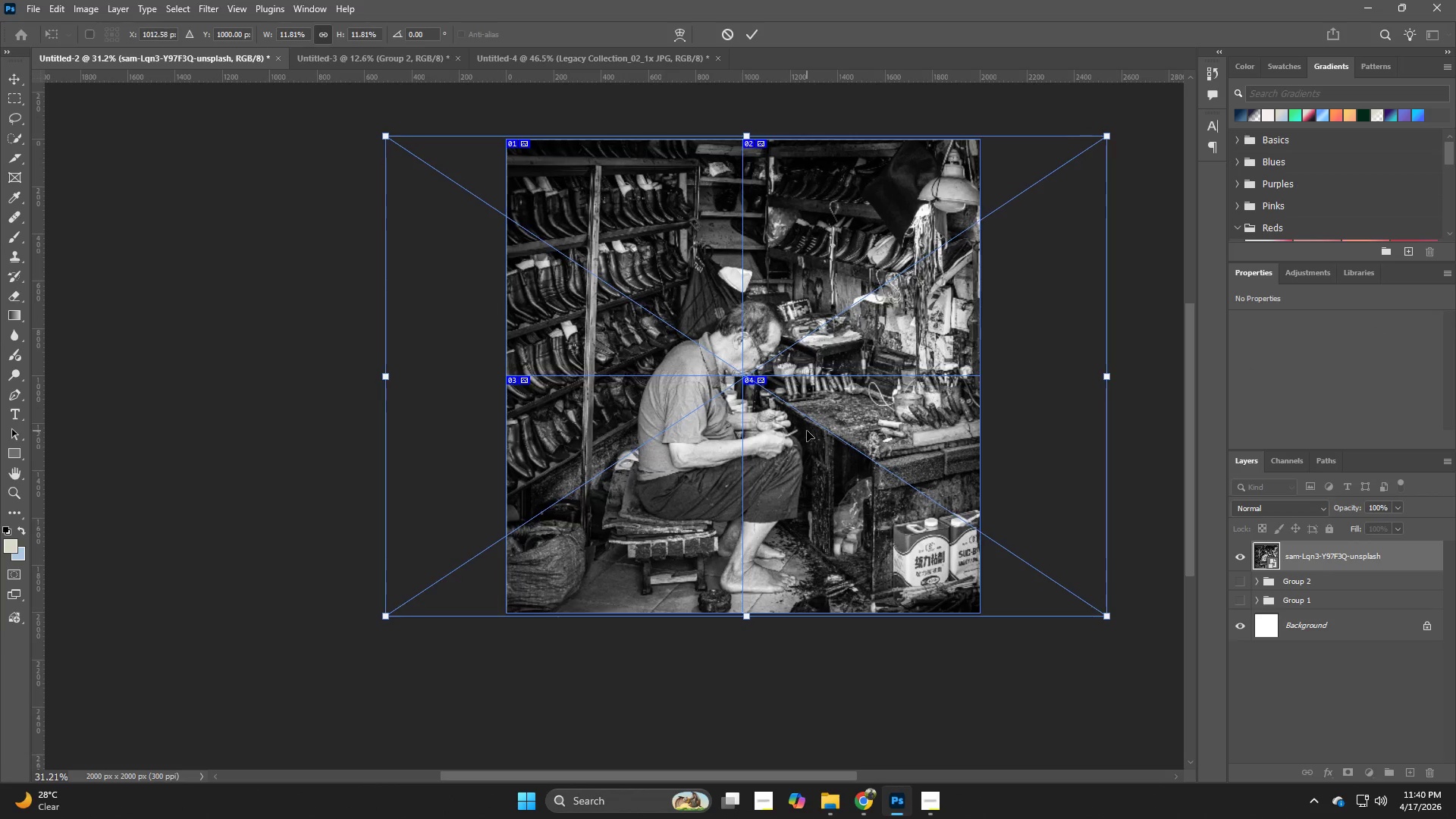 
key(ArrowRight)
 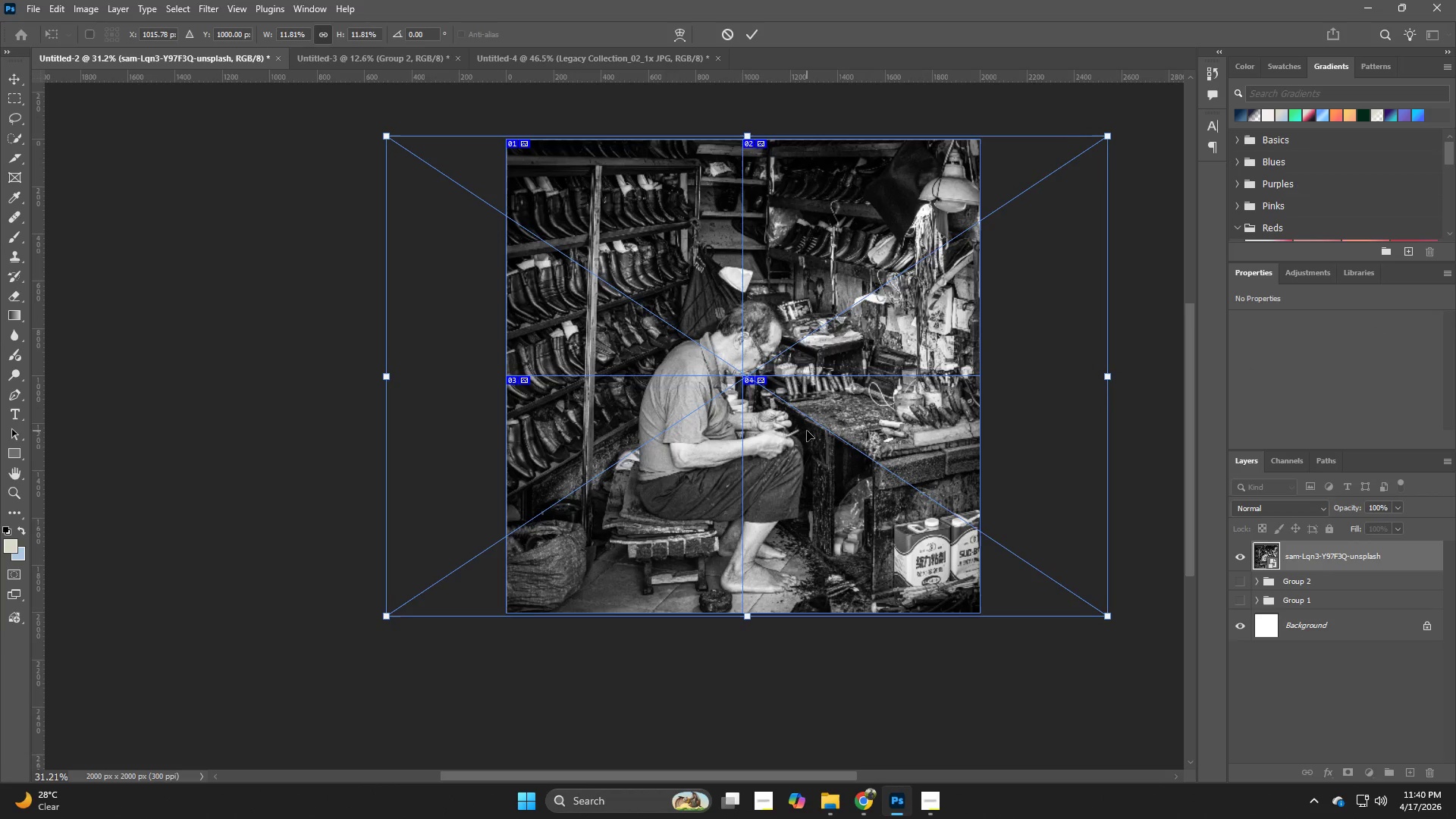 
key(ArrowRight)
 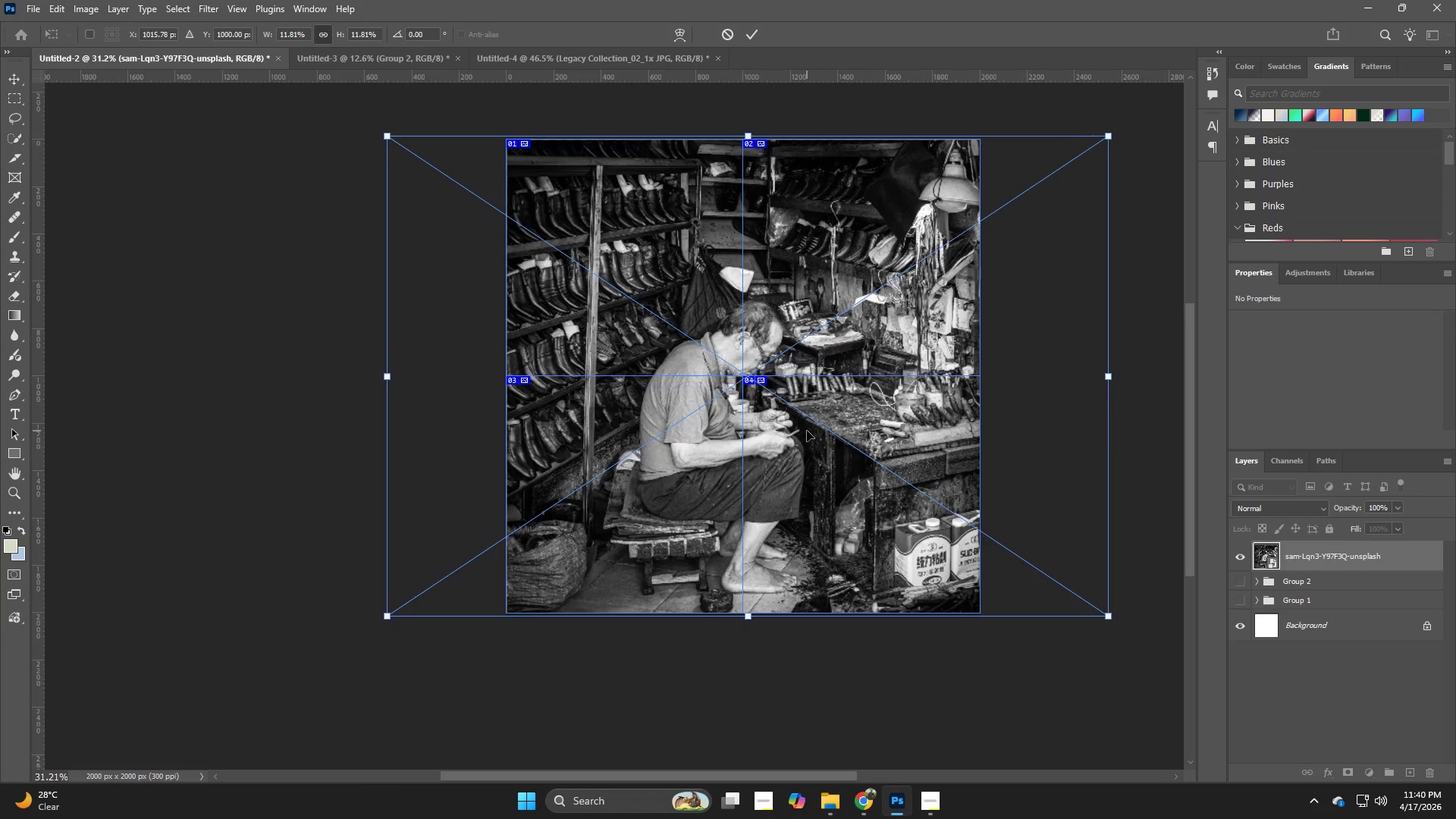 
key(ArrowRight)
 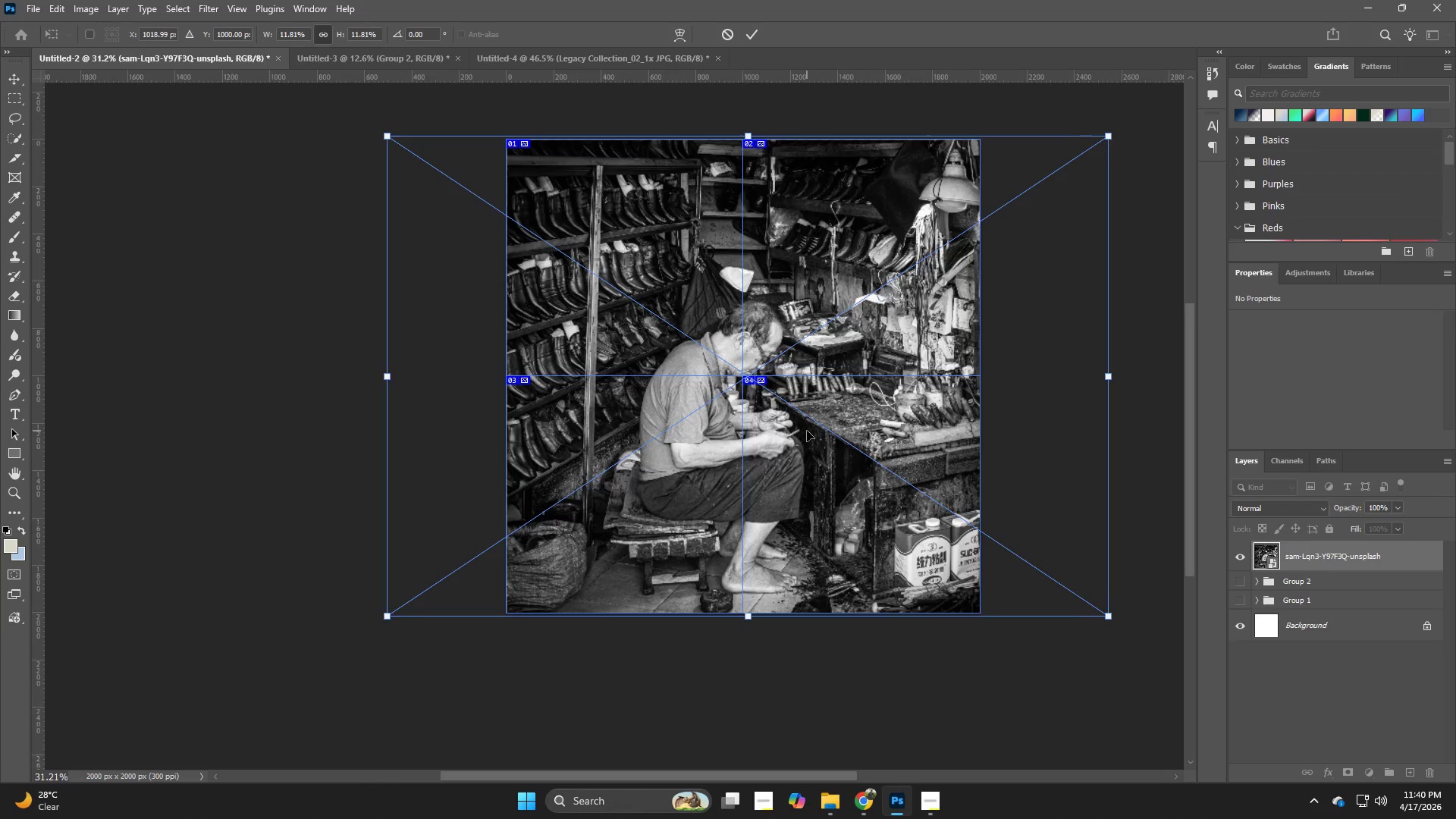 
key(ArrowRight)
 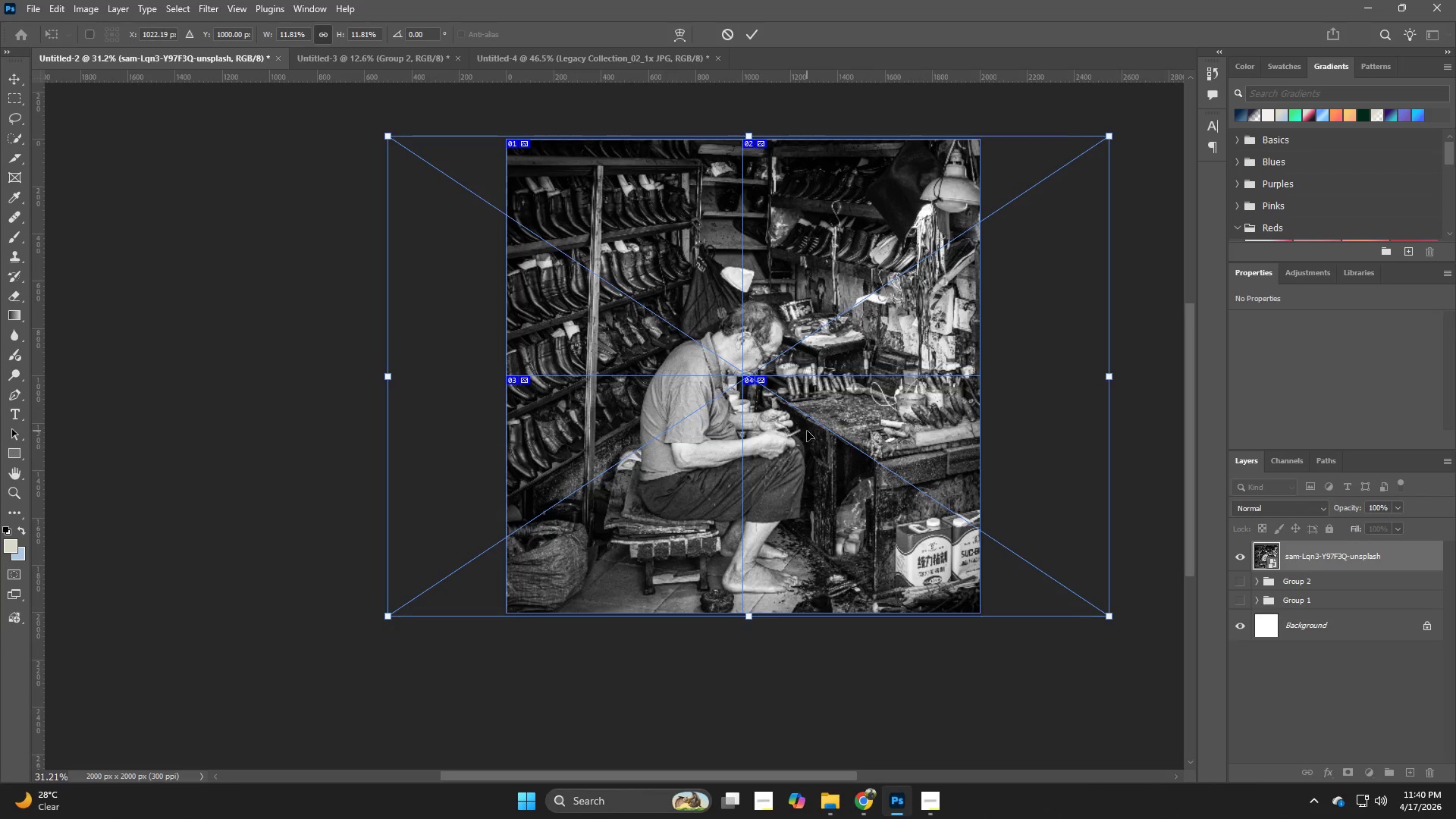 
key(ArrowRight)
 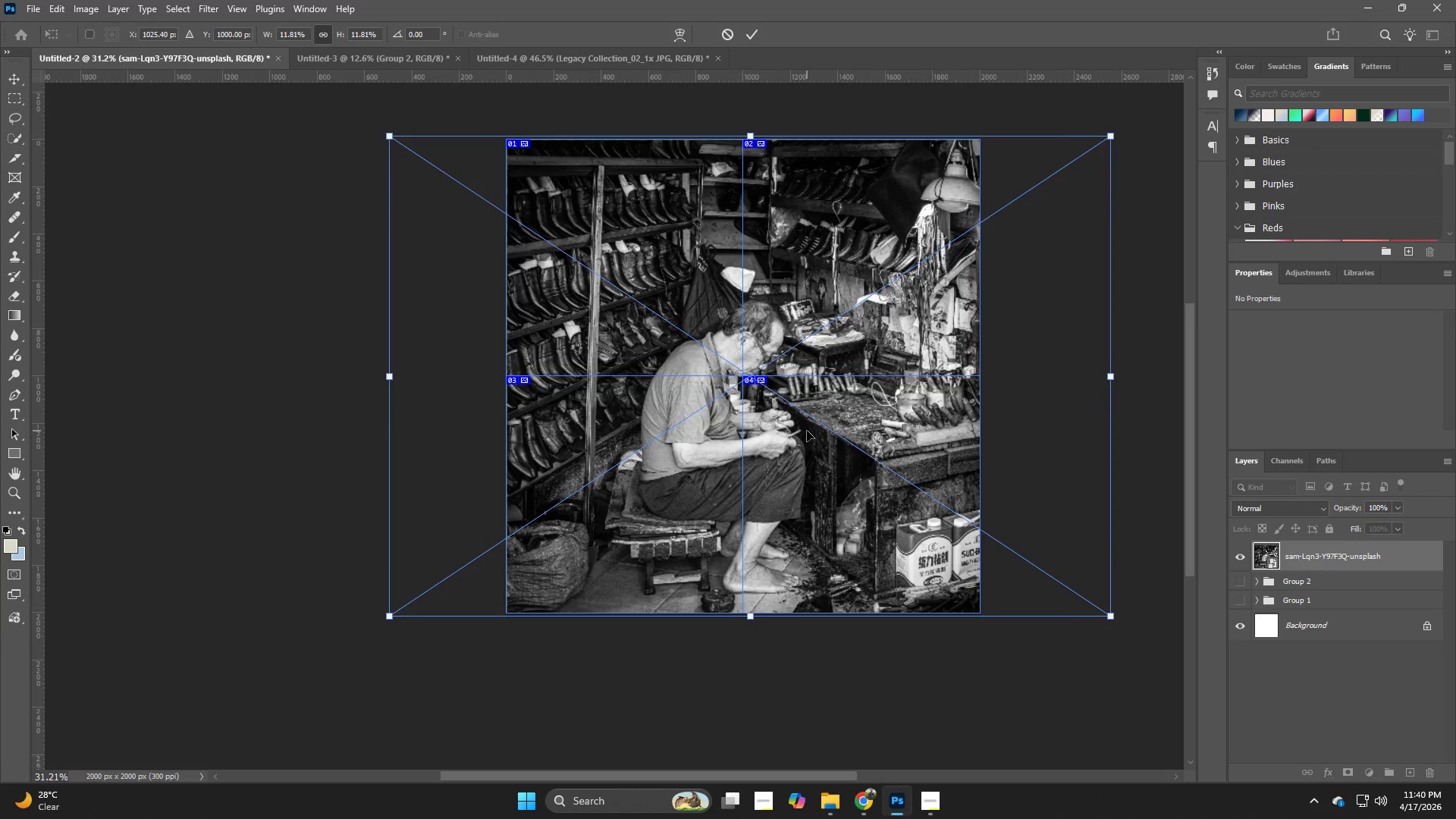 
key(ArrowRight)
 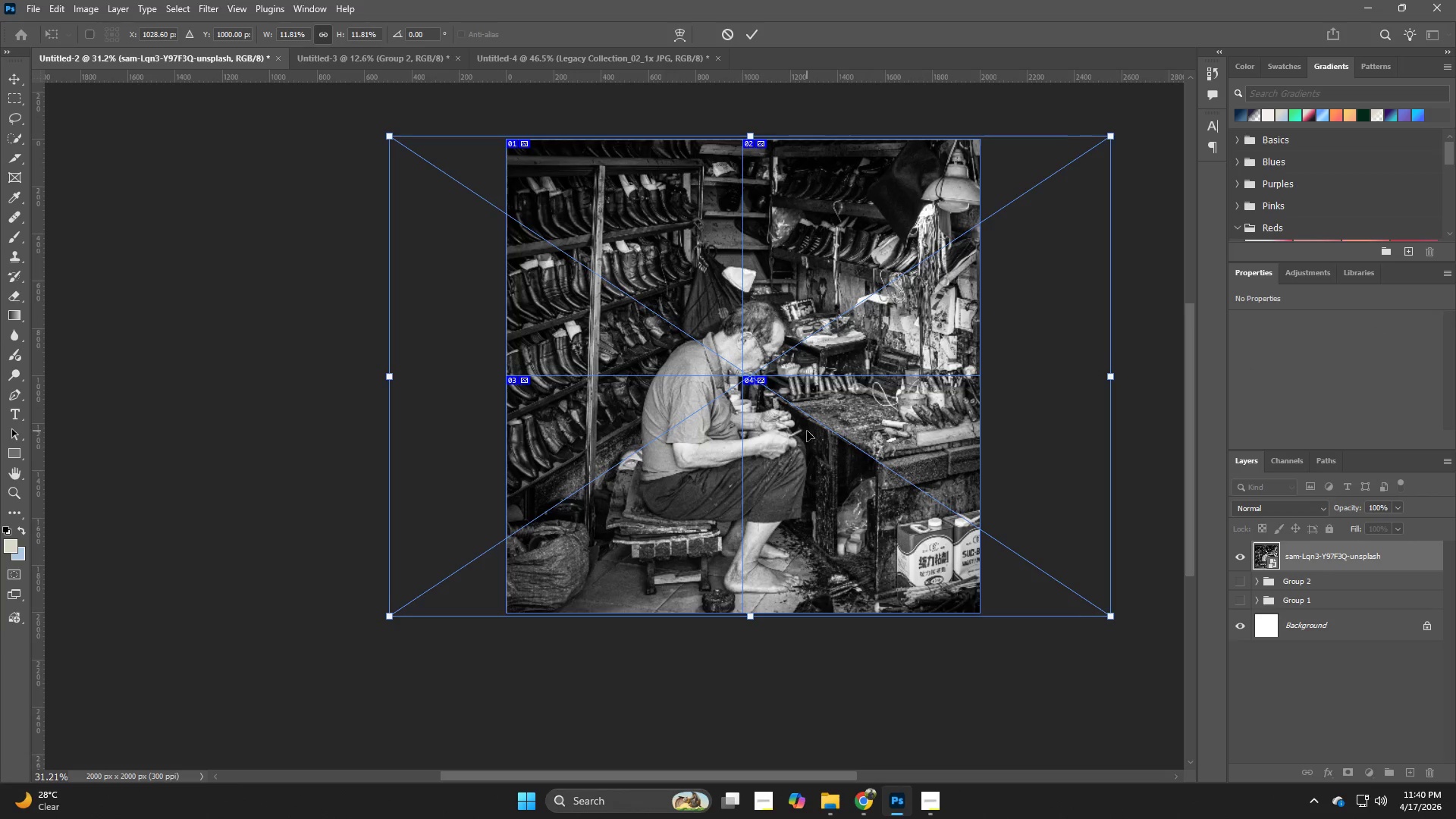 
key(ArrowRight)
 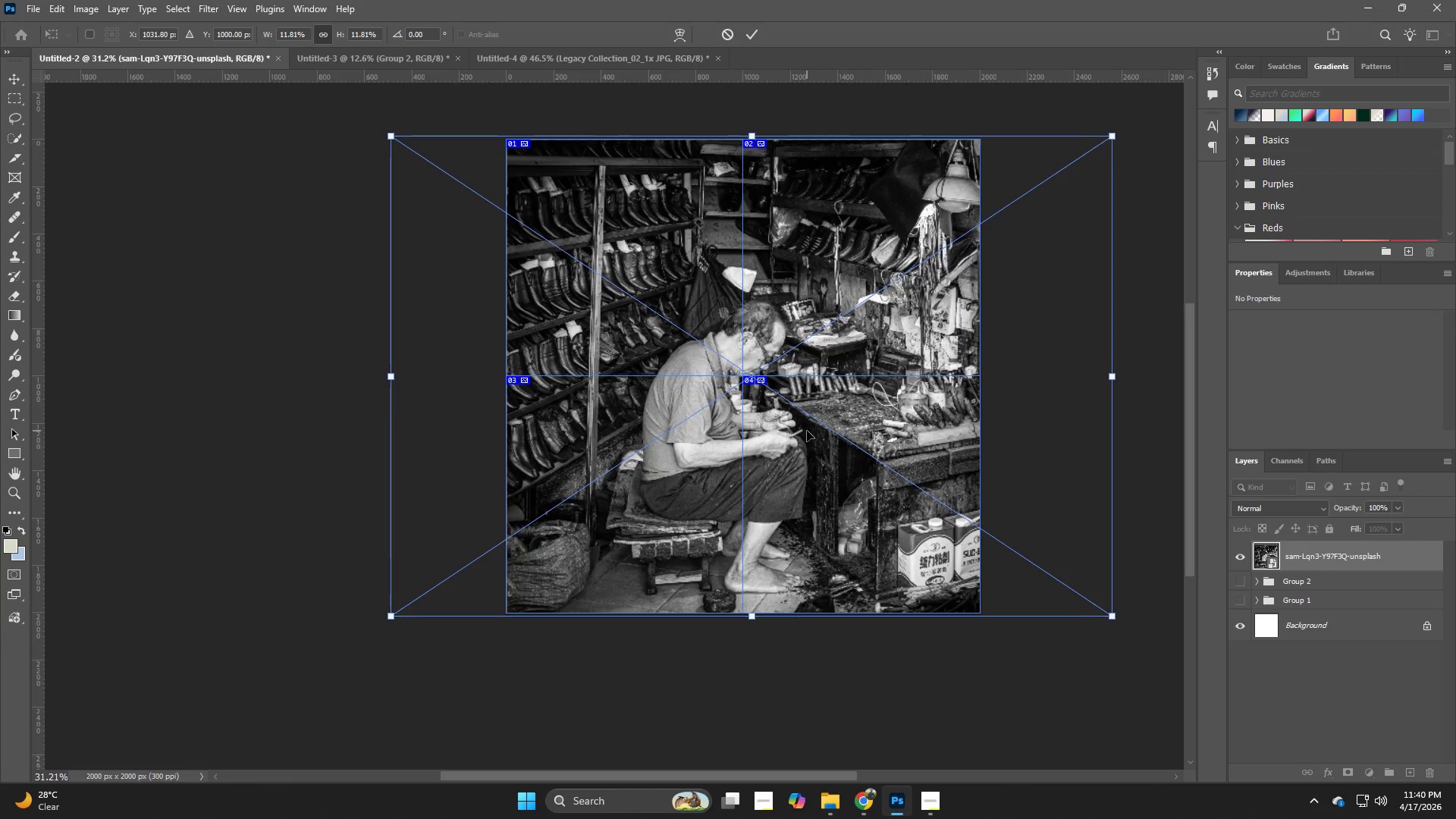 
key(ArrowRight)
 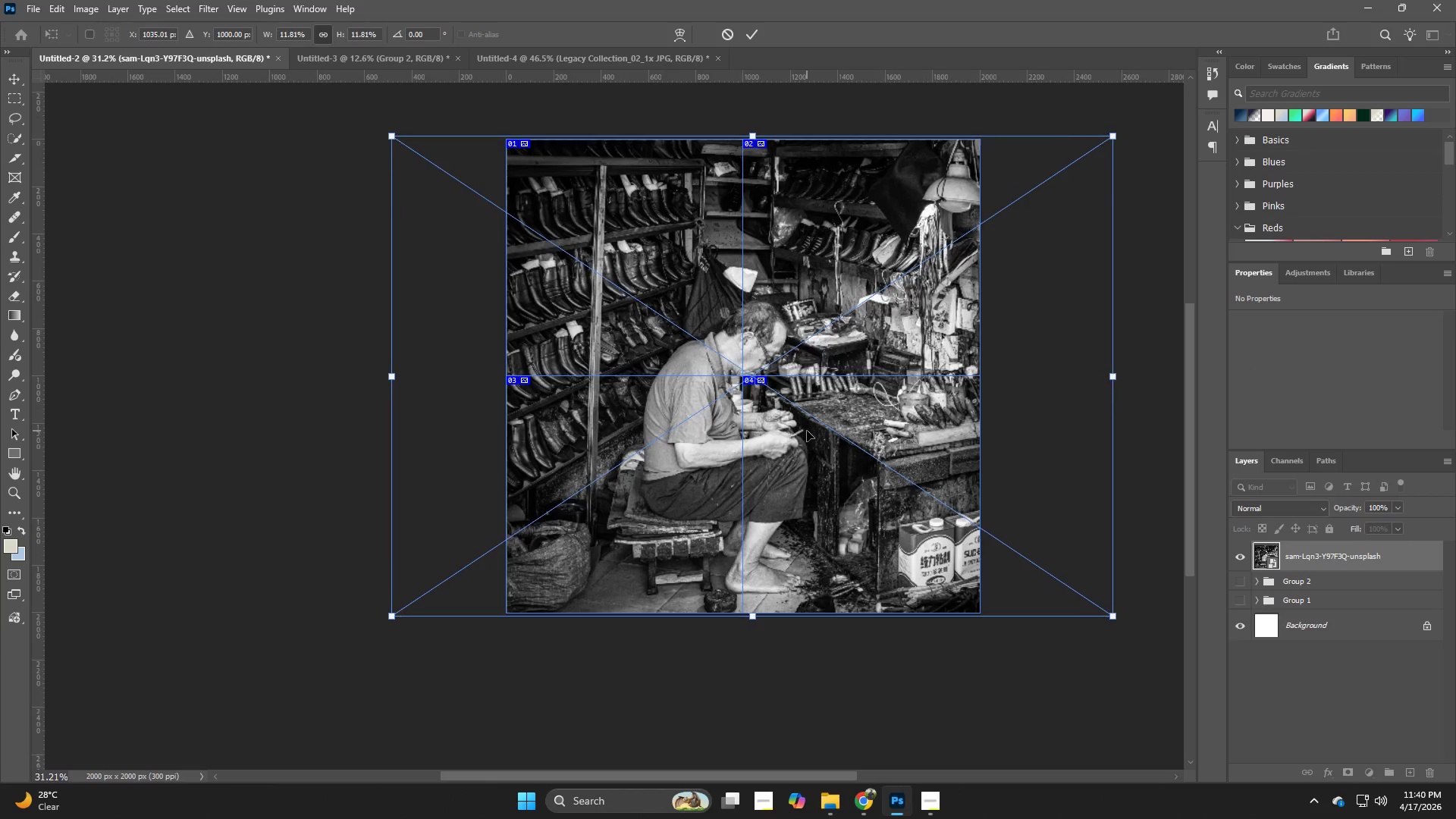 
key(ArrowRight)
 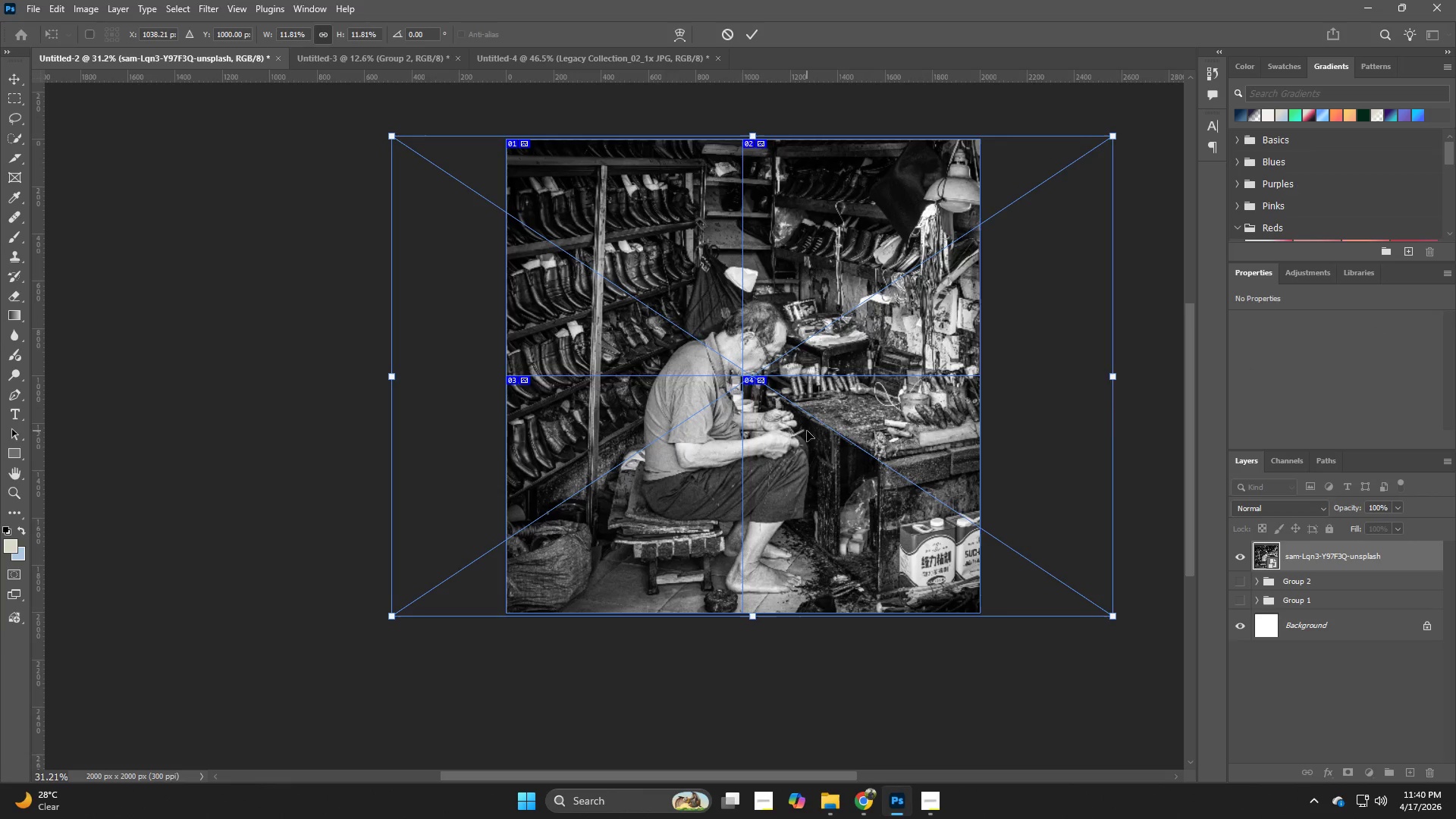 
key(ArrowRight)
 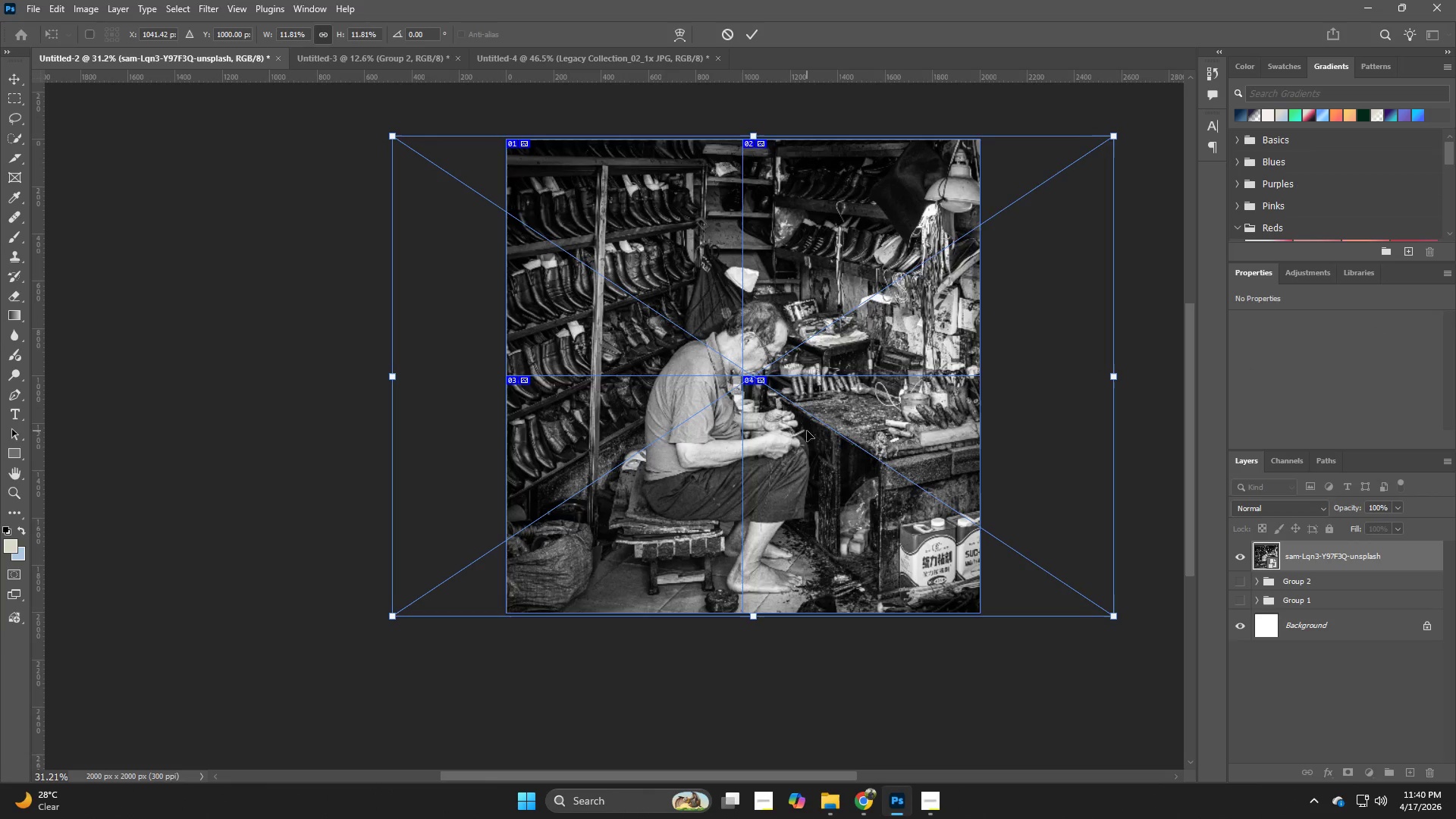 
key(ArrowRight)
 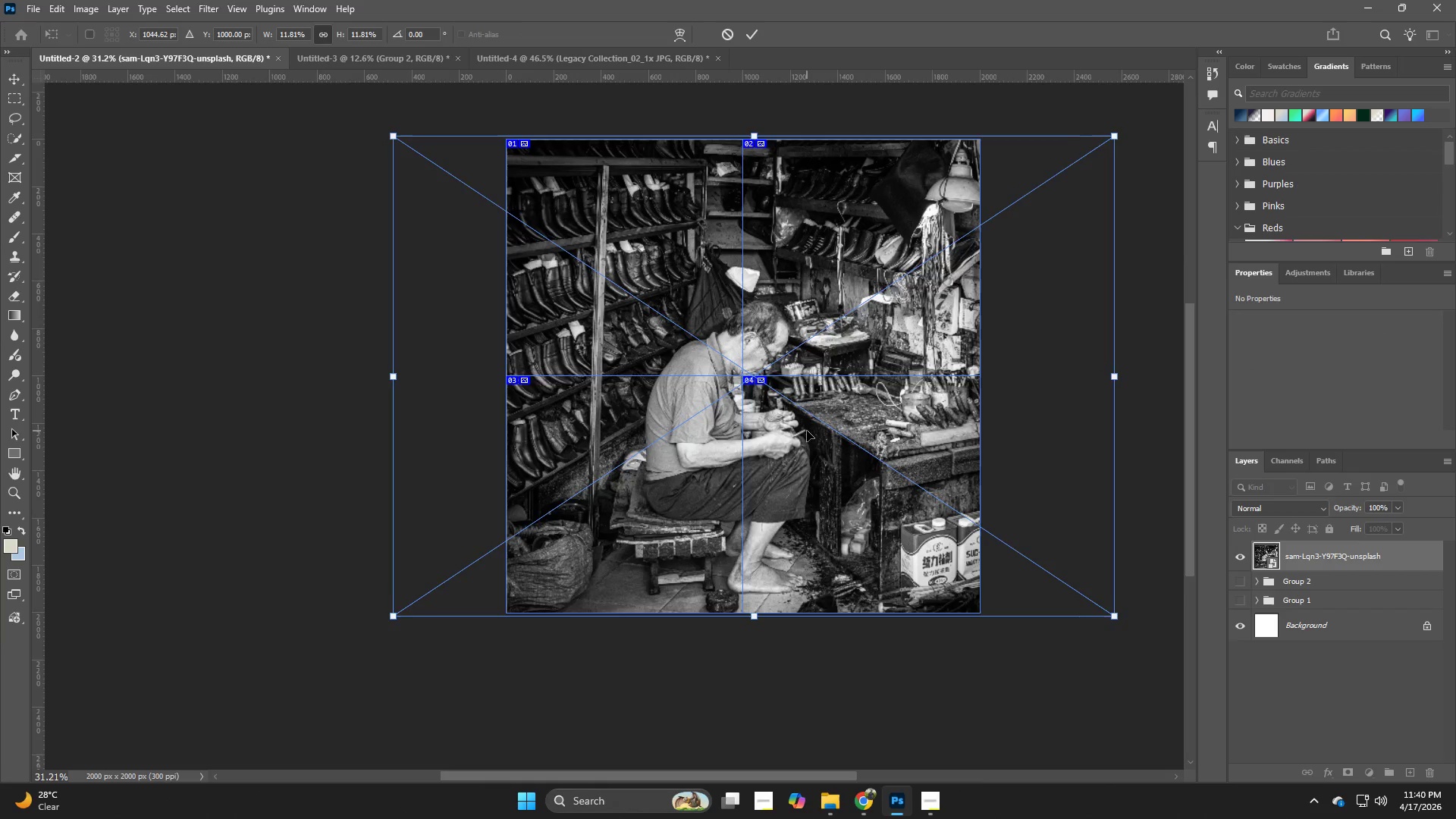 
key(ArrowRight)
 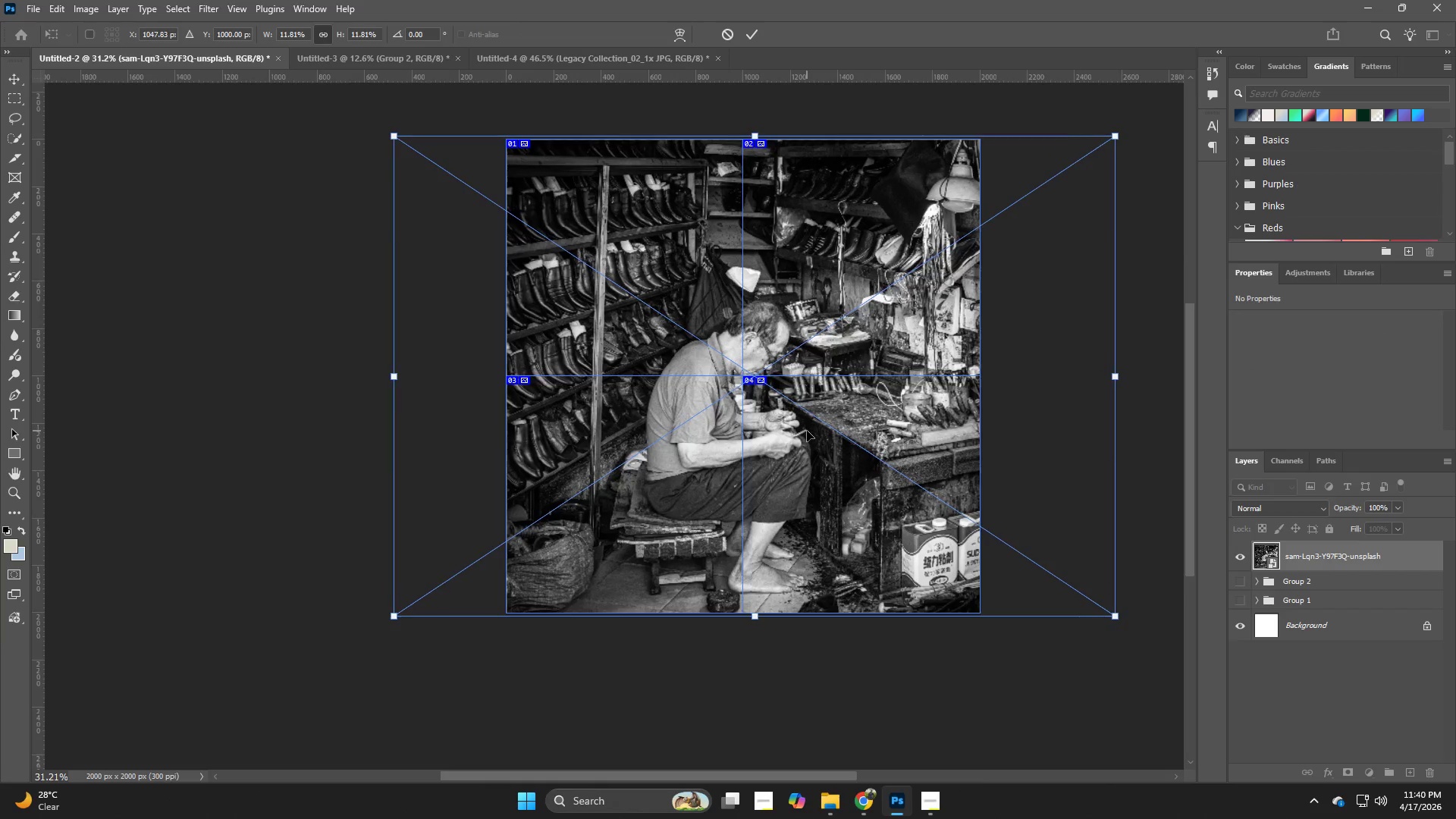 
key(ArrowRight)
 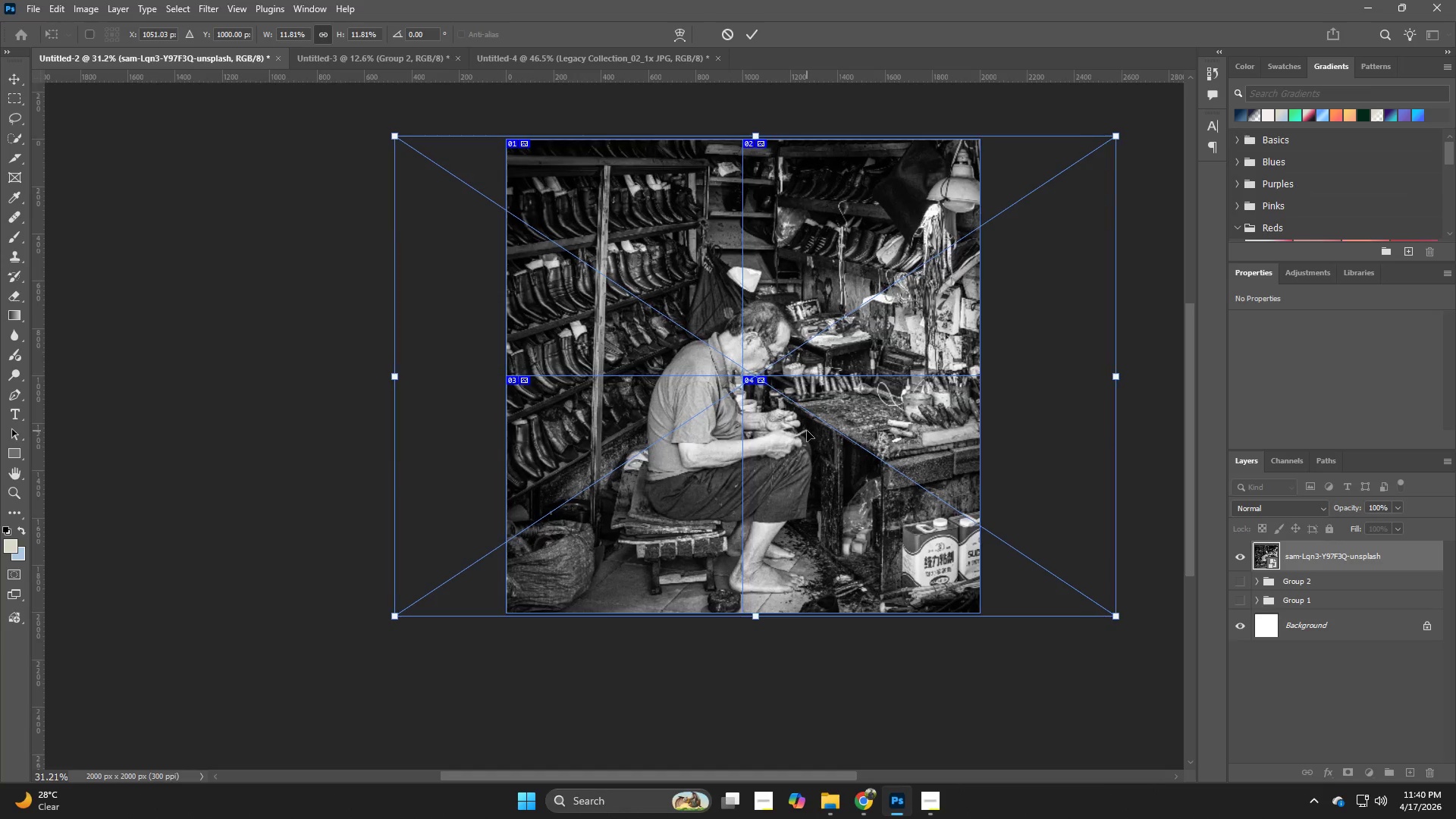 
key(ArrowRight)
 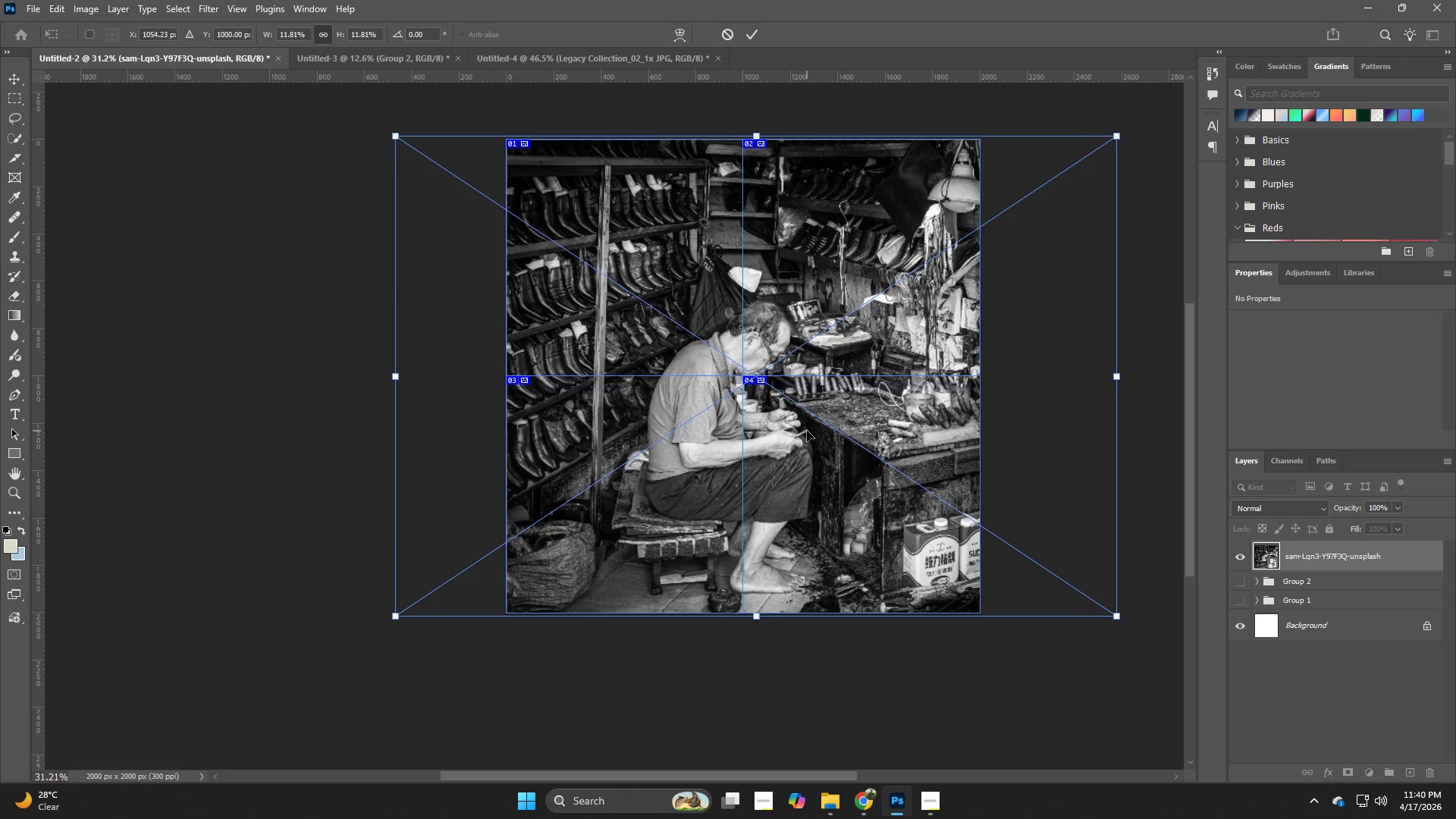 
key(ArrowRight)
 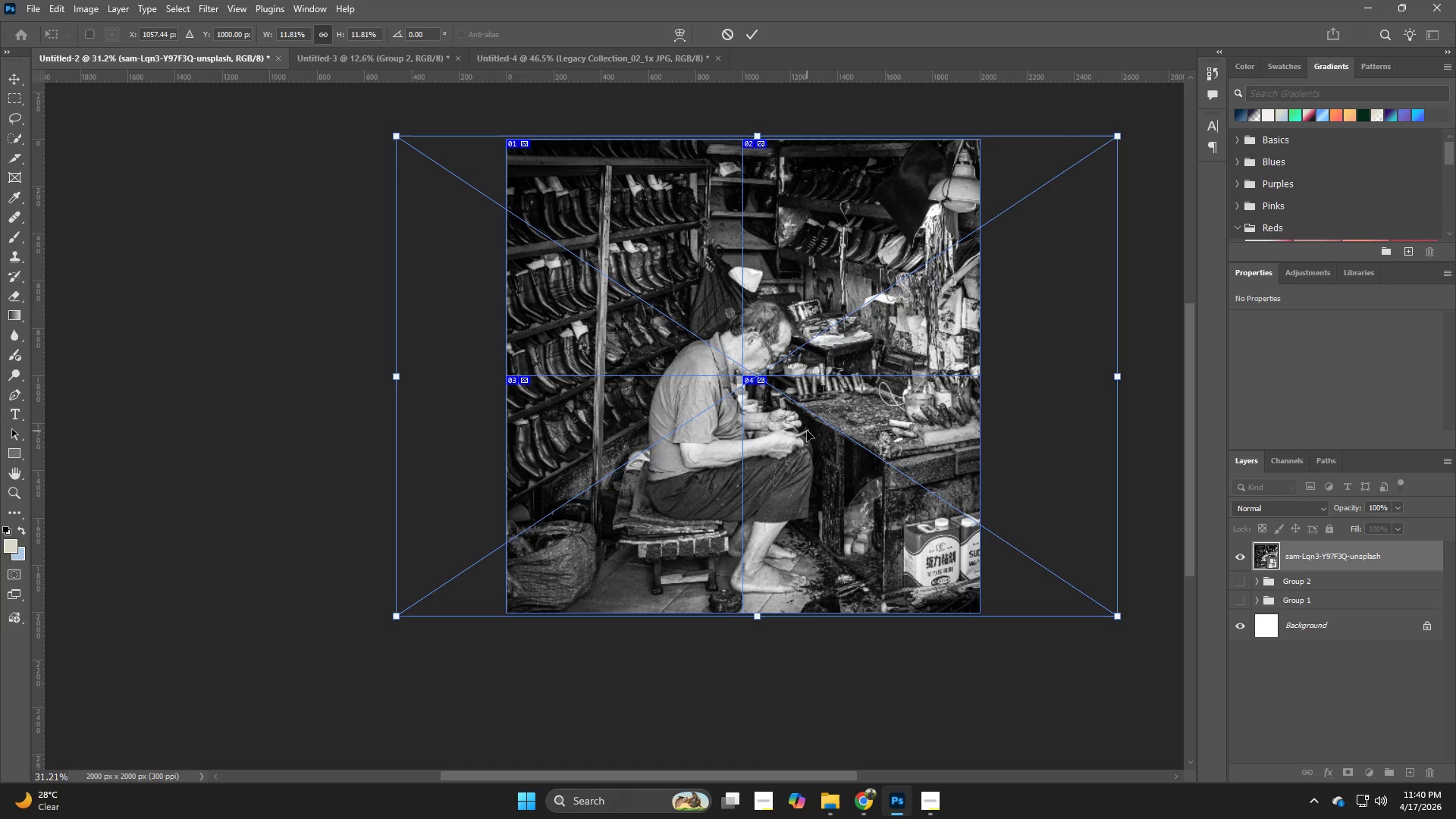 
key(ArrowRight)
 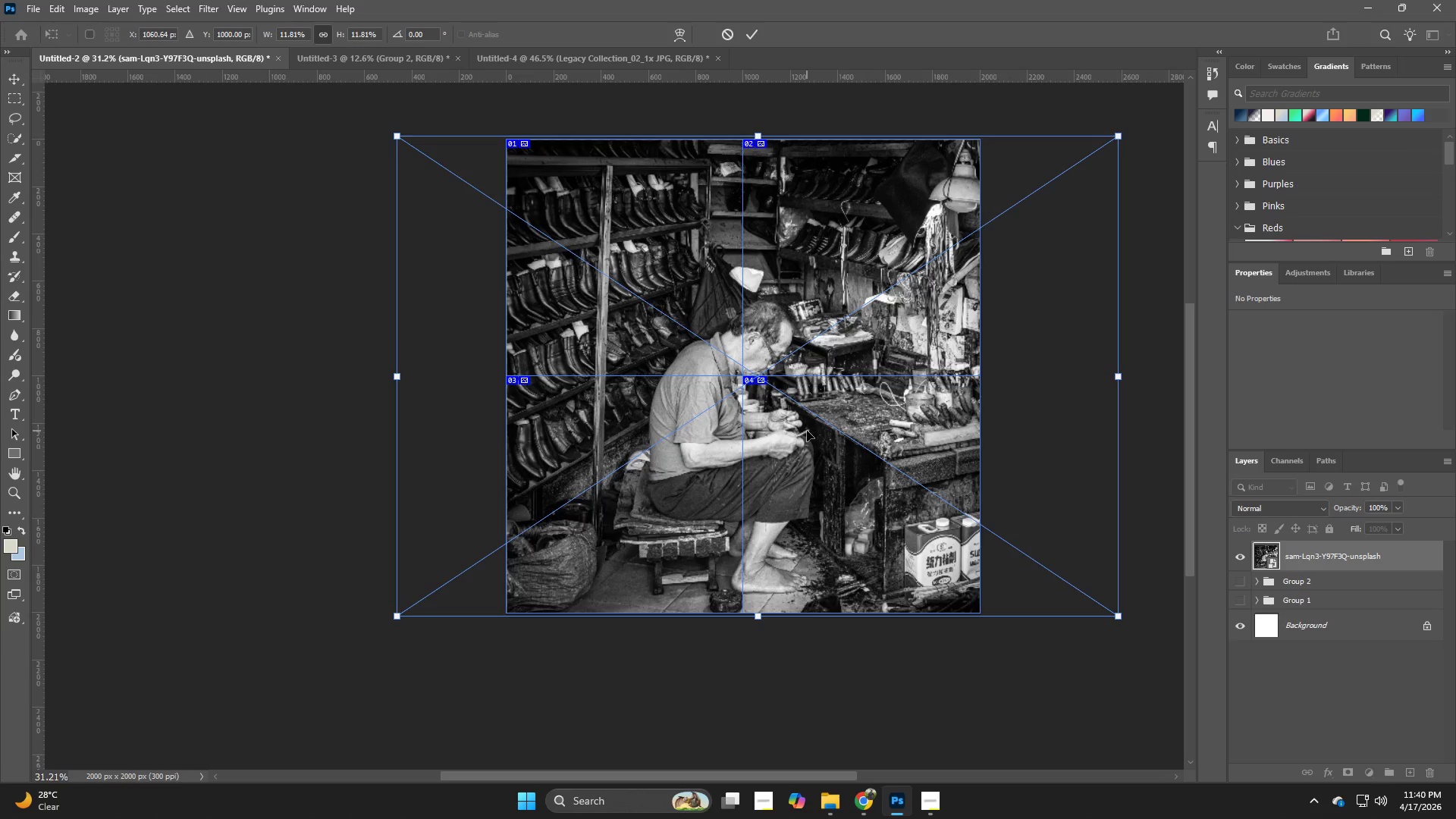 
key(Control+H)
 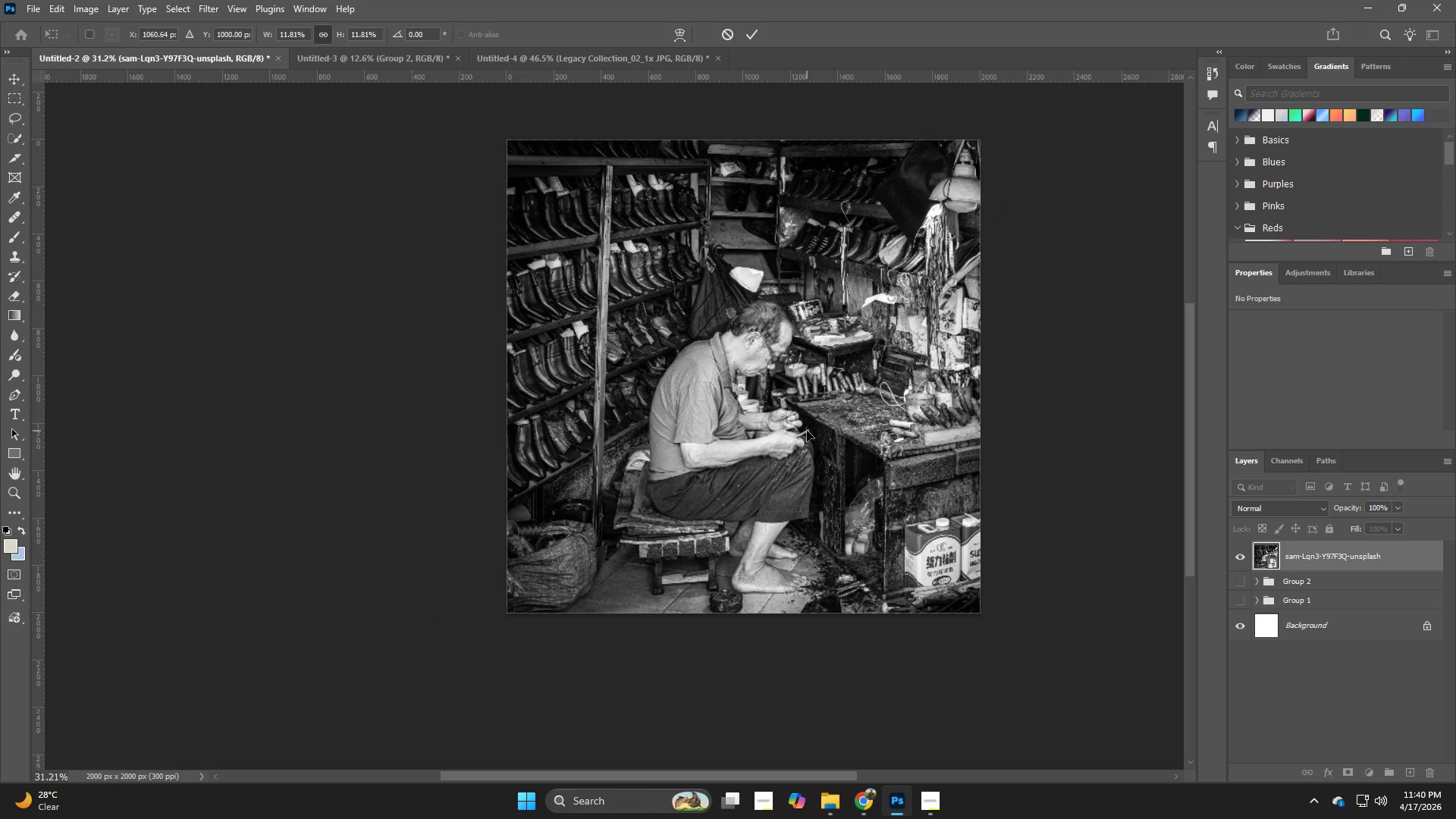 
key(Control+H)
 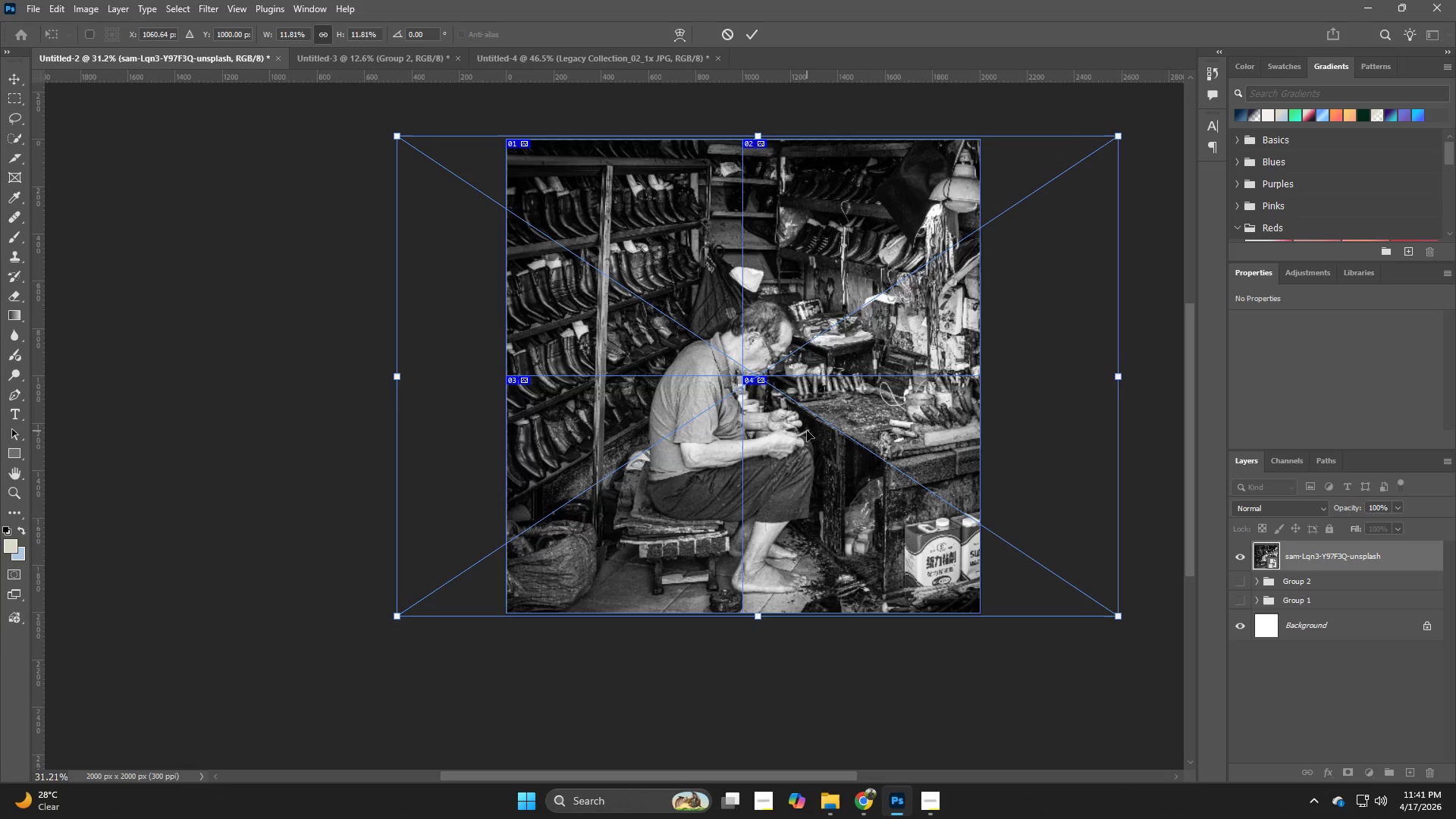 
key(ArrowRight)
 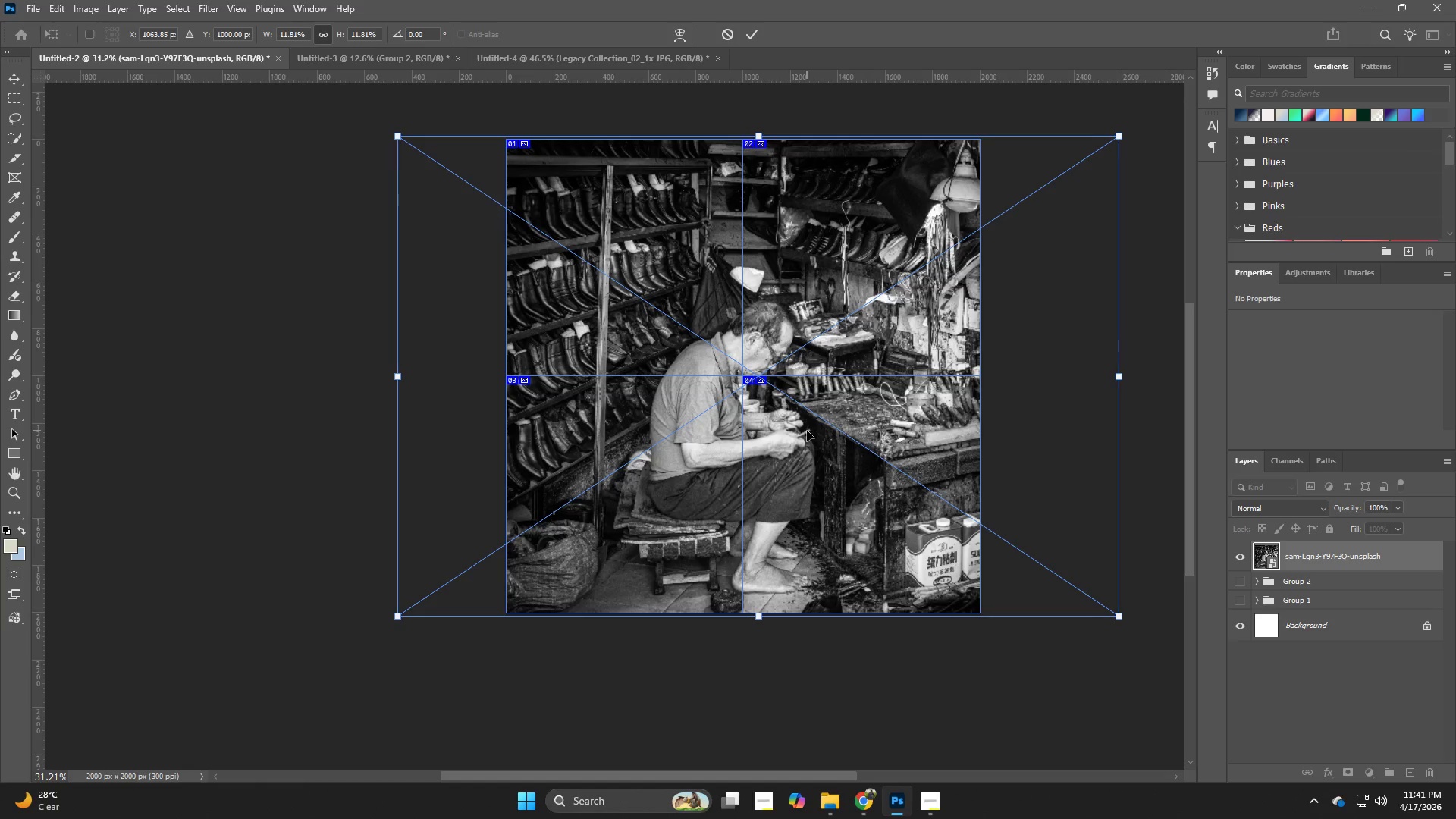 
key(ArrowRight)
 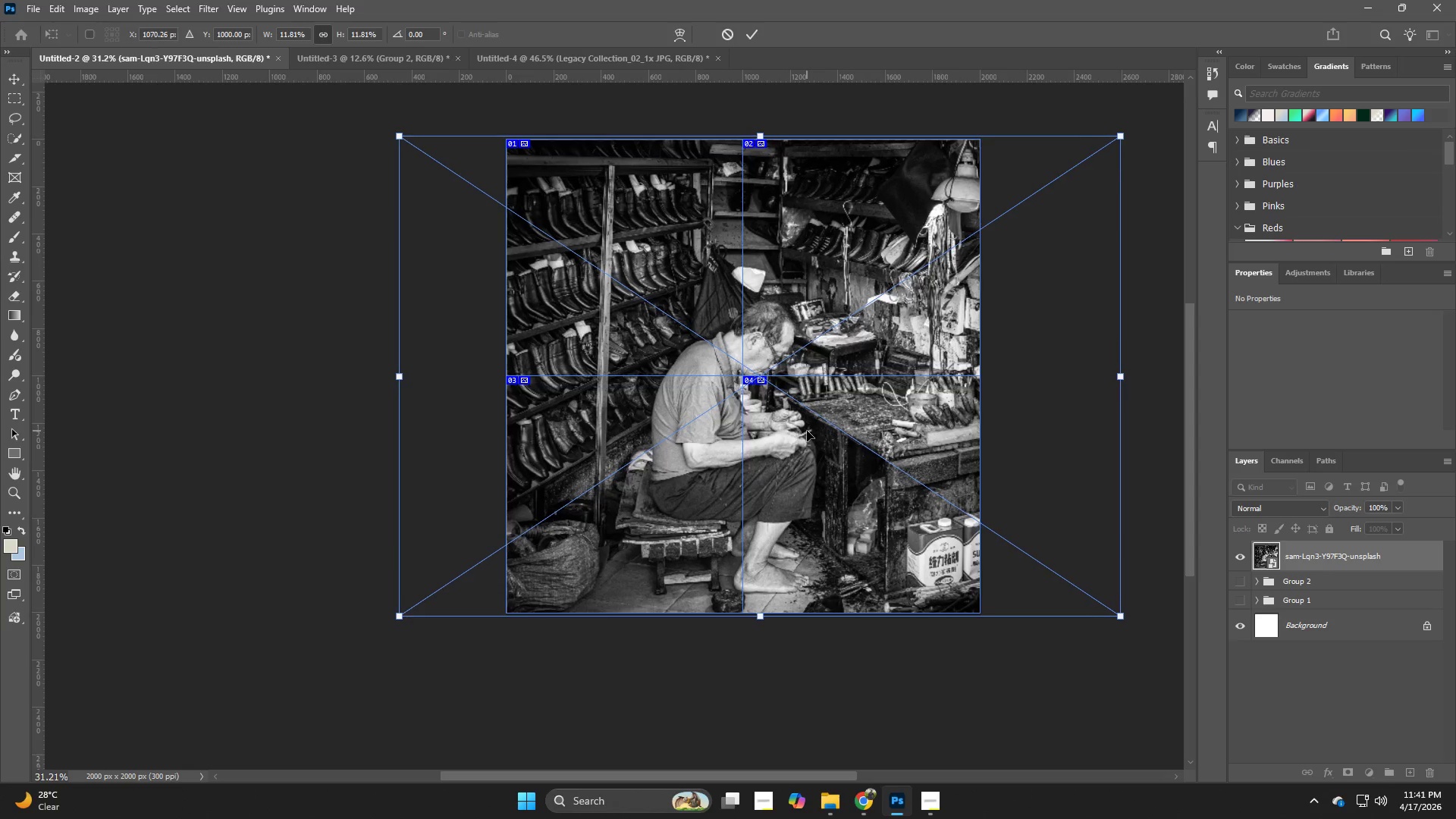 
key(ArrowRight)
 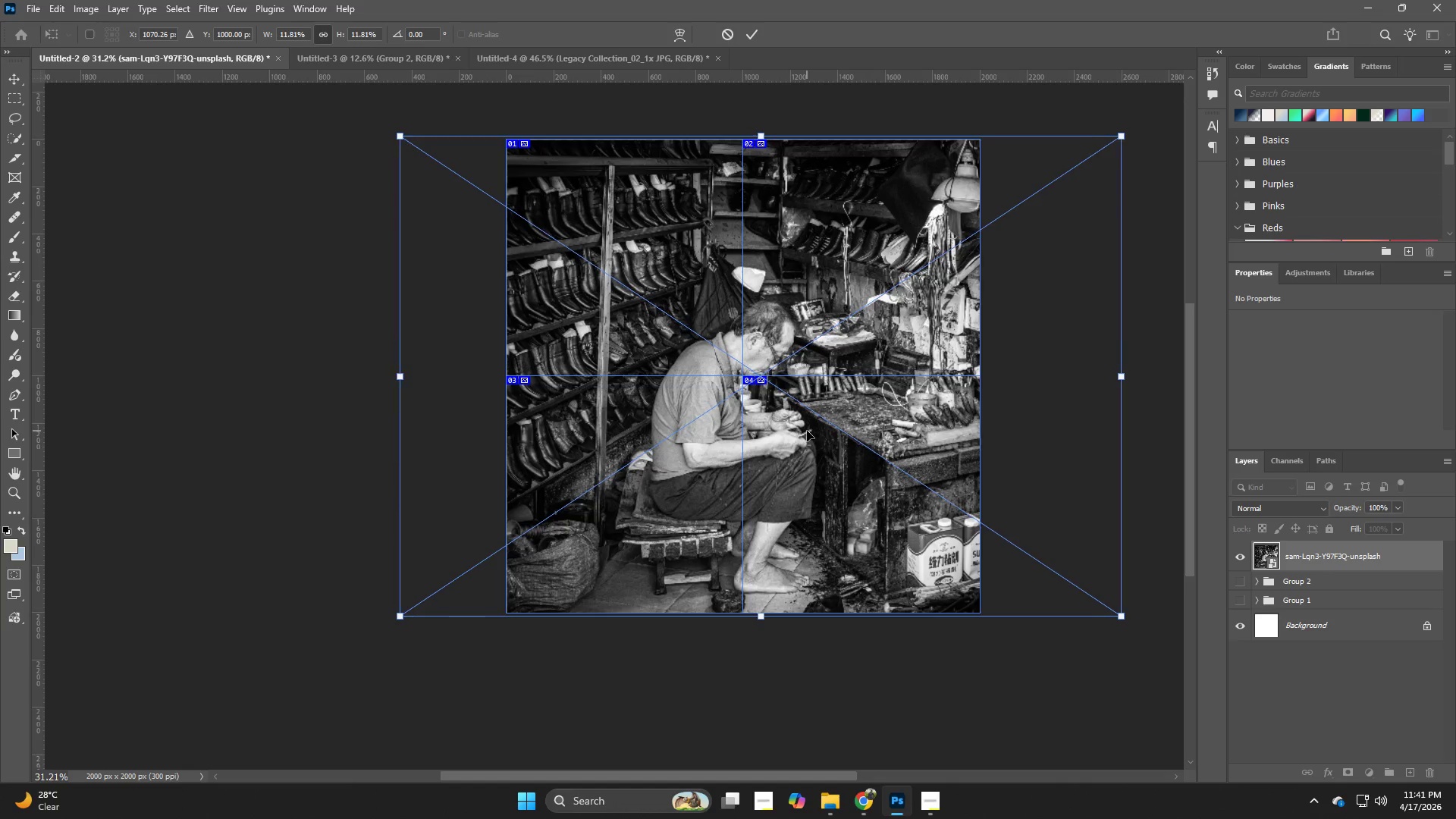 
key(ArrowRight)
 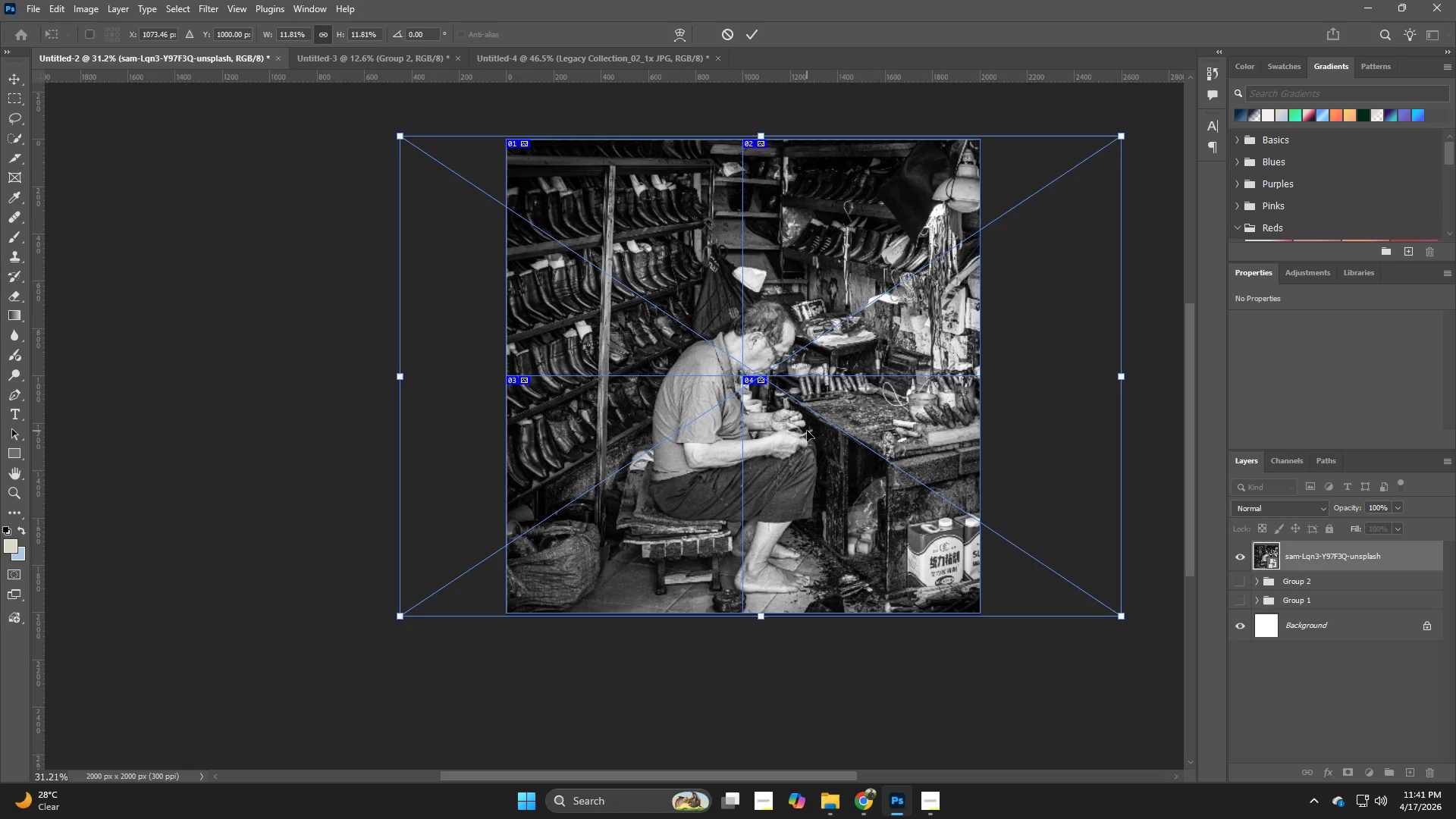 
key(Control+ControlLeft)
 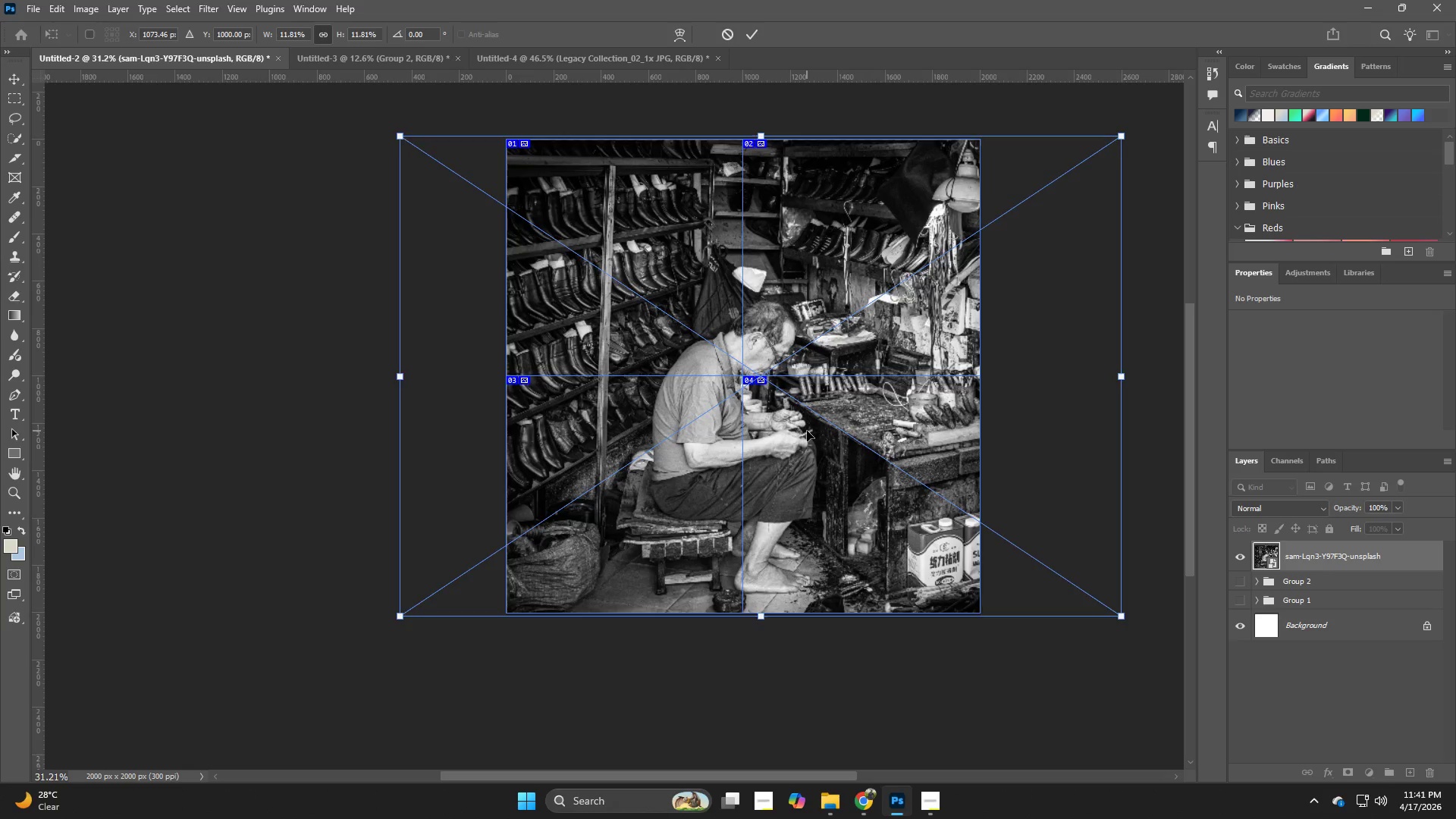 
key(Control+H)
 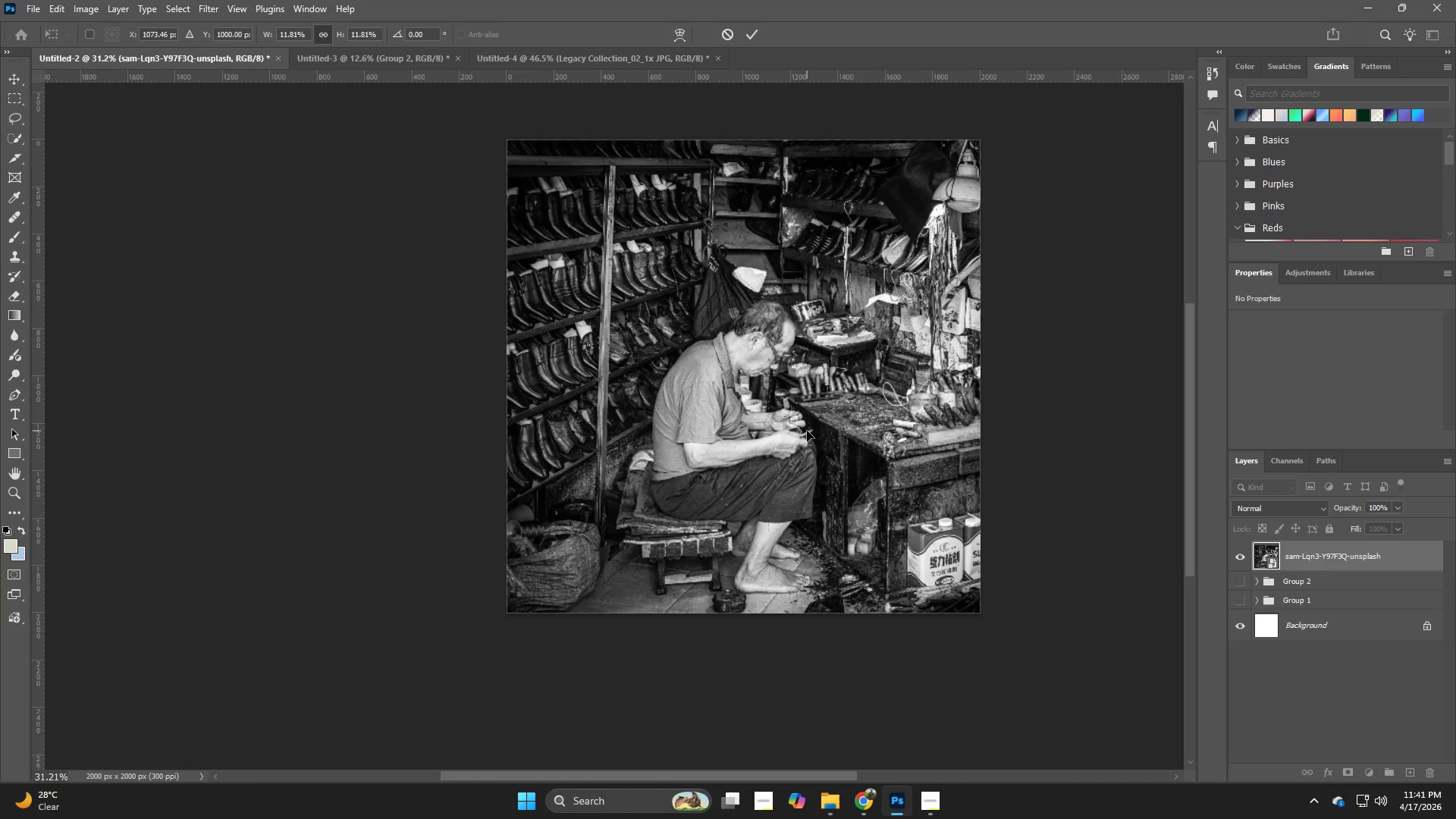 
key(ArrowRight)
 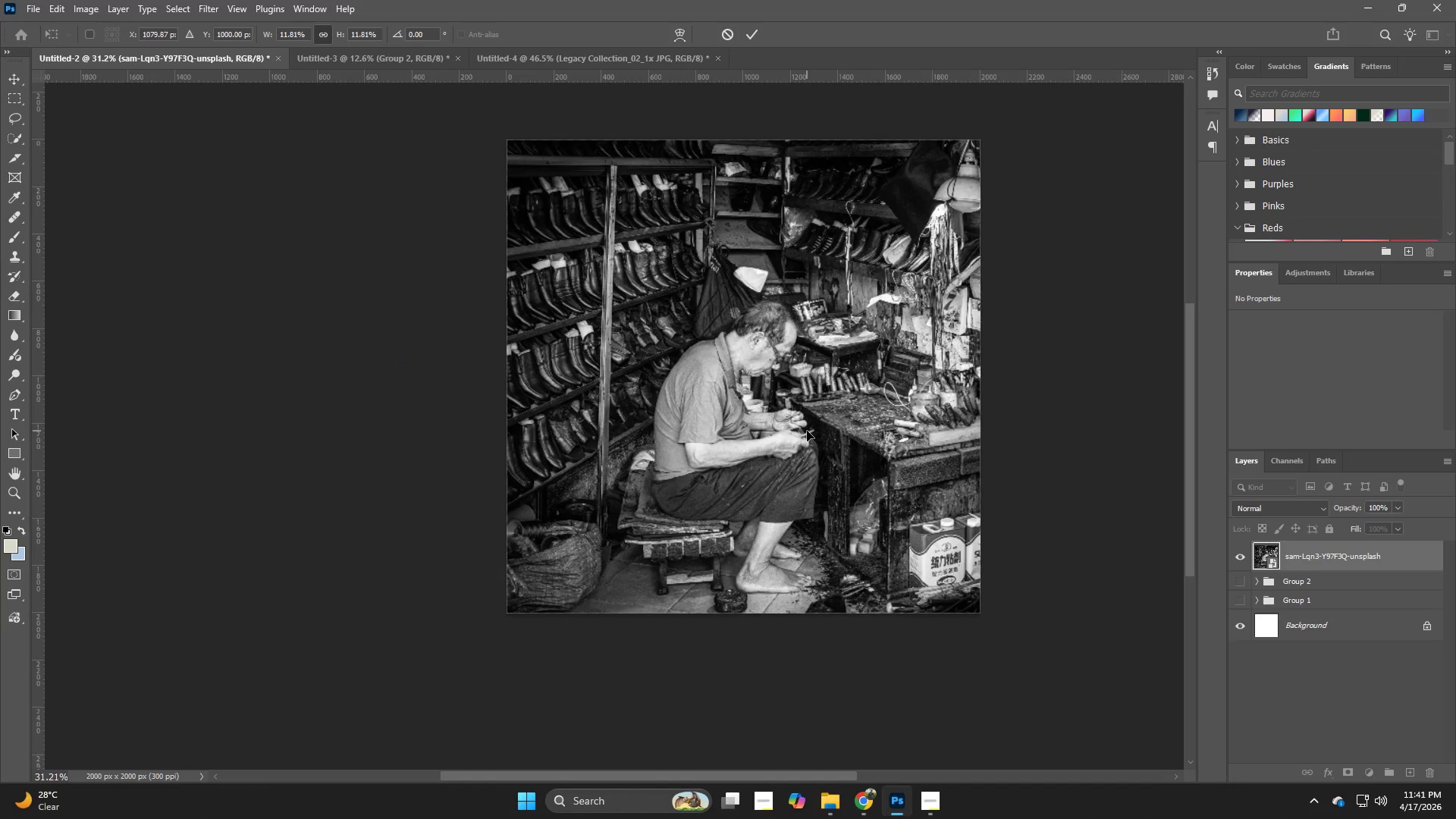 
key(ArrowRight)
 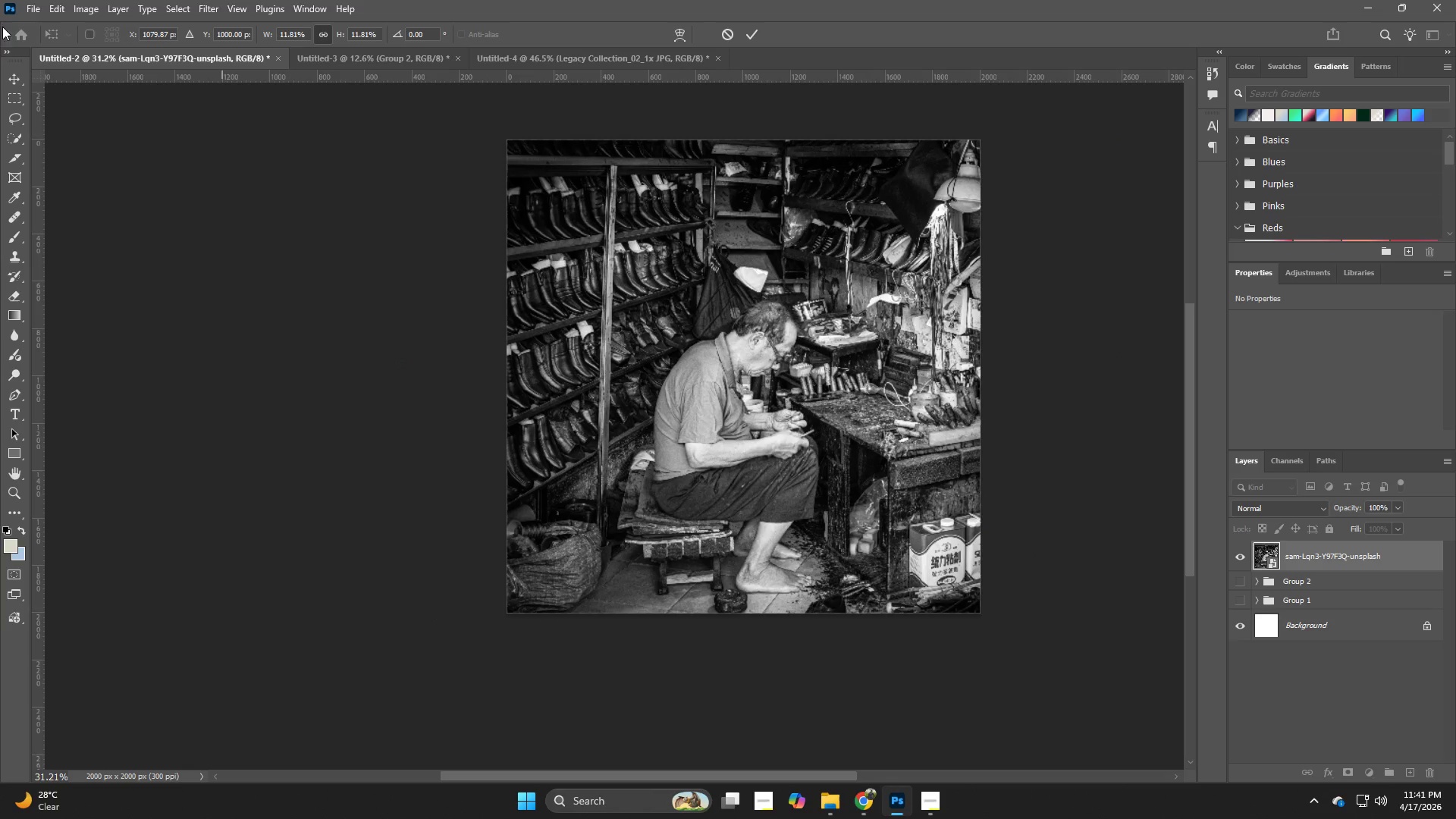 
left_click([200, 11])
 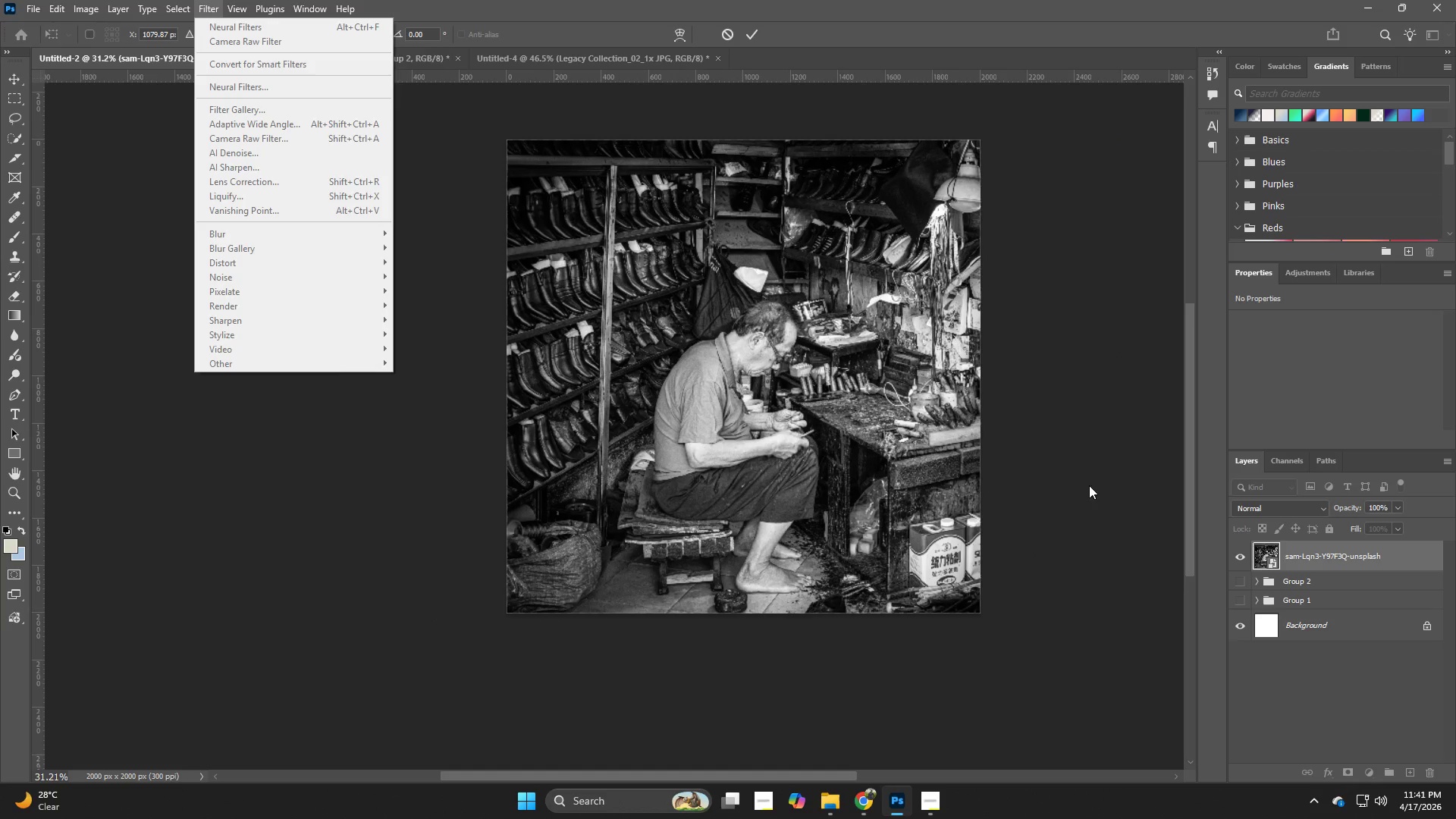 
left_click([1290, 560])
 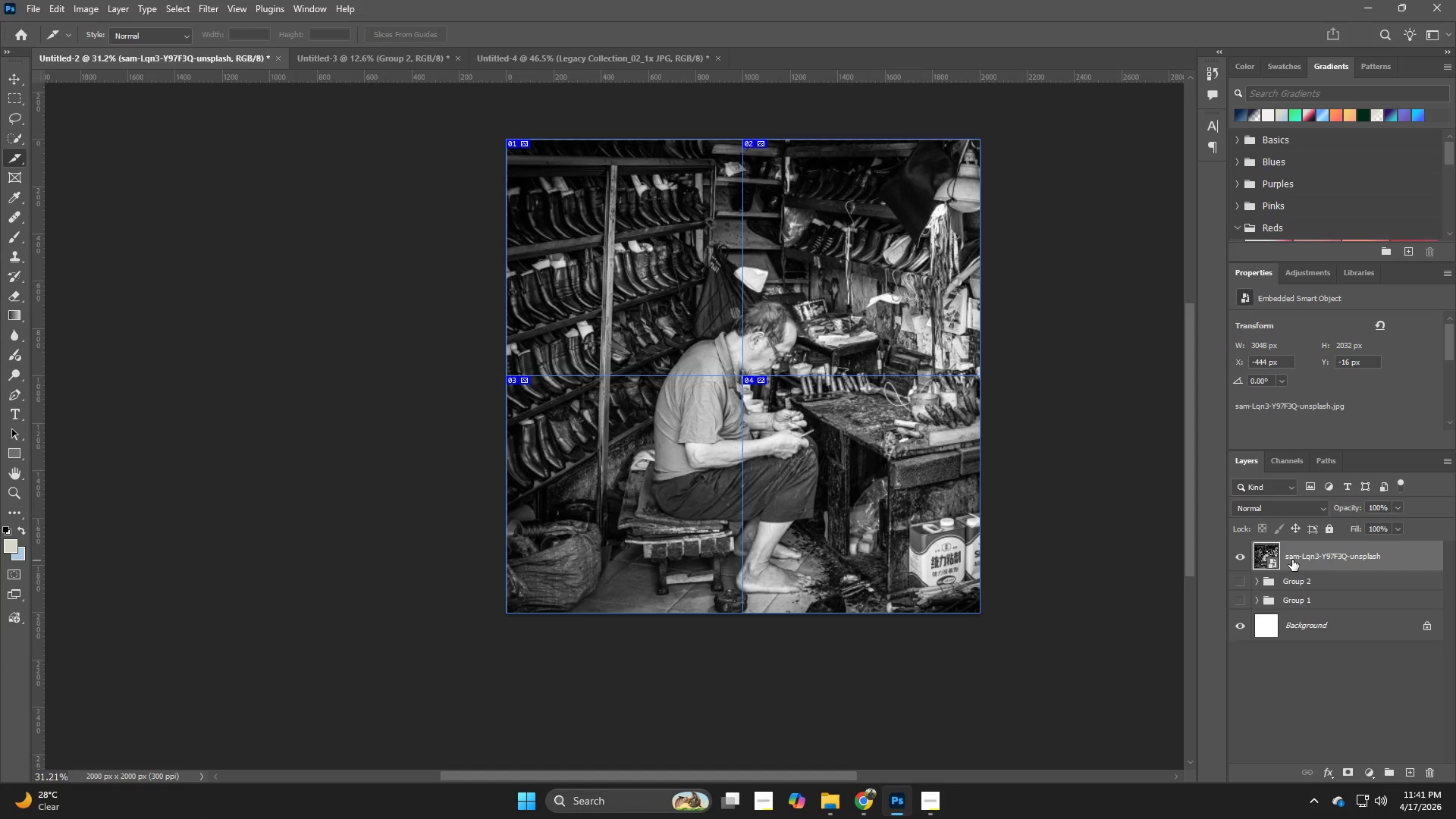 
key(NumpadEnter)
 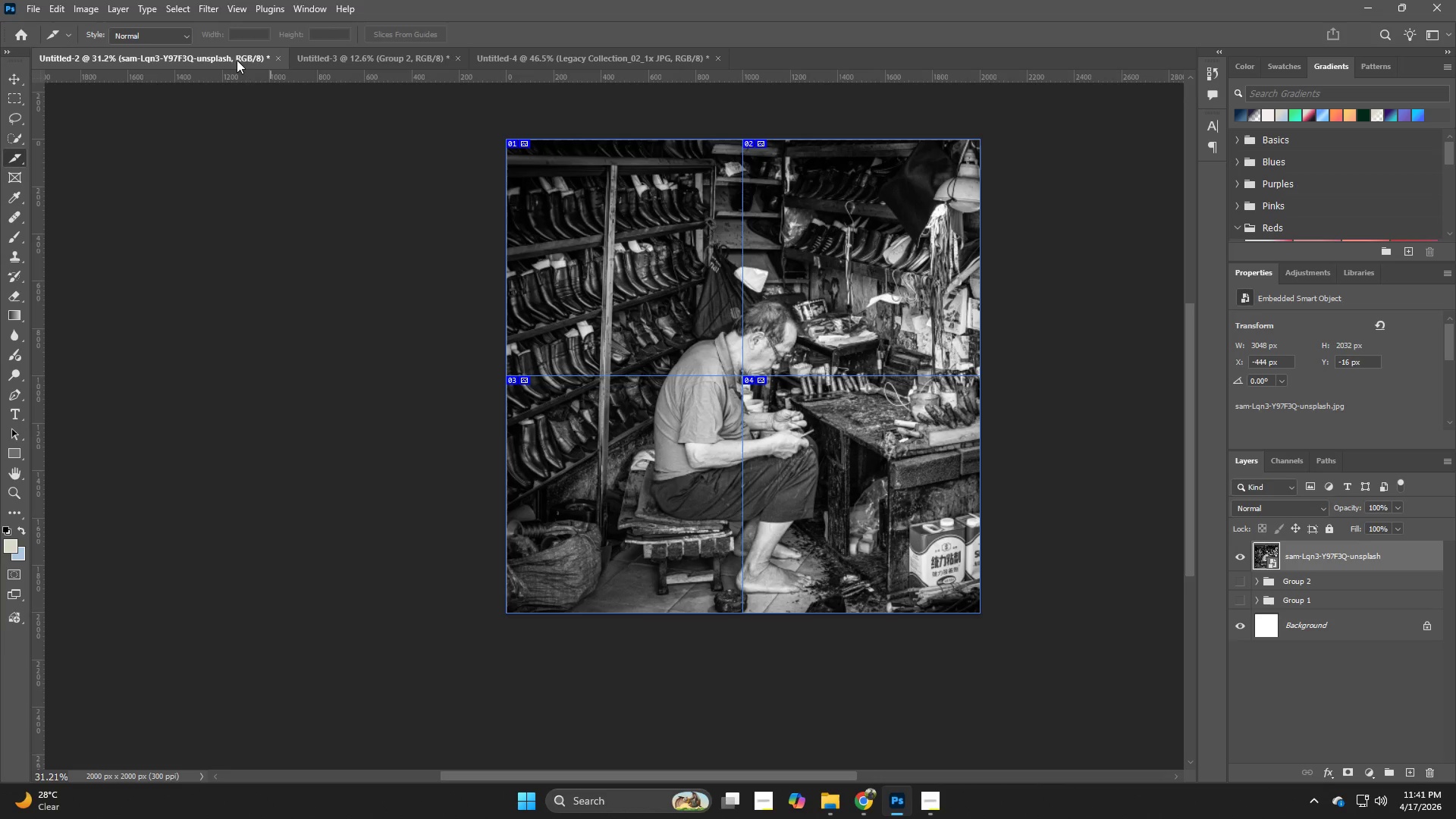 
left_click([199, 4])
 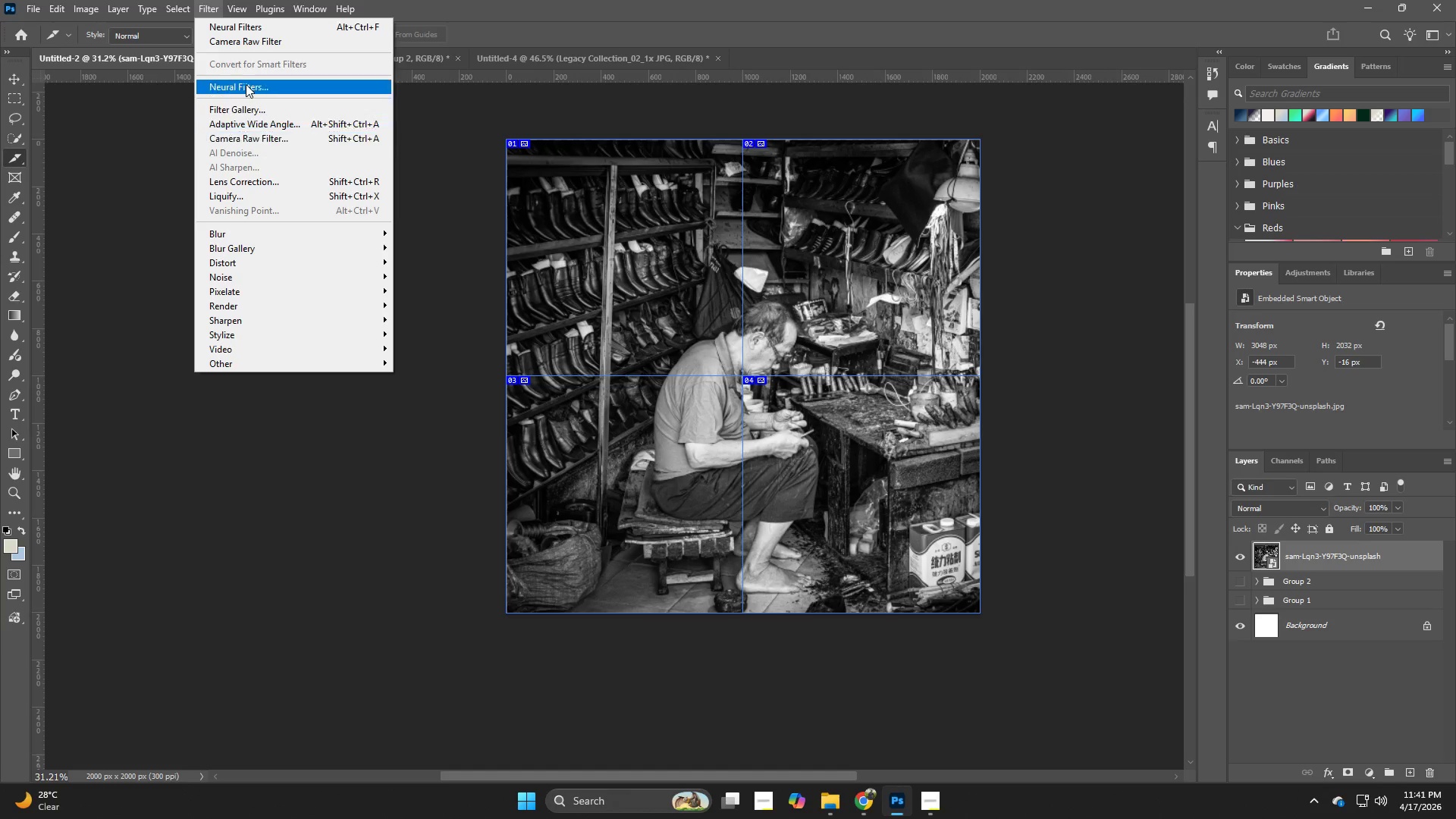 
left_click([246, 82])
 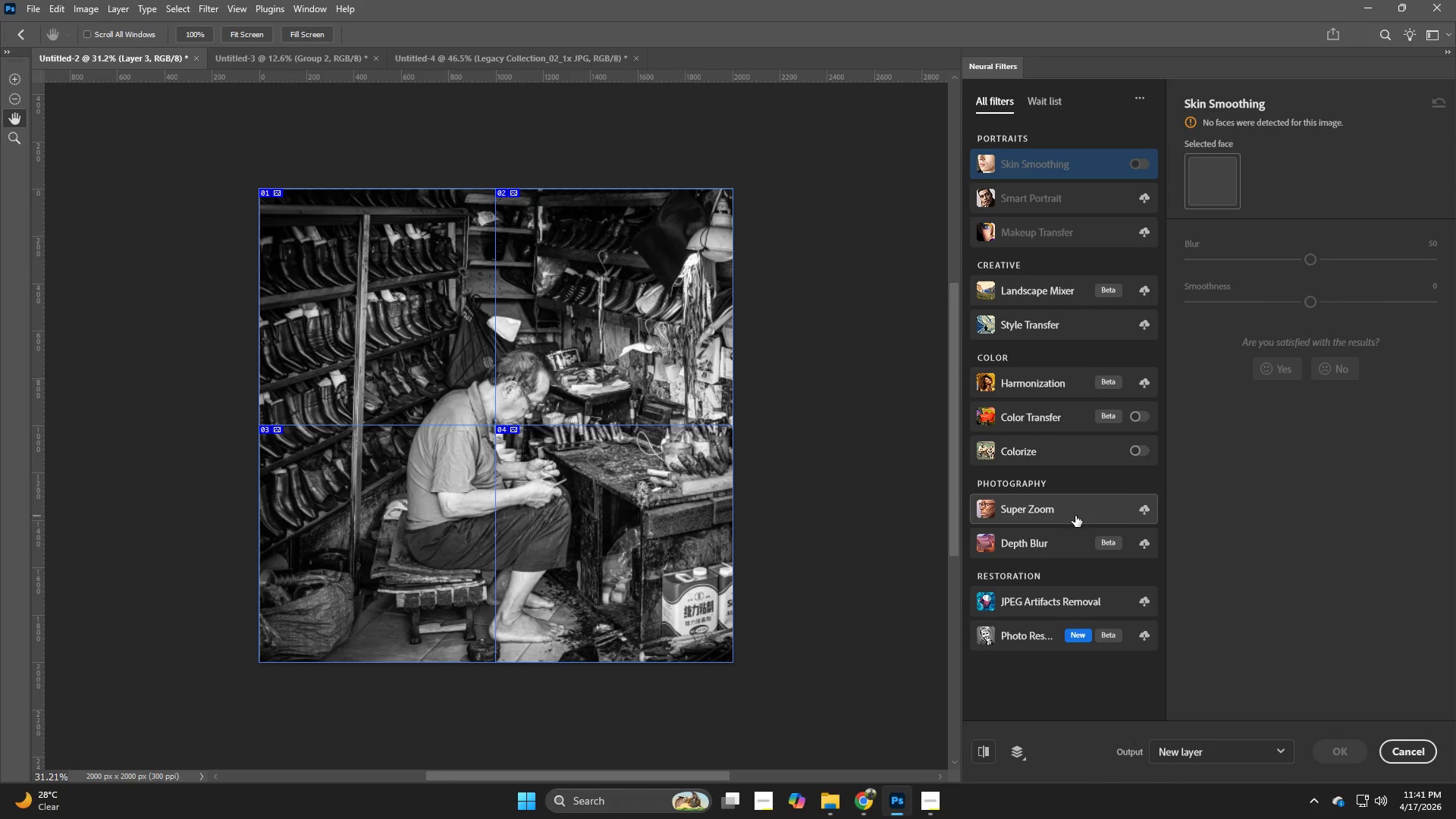 
left_click([1146, 456])
 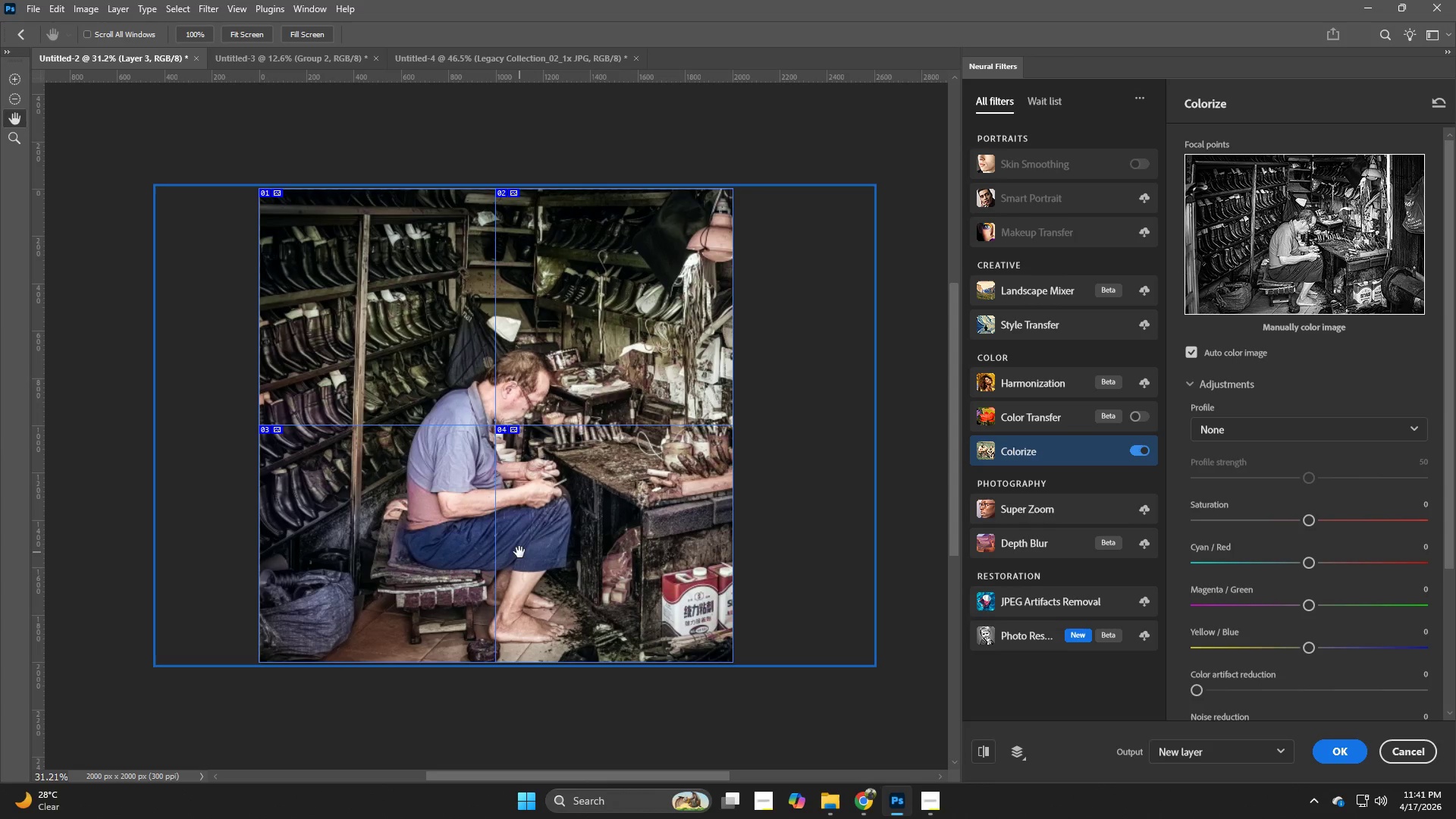 
wait(11.53)
 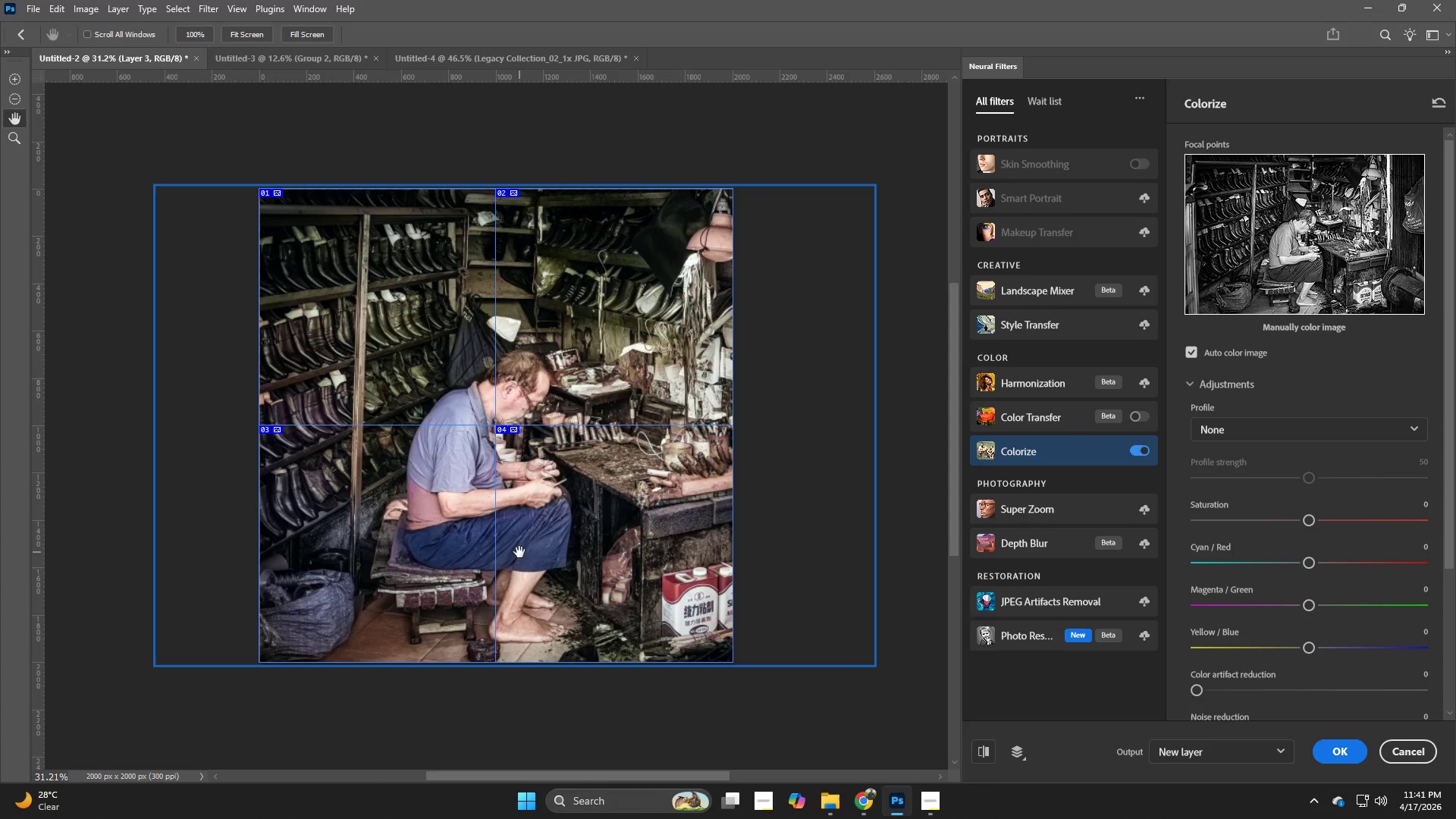 
left_click([1230, 743])
 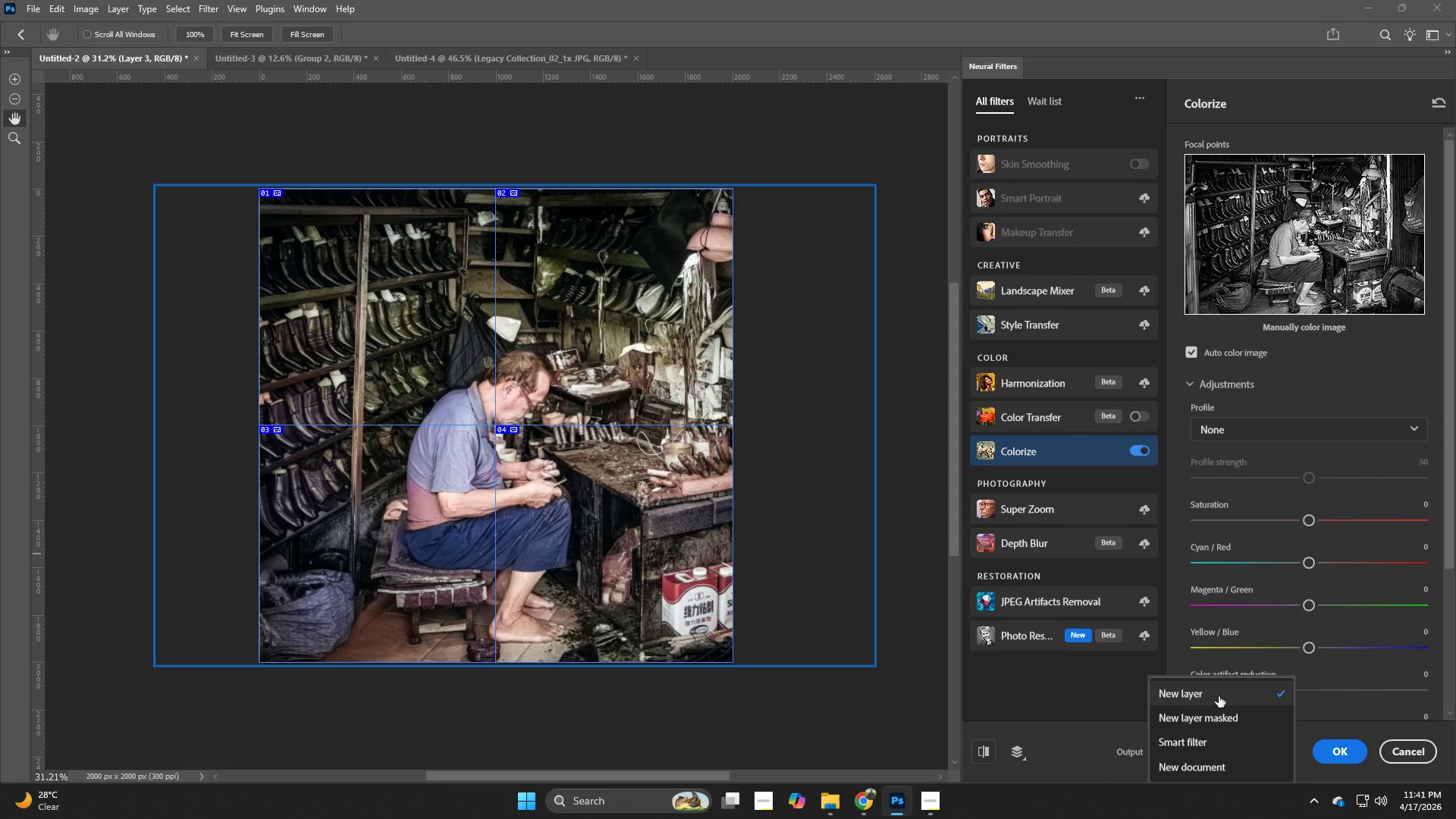 
left_click([1219, 696])
 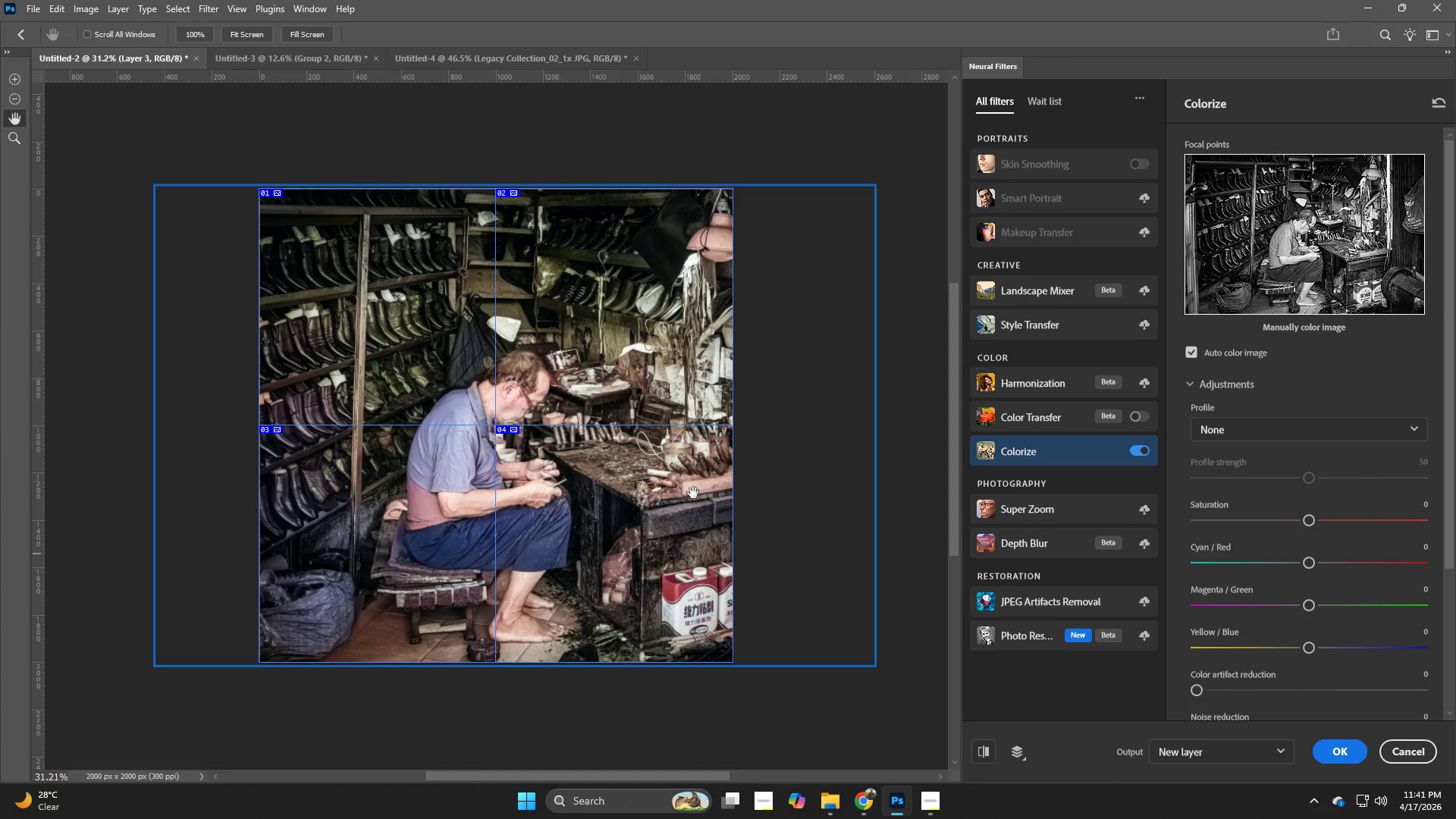 
wait(10.06)
 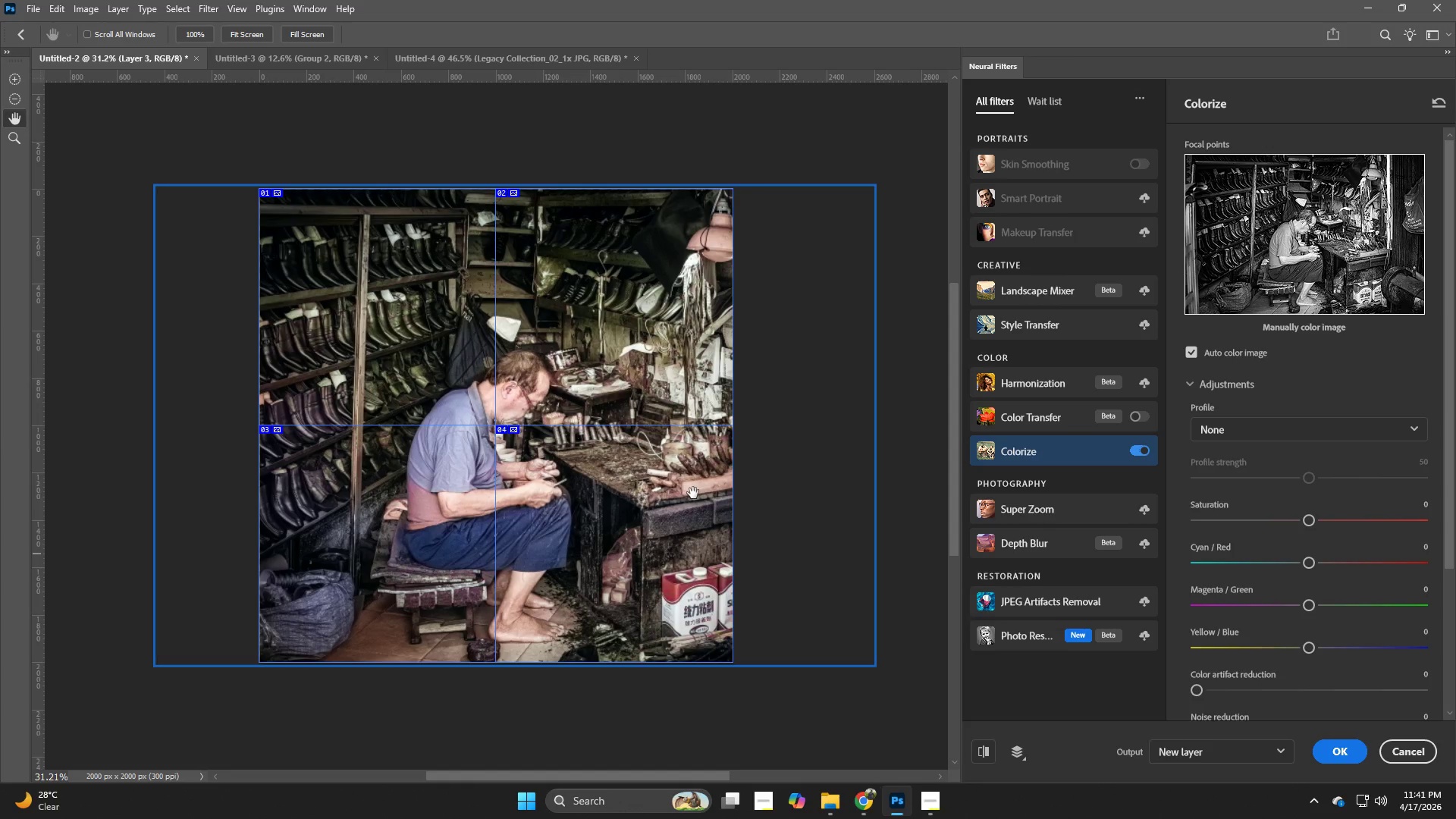 
left_click([1332, 757])
 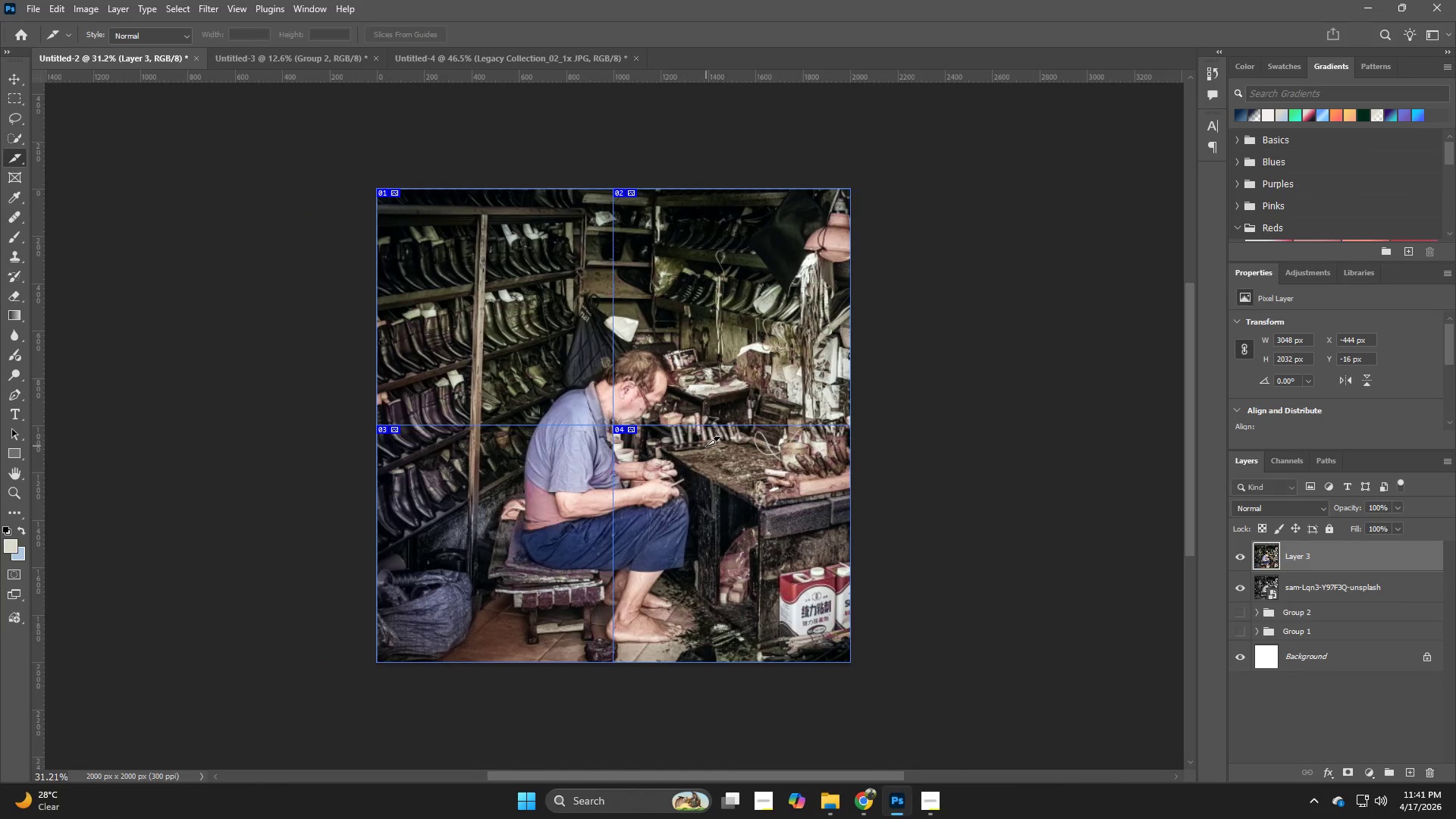 
key(Z)
 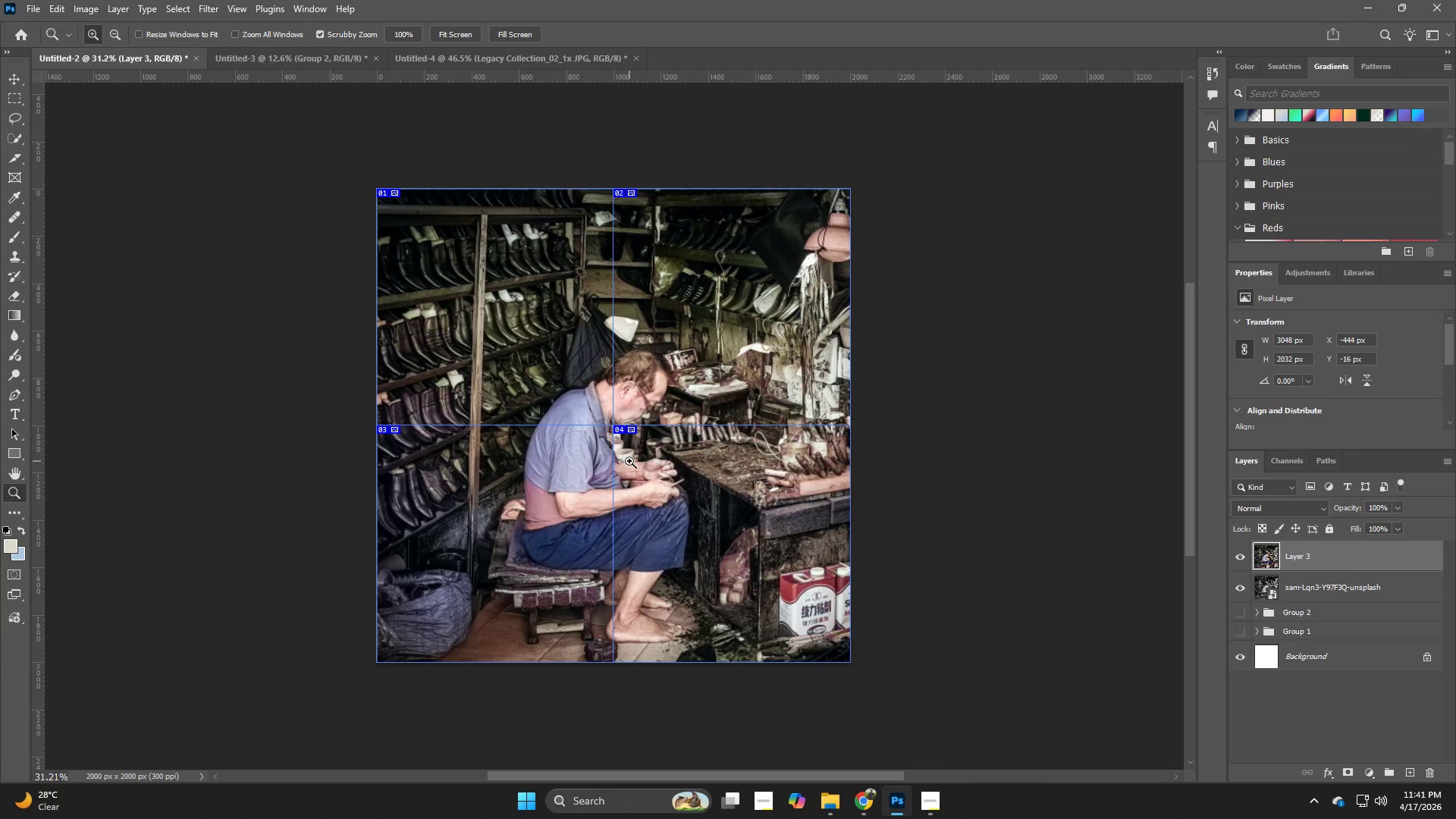 
key(Control+H)
 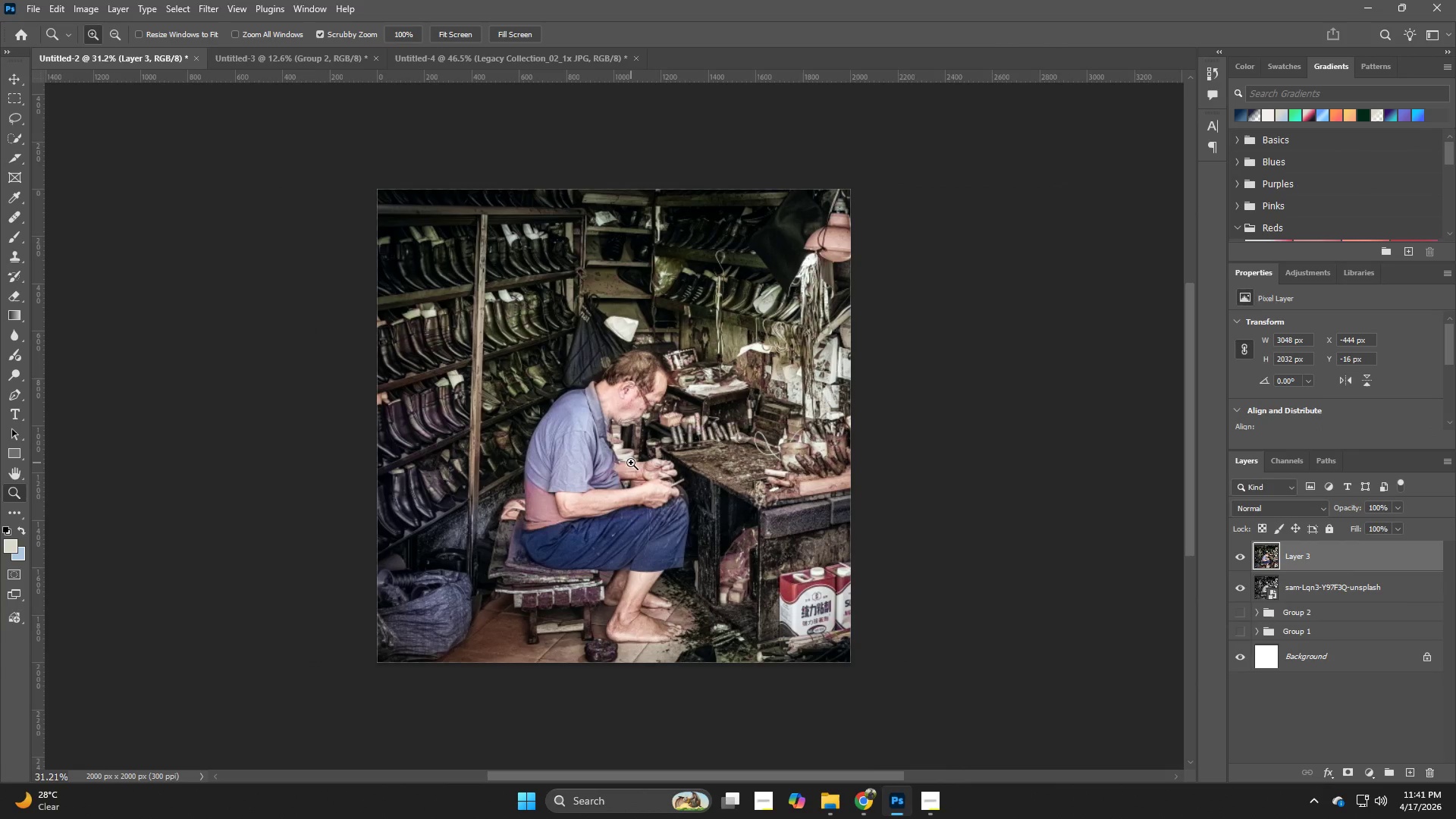 
hold_key(key=Z, duration=0.61)
 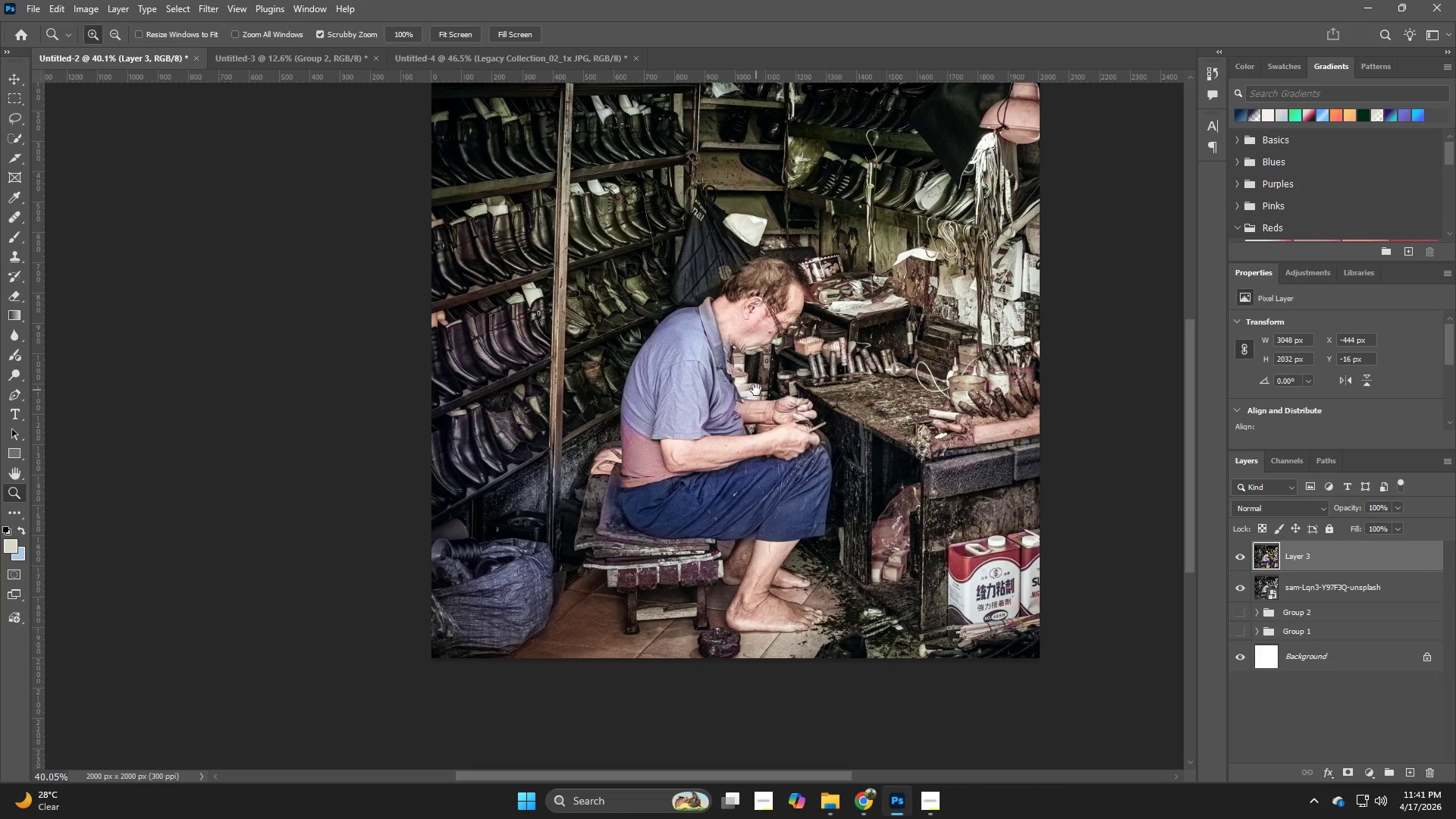 
left_click_drag(start_coordinate=[612, 453], to_coordinate=[635, 454])
 